 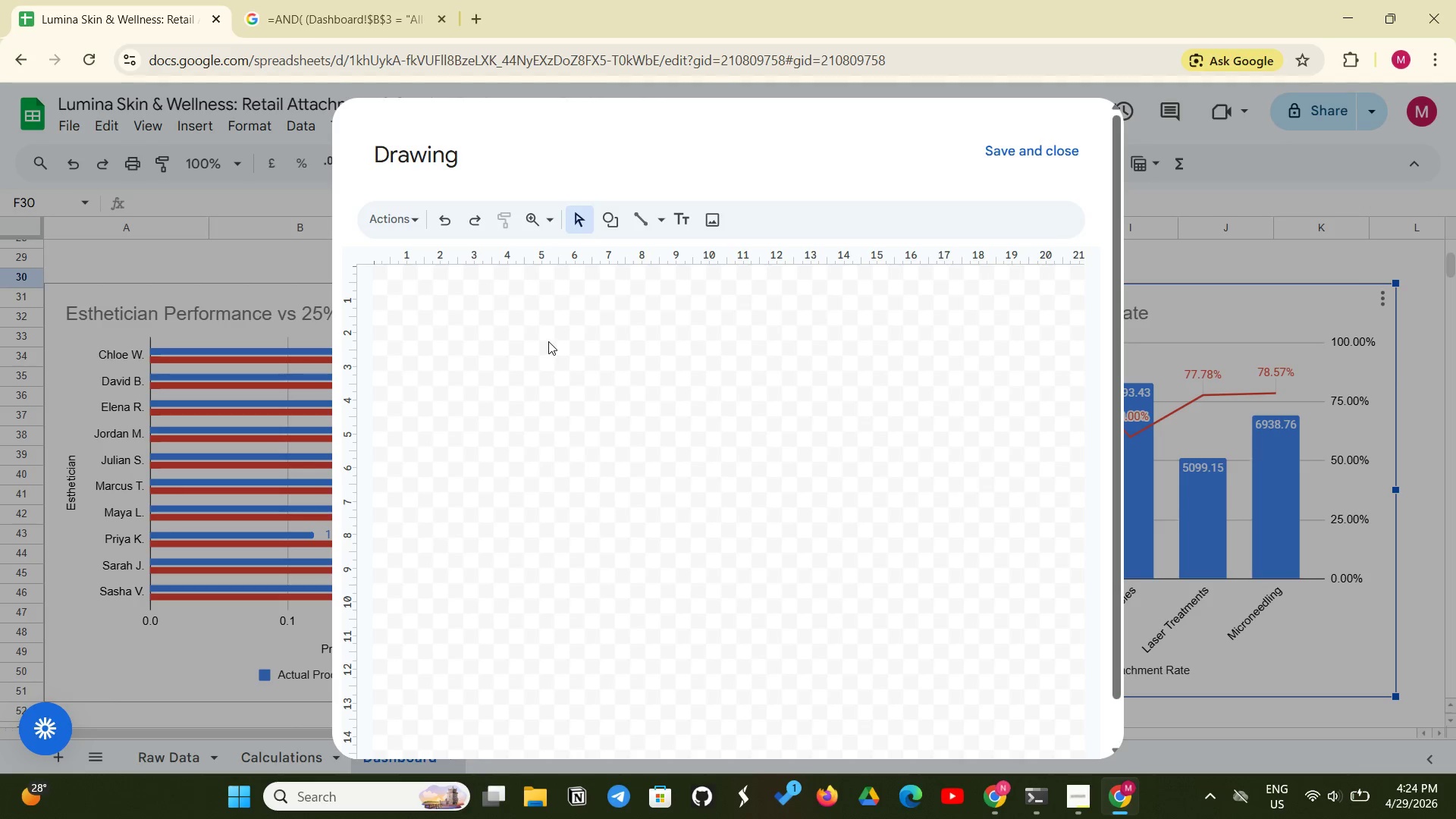 
mouse_move([679, 231])
 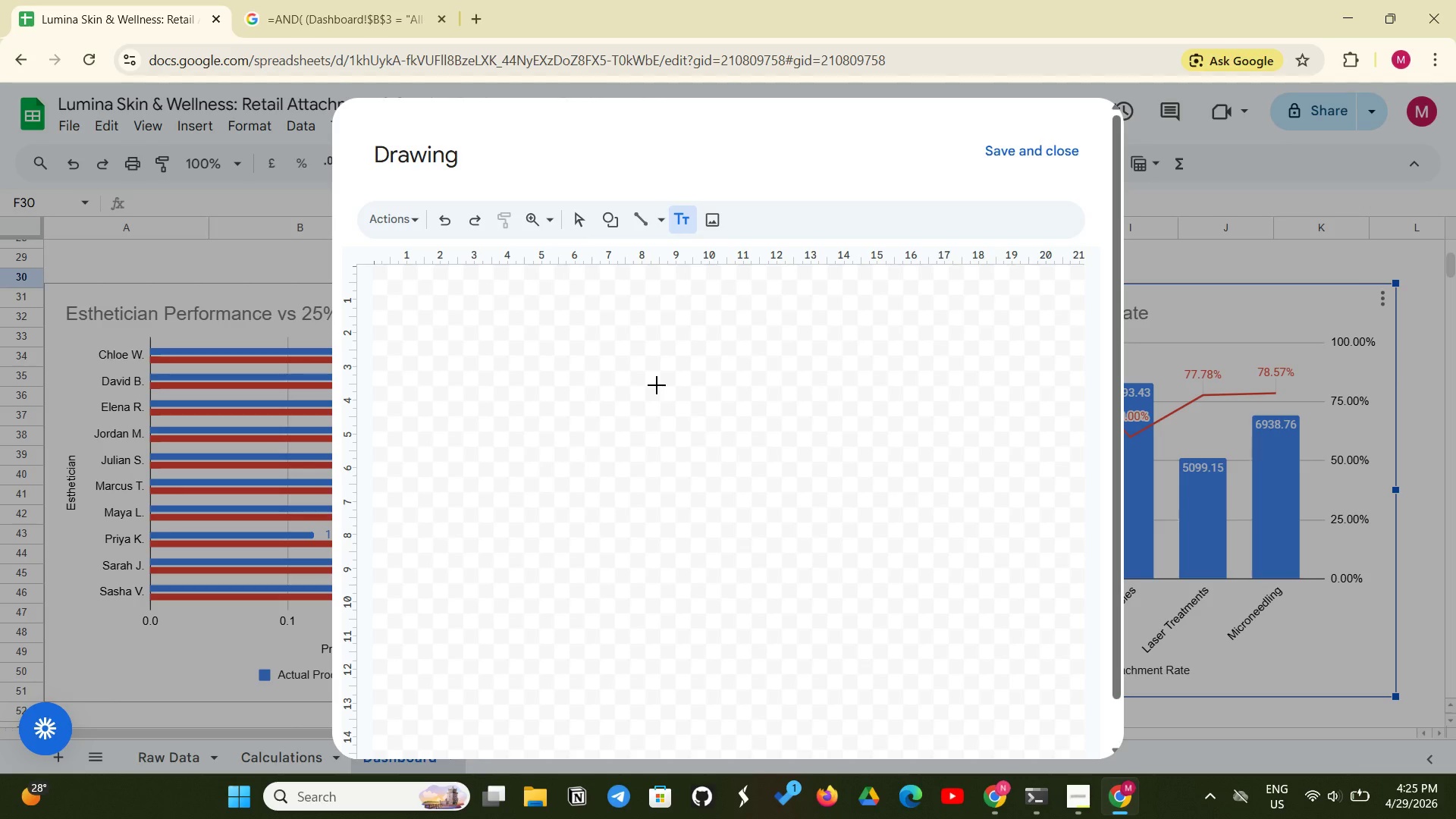 
left_click([657, 385])
 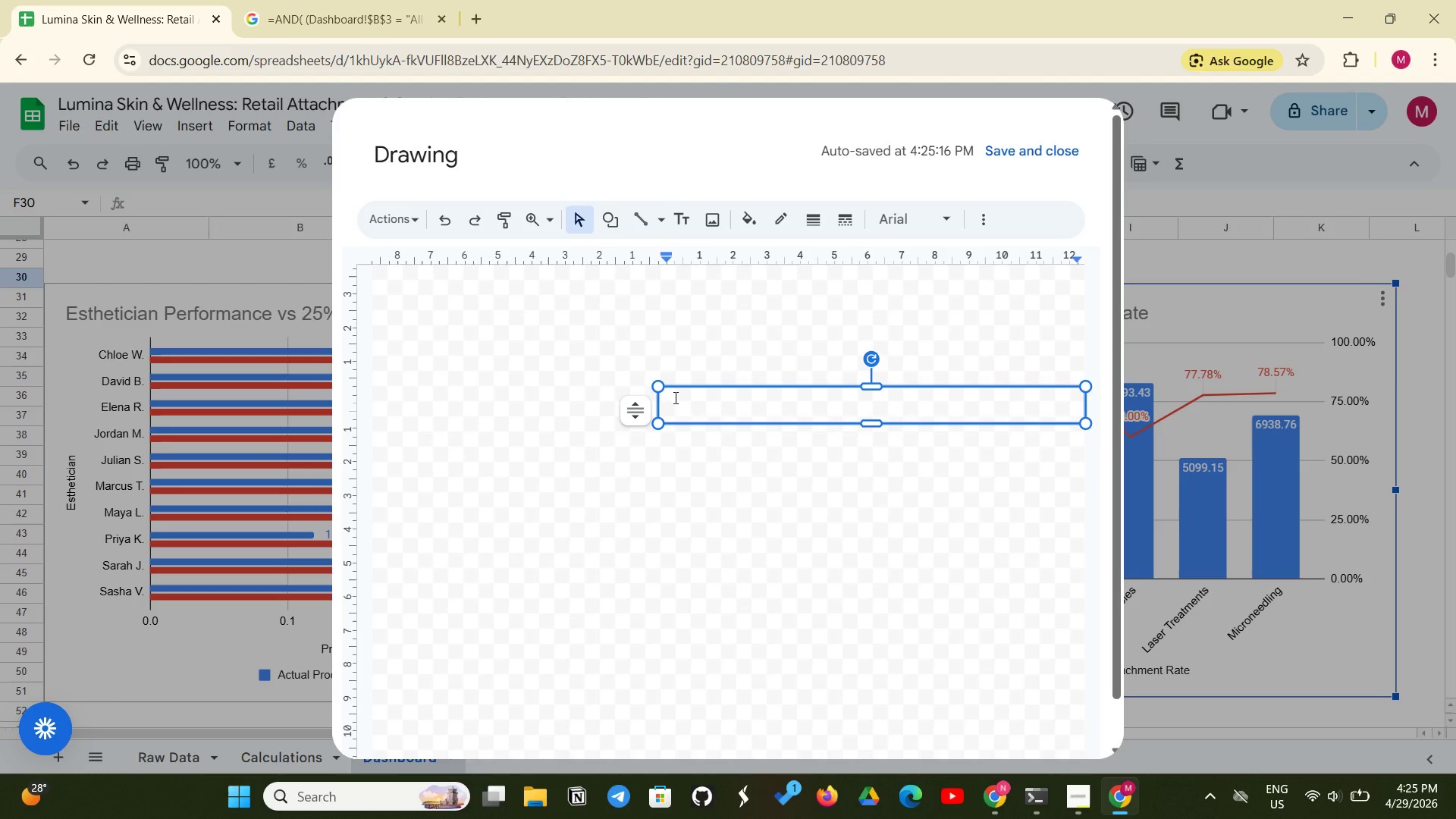 
type(Service)
 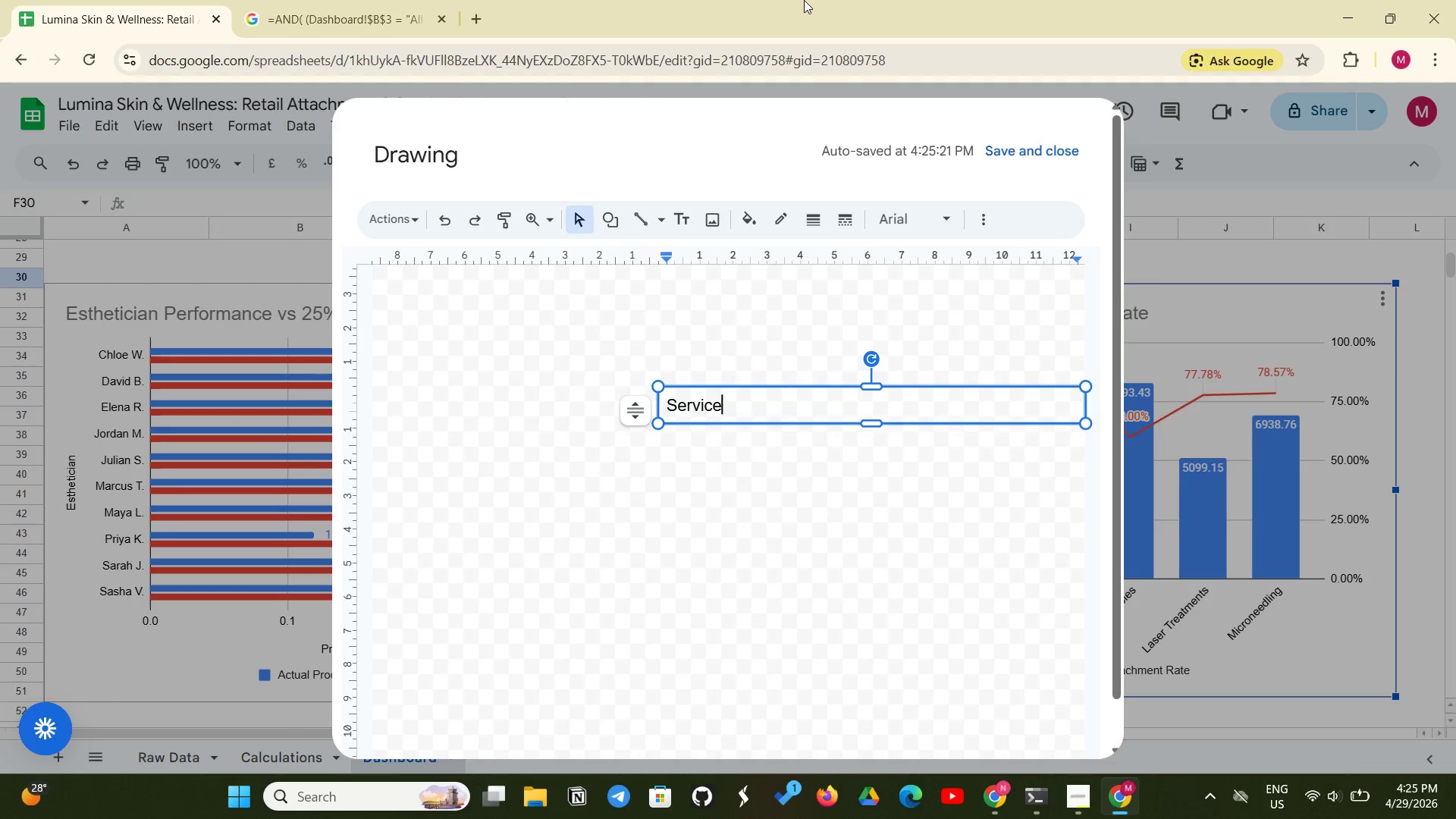 
type( Revenue ($))
 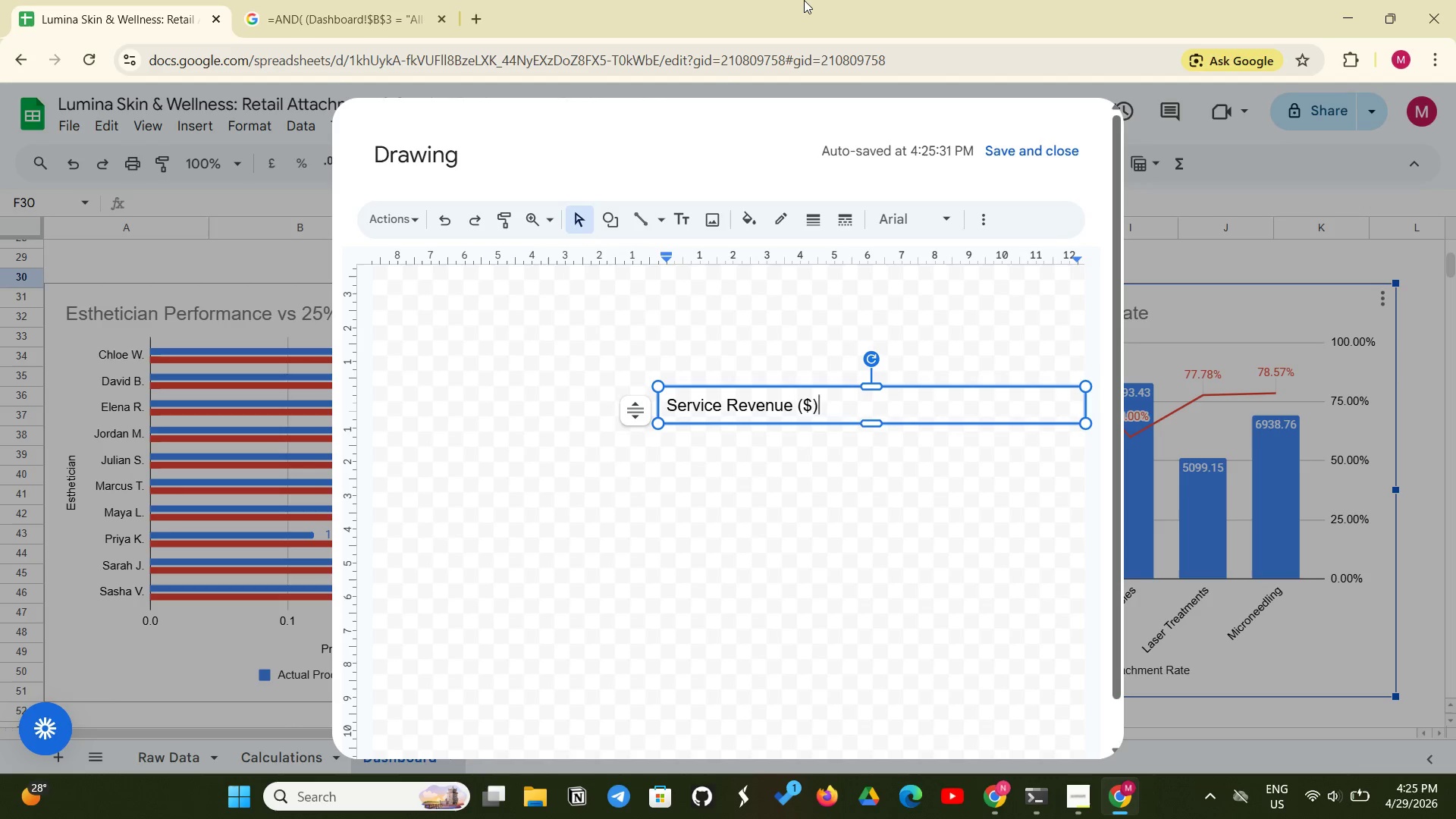 
wait(5.38)
 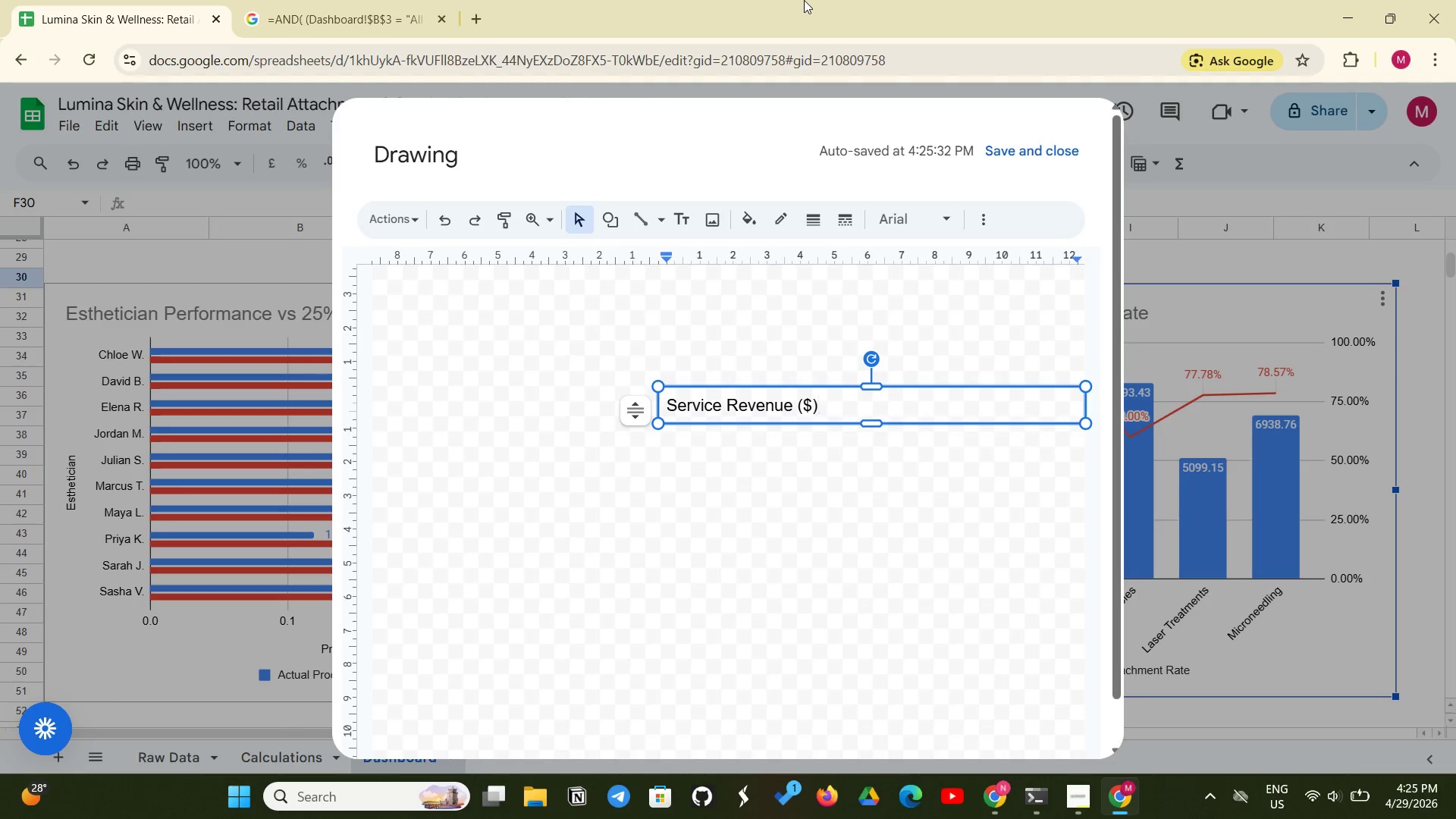 
left_click([1008, 142])
 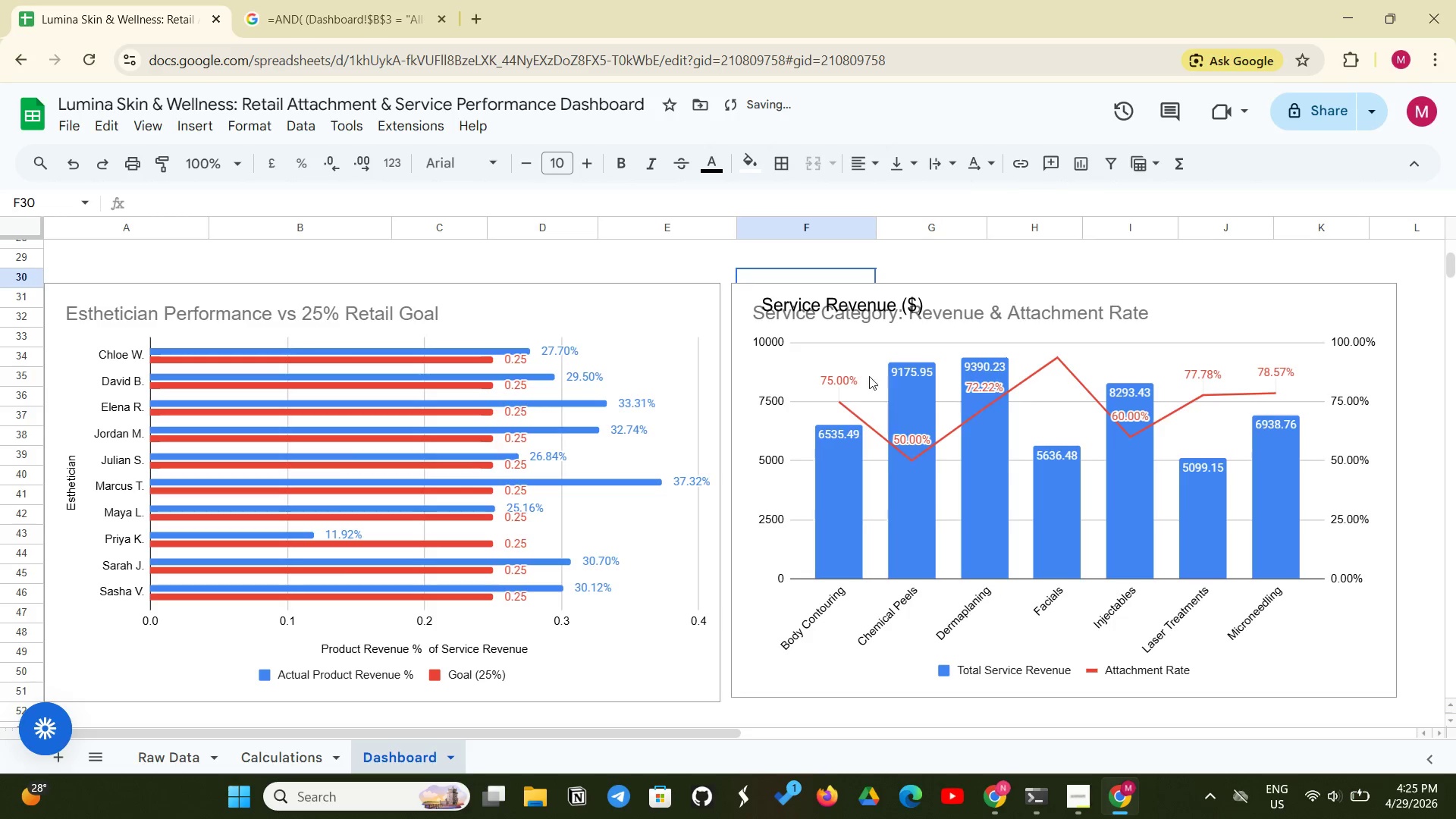 
left_click([825, 303])
 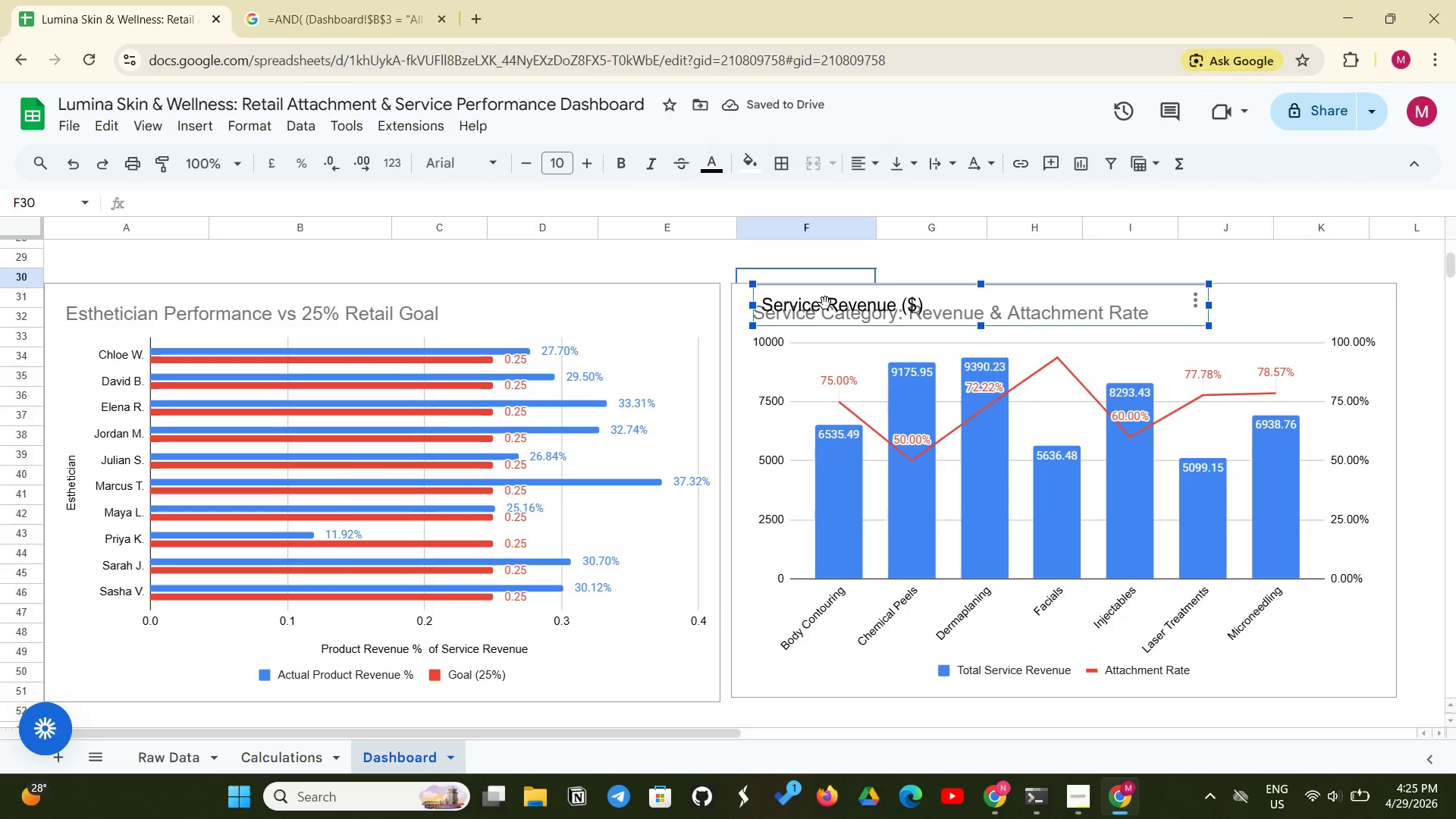 
left_click_drag(start_coordinate=[825, 303], to_coordinate=[771, 480])
 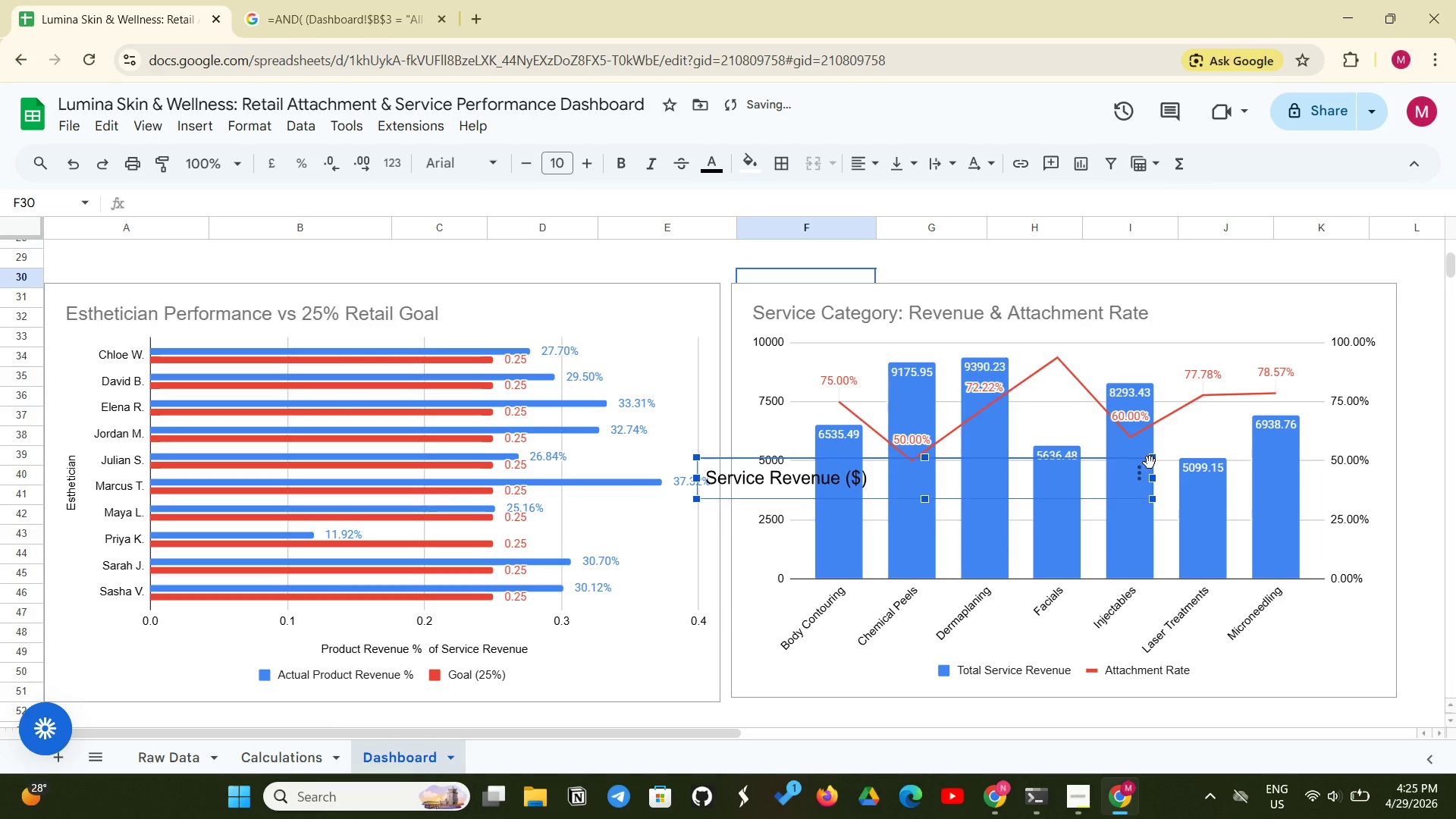 
left_click_drag(start_coordinate=[1150, 463], to_coordinate=[1162, 342])
 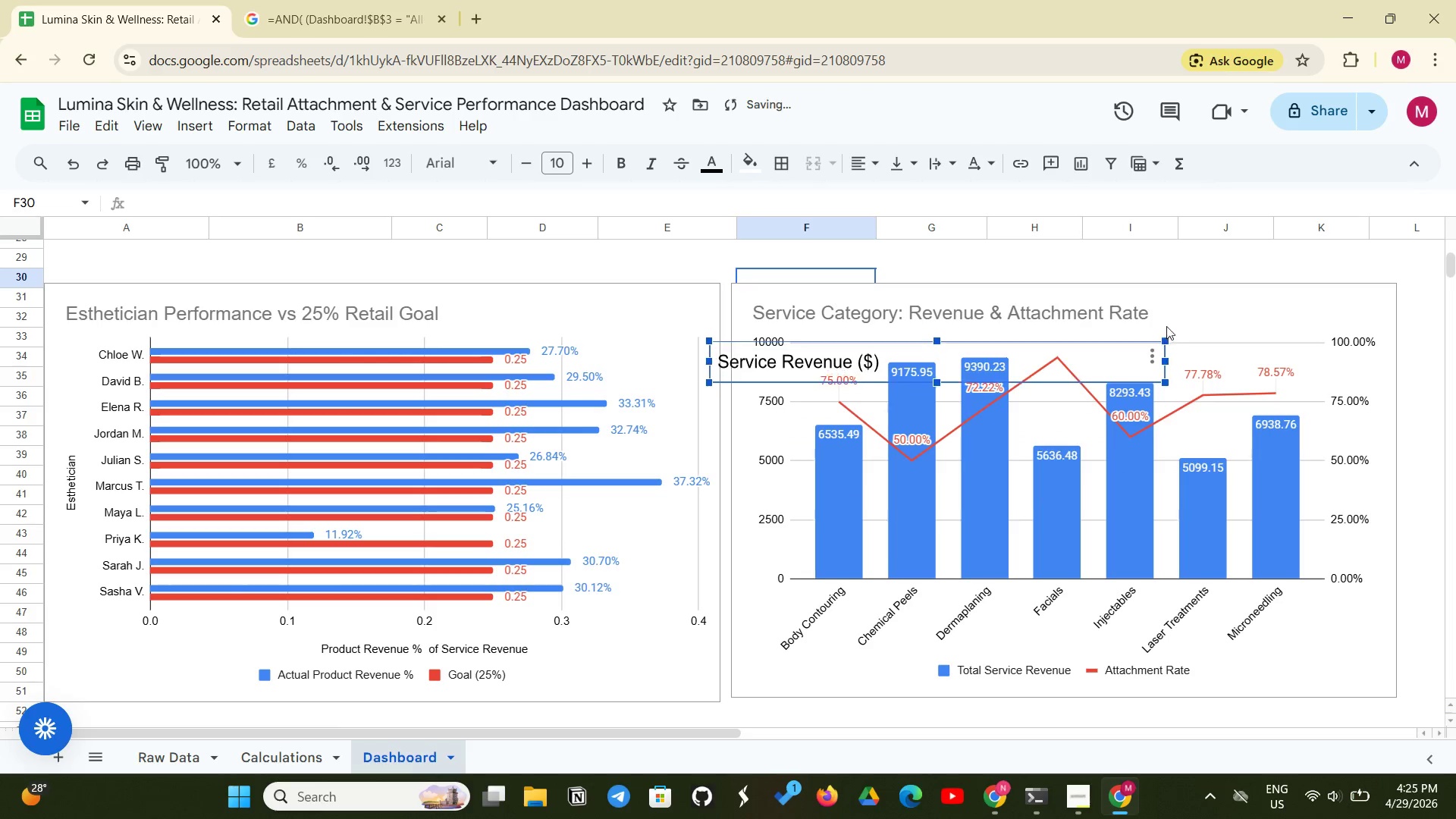 
left_click([1167, 325])
 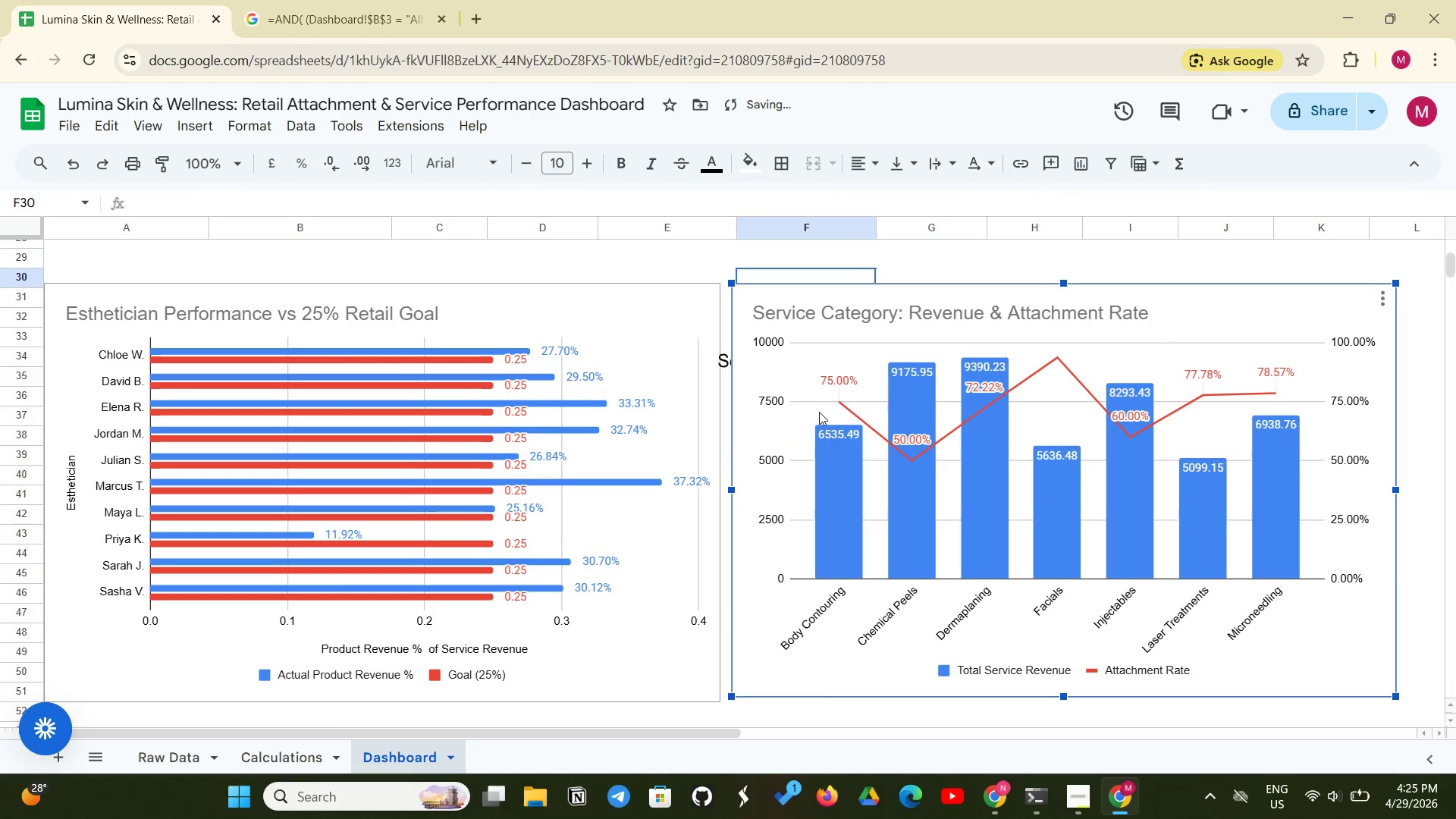 
left_click_drag(start_coordinate=[803, 416], to_coordinate=[851, 422])
 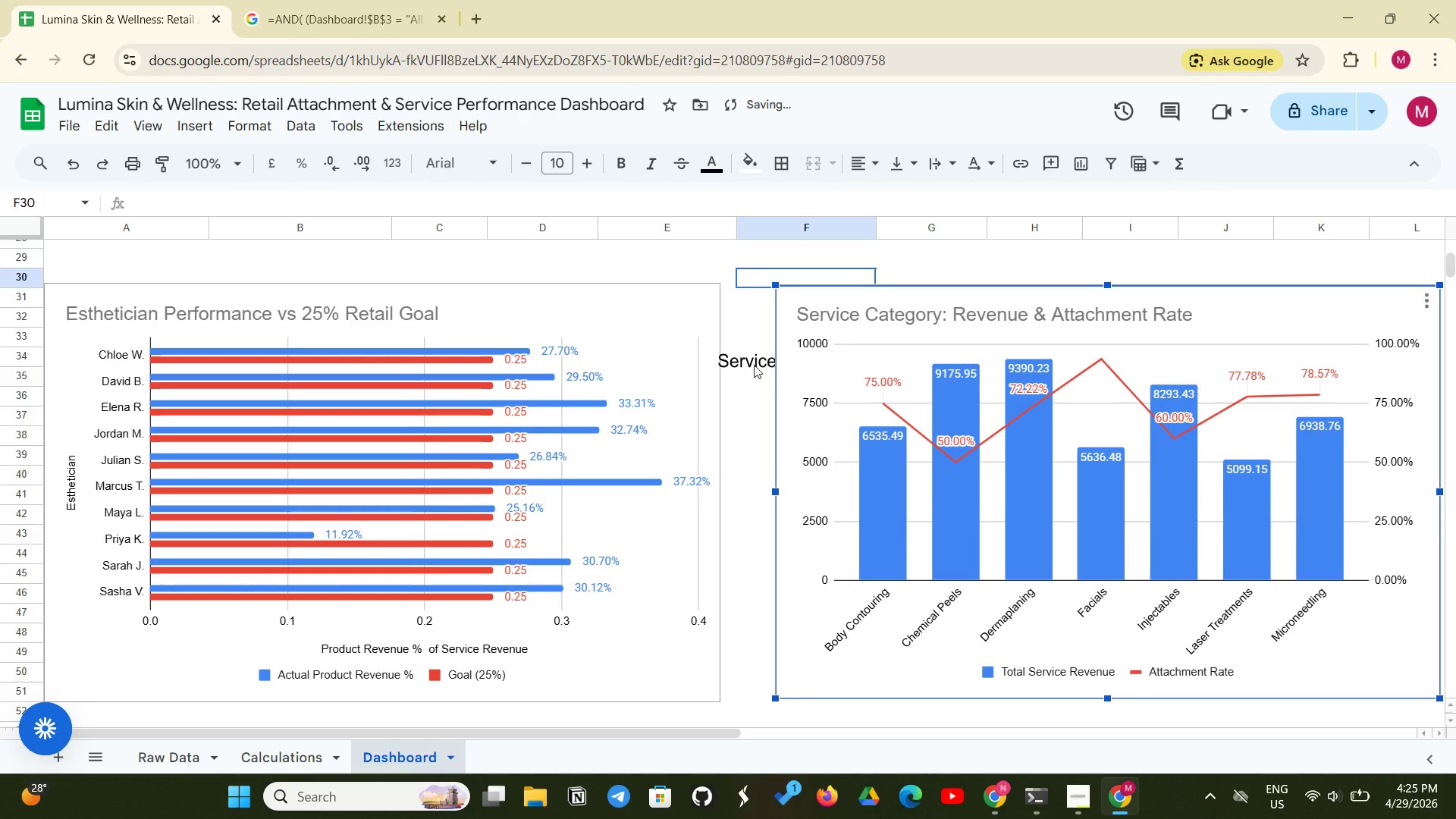 
left_click([754, 365])
 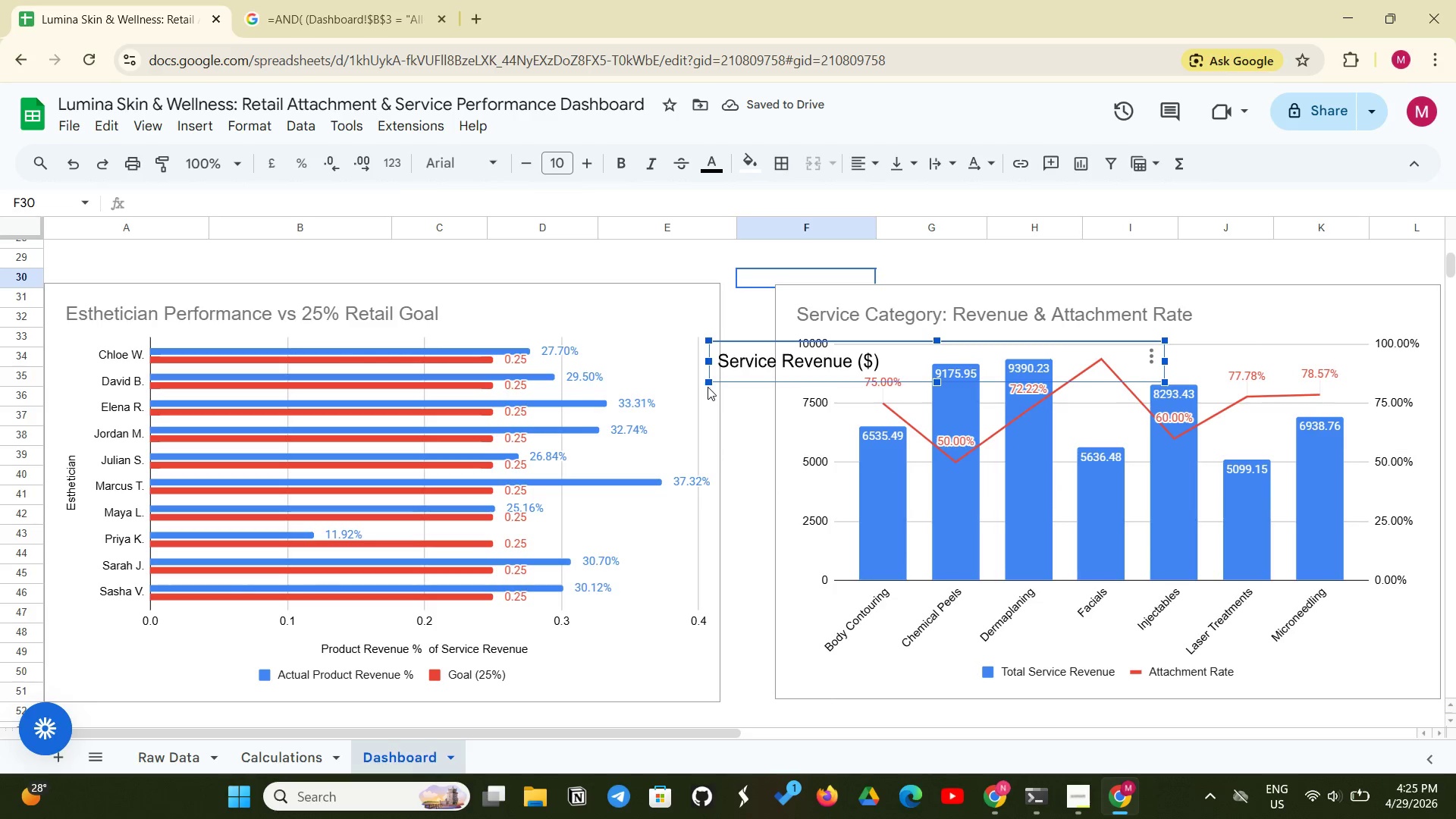 
left_click_drag(start_coordinate=[707, 381], to_coordinate=[744, 425])
 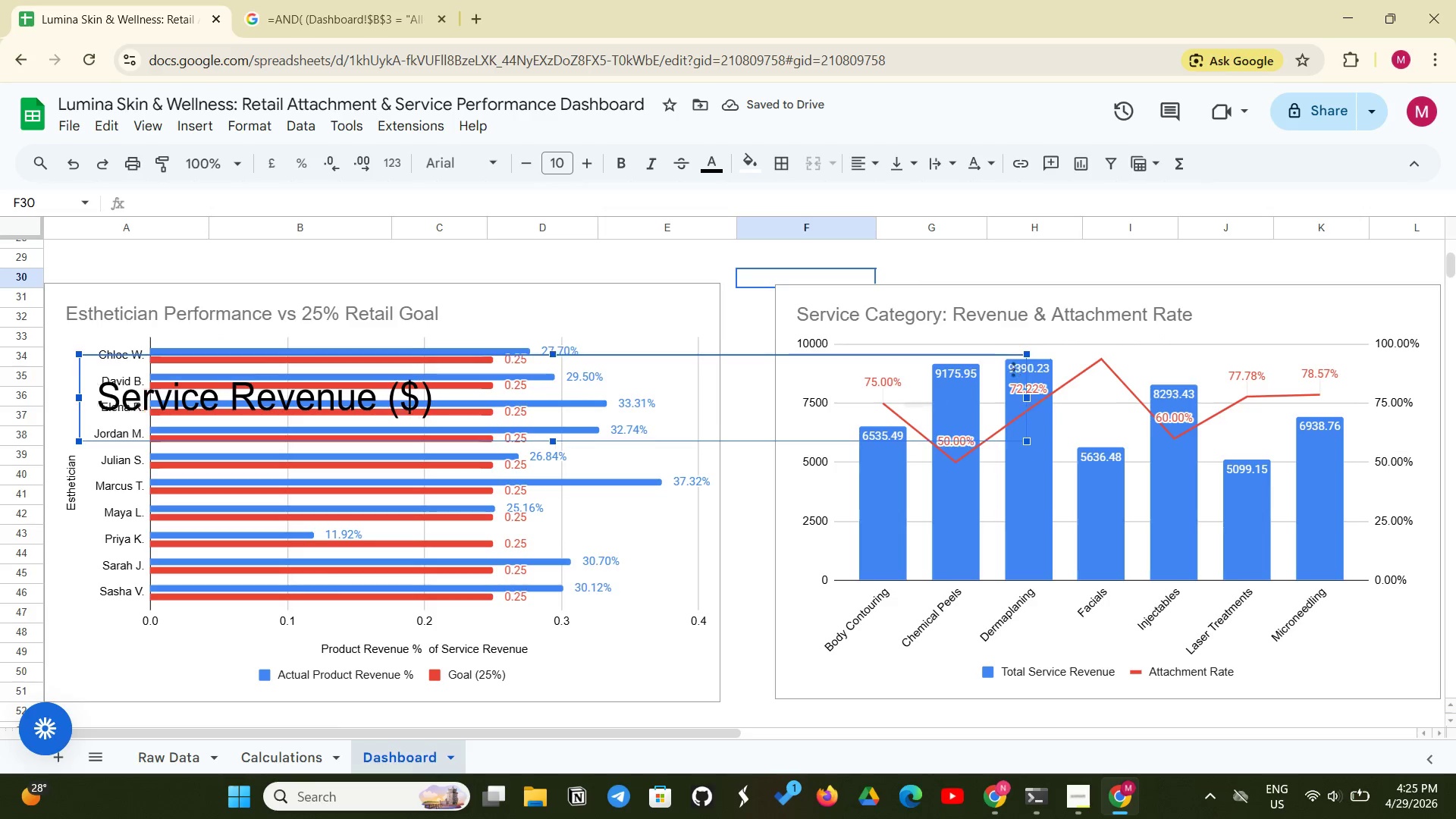 
wait(8.53)
 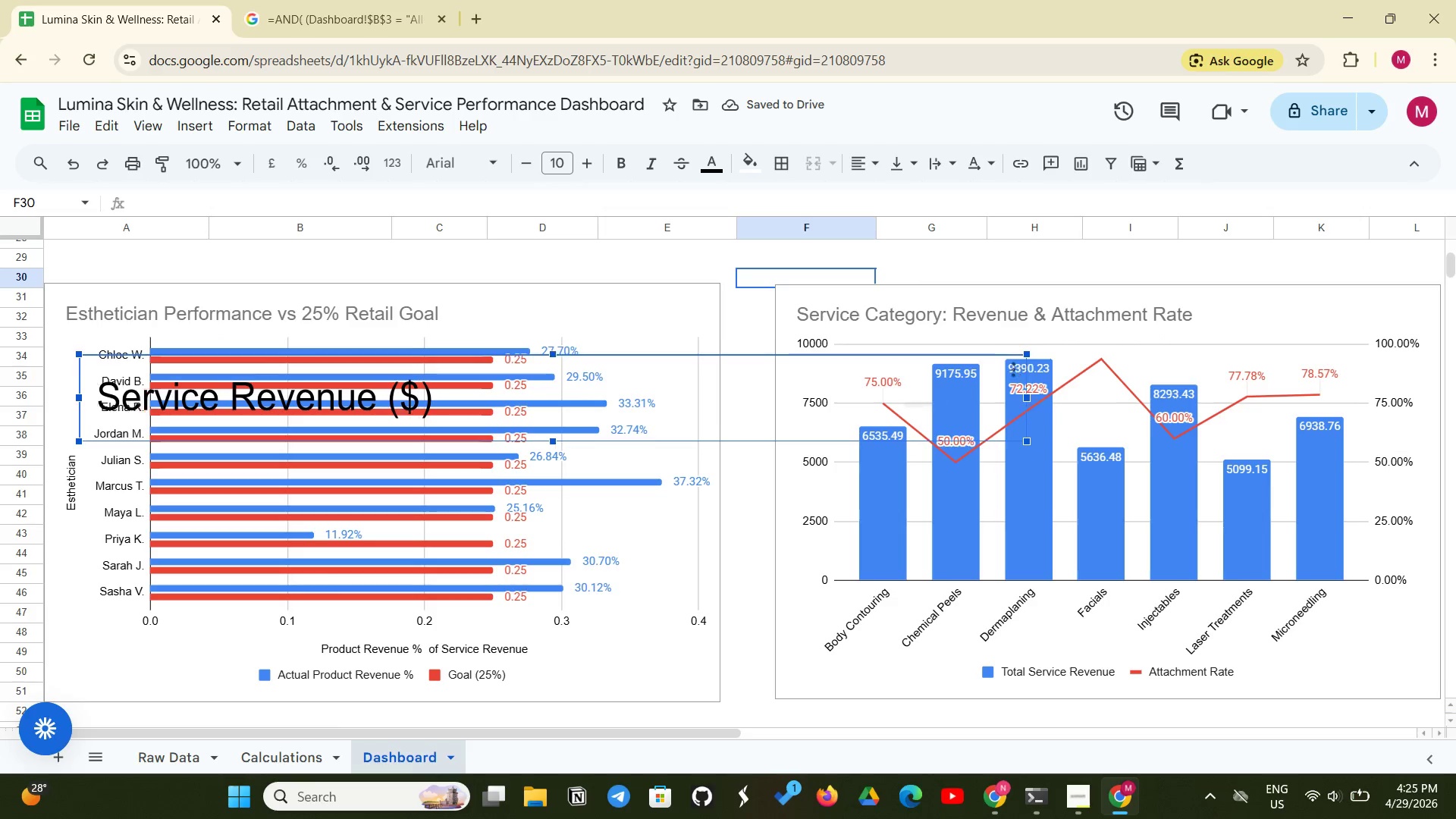 
left_click_drag(start_coordinate=[182, 355], to_coordinate=[774, 438])
 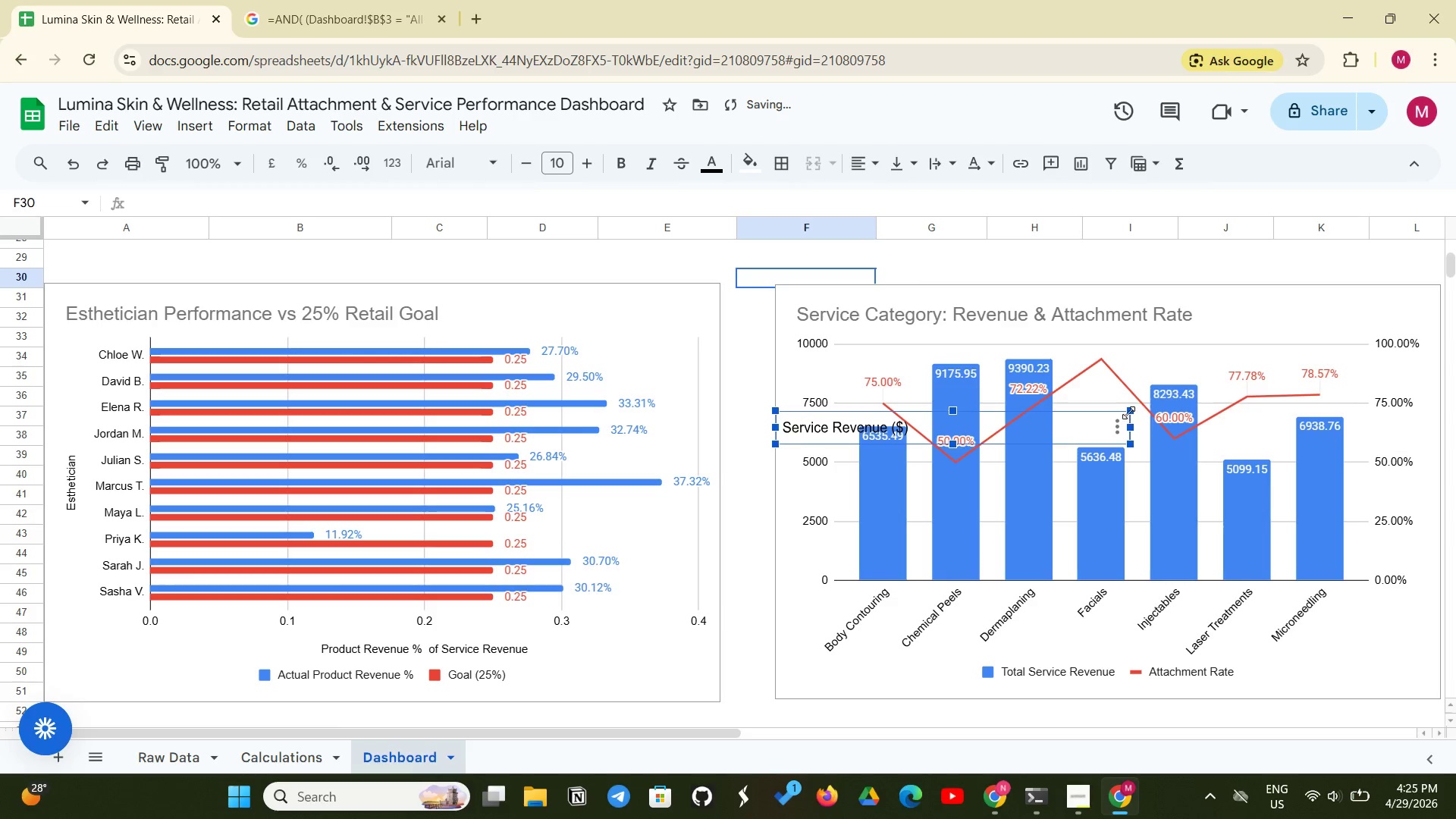 
left_click_drag(start_coordinate=[1128, 413], to_coordinate=[927, 441])
 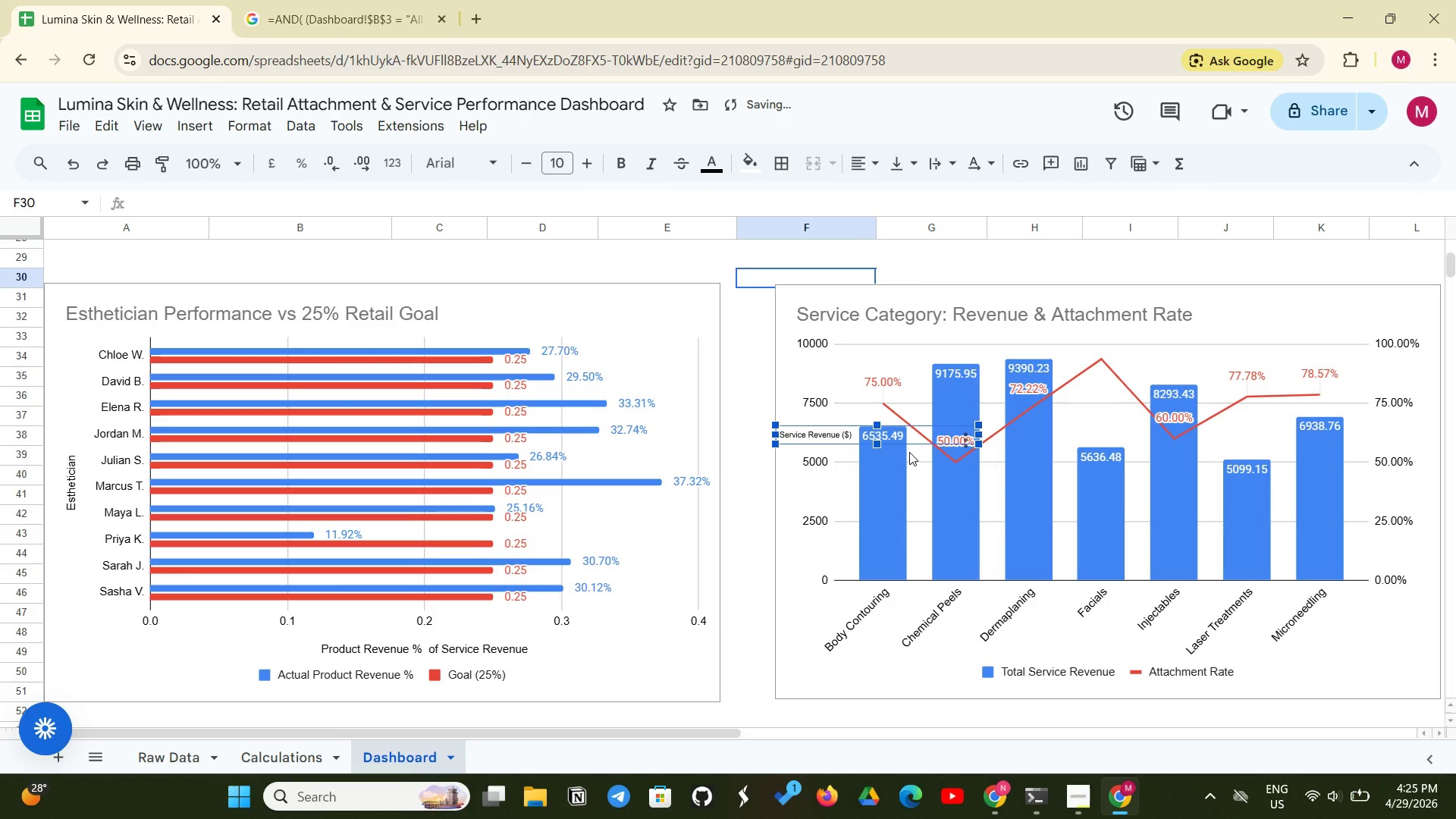 
left_click([909, 452])
 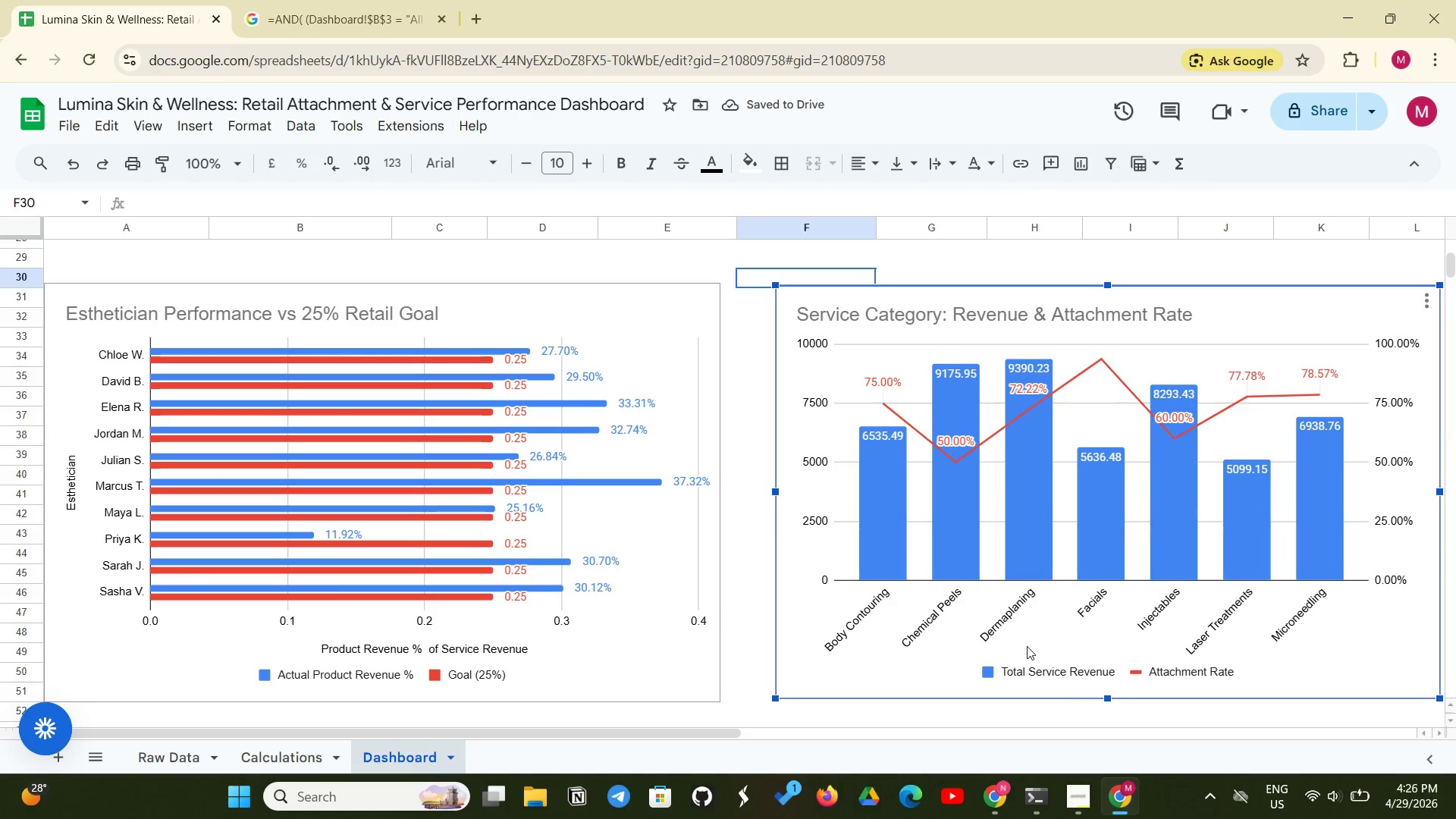 
wait(5.56)
 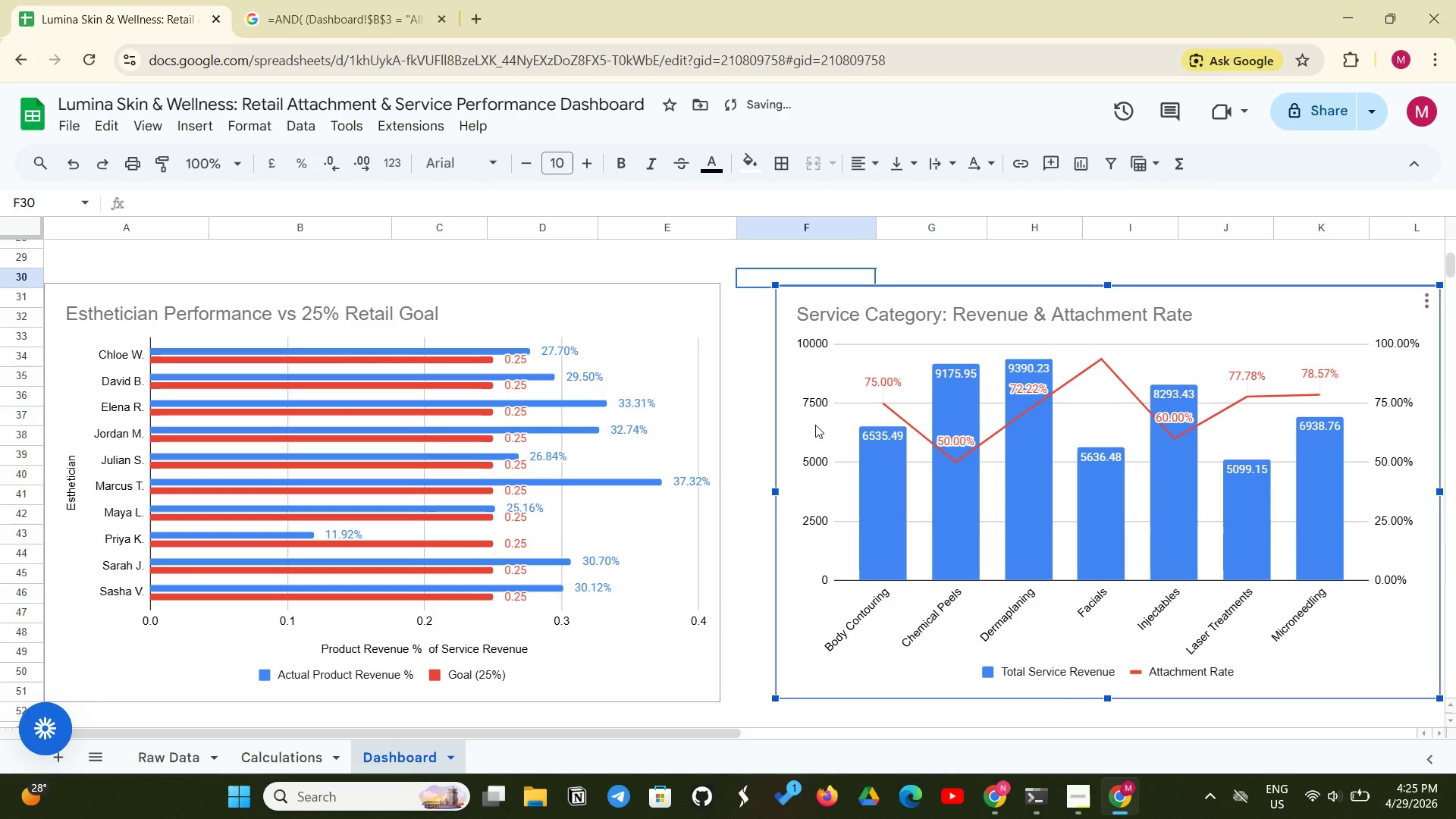 
scroll: coordinate [740, 496], scroll_direction: up, amount: 2.0
 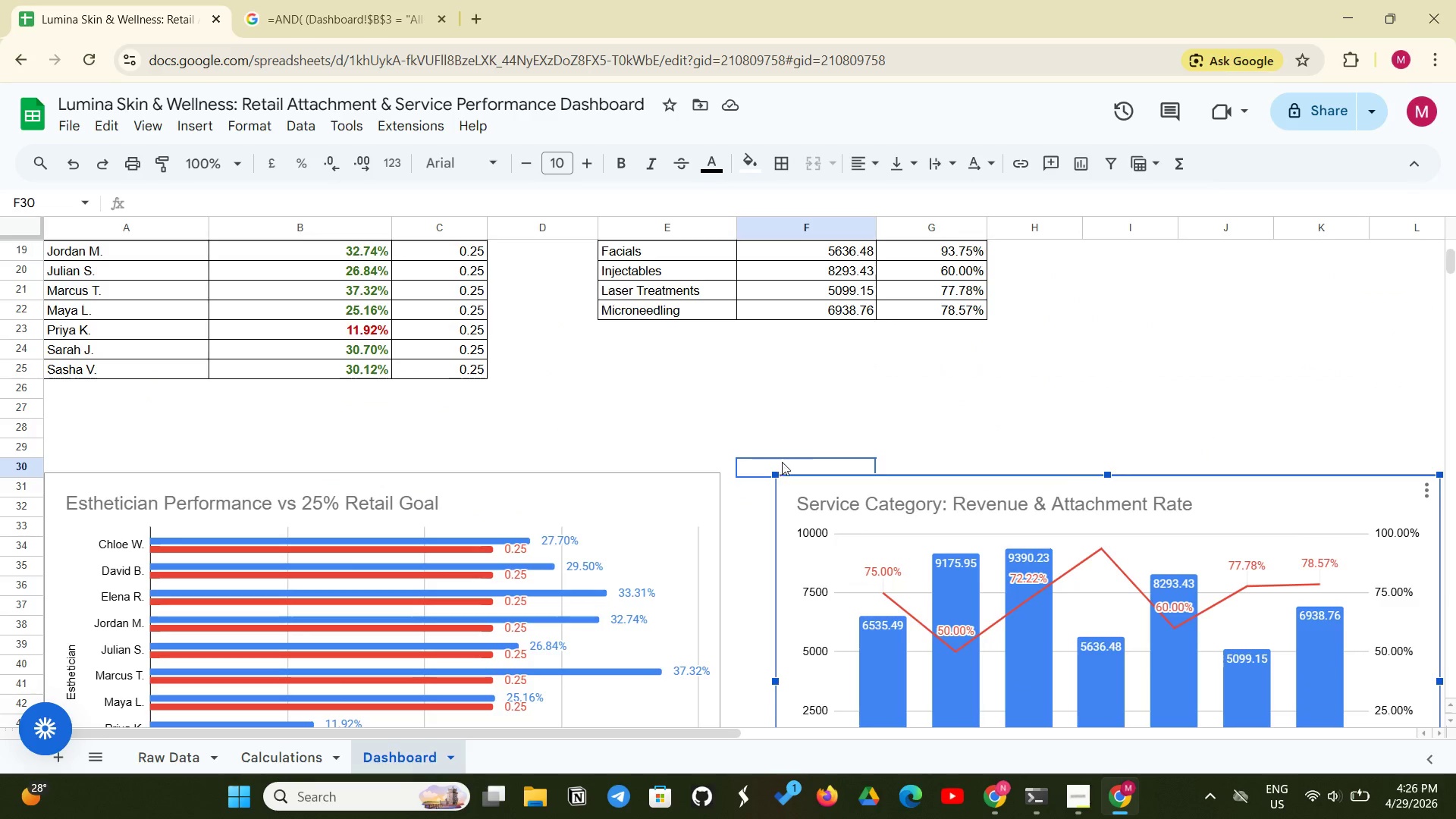 
left_click([782, 462])
 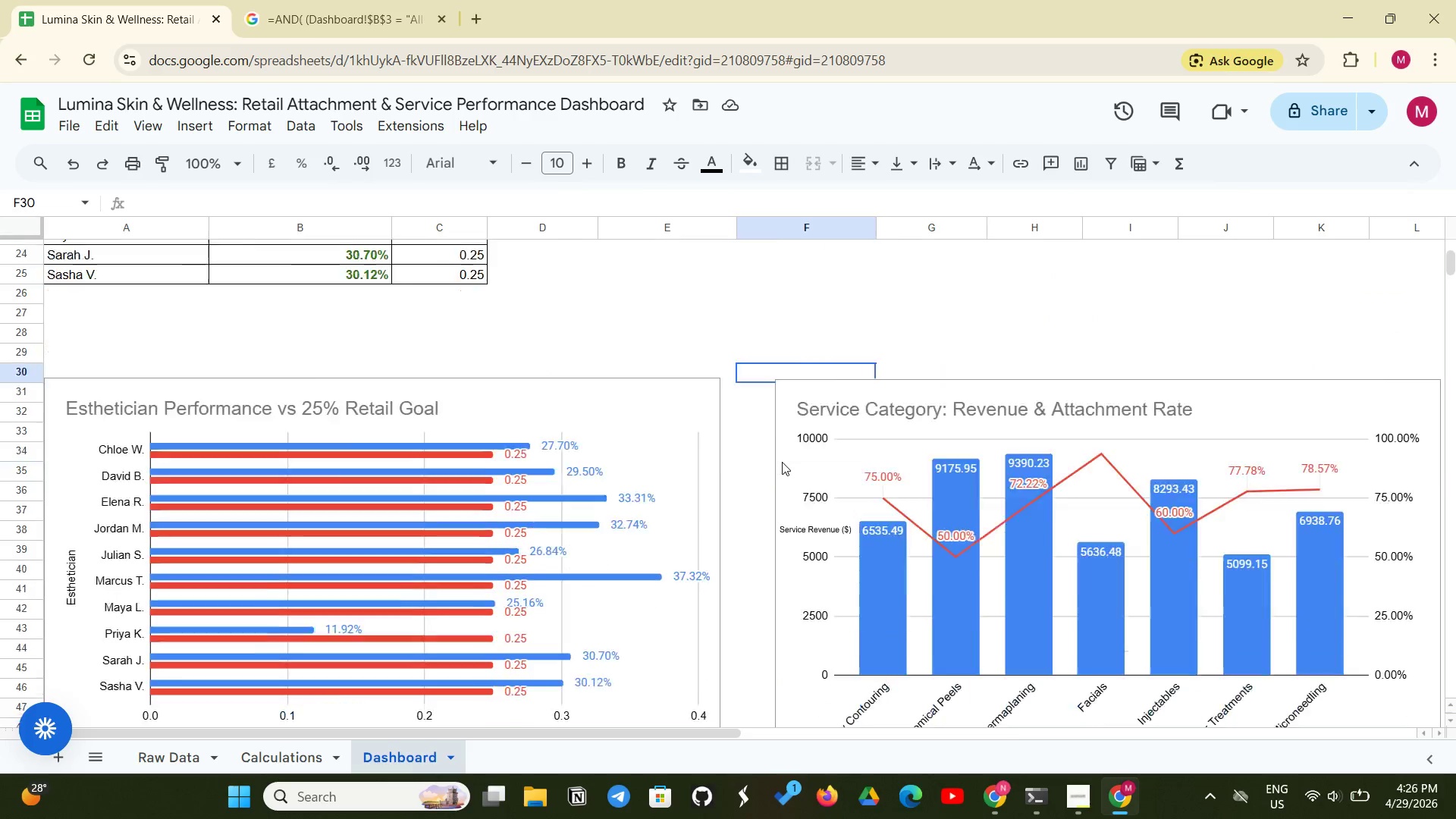 
scroll: coordinate [782, 462], scroll_direction: down, amount: 3.0
 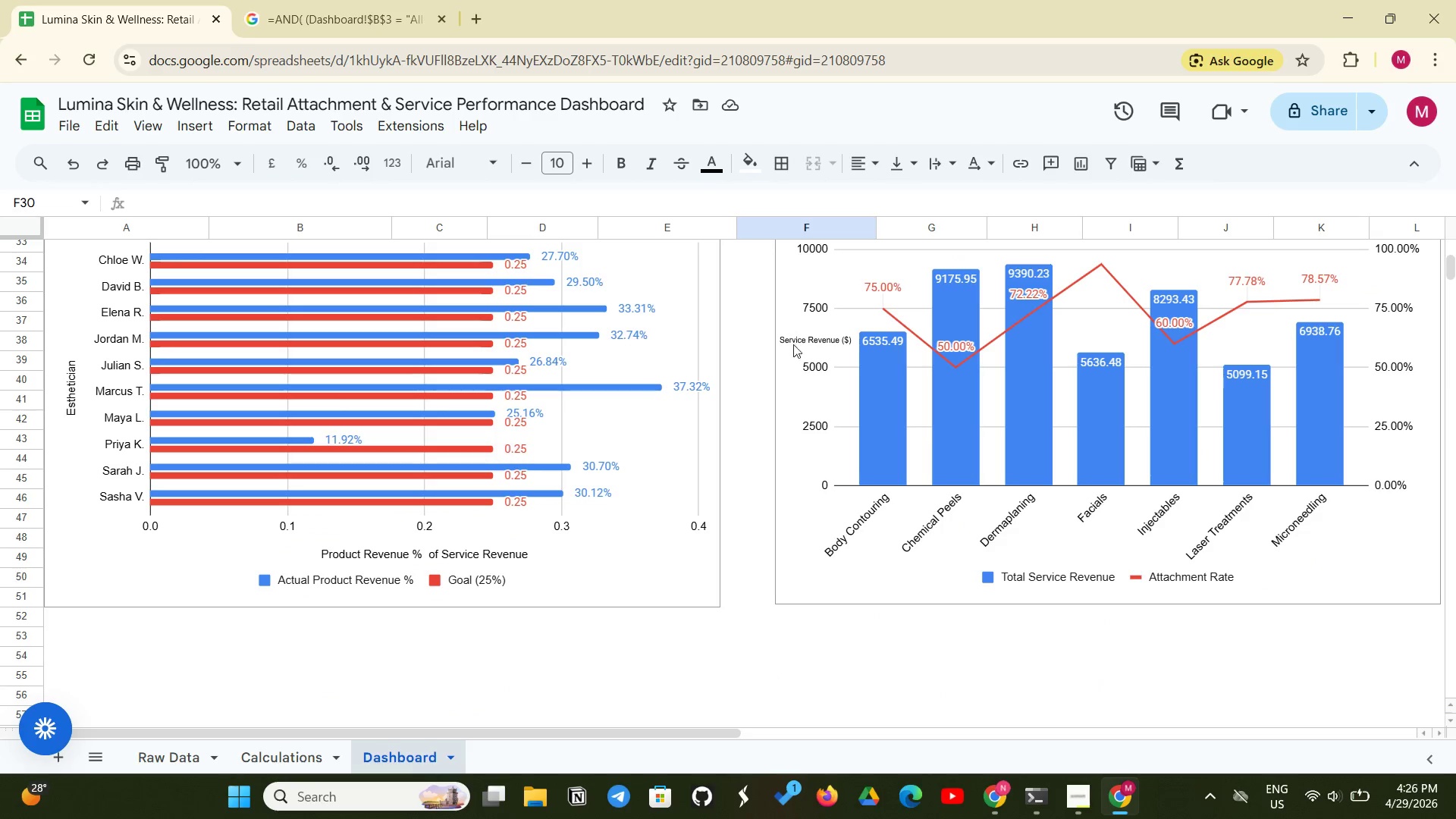 
left_click([800, 347])
 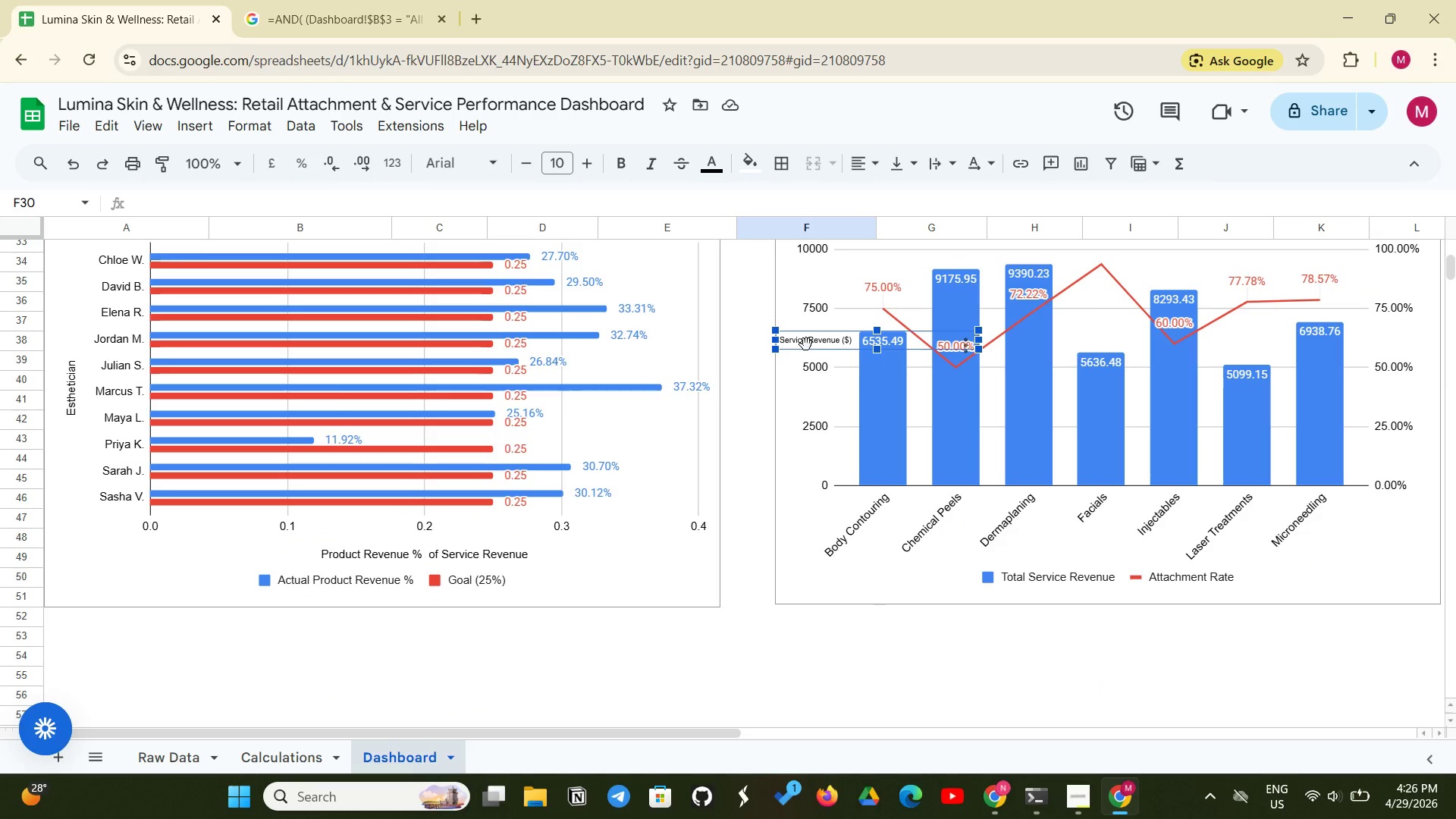 
right_click([806, 344])
 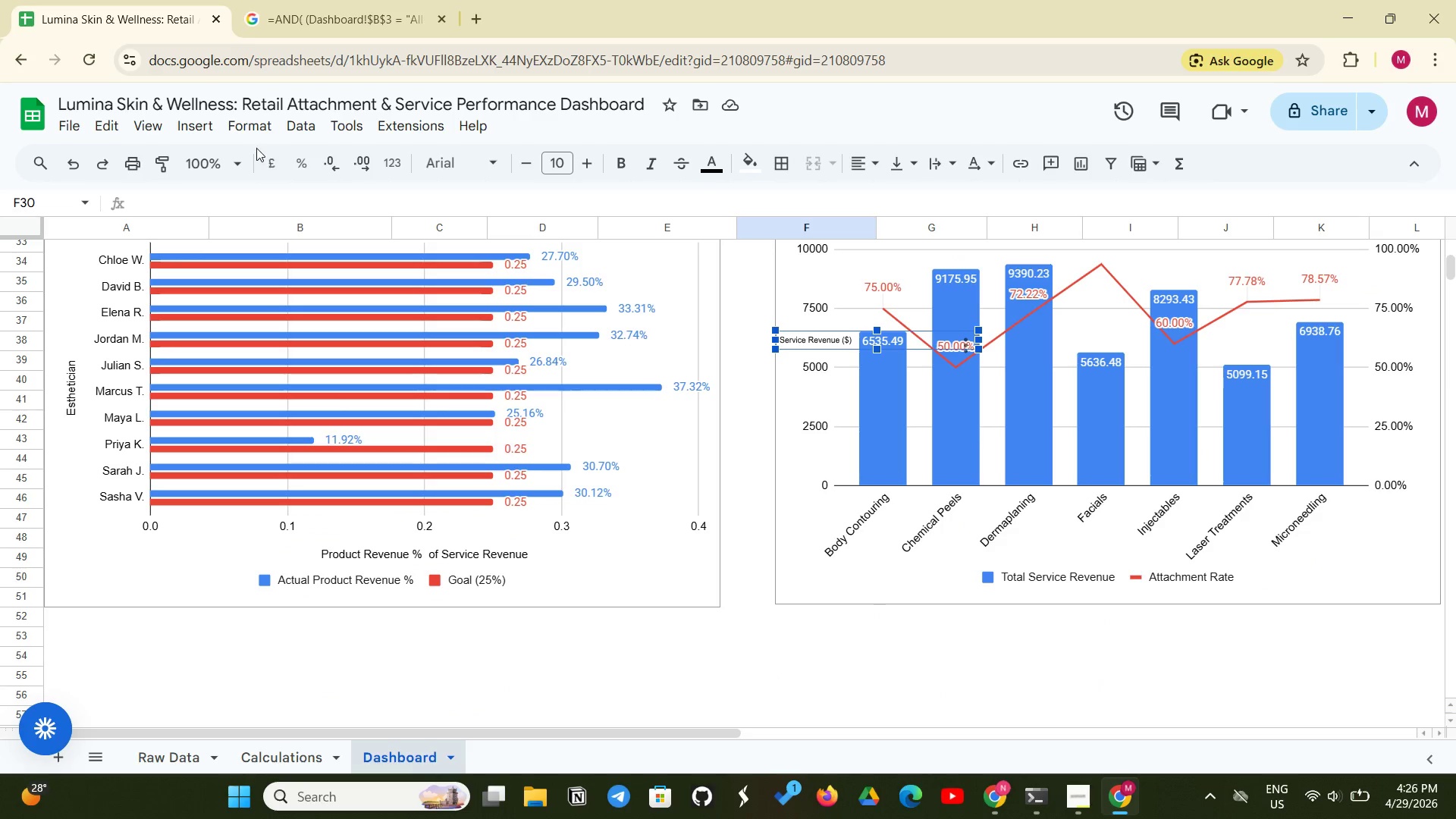 
left_click([185, 130])
 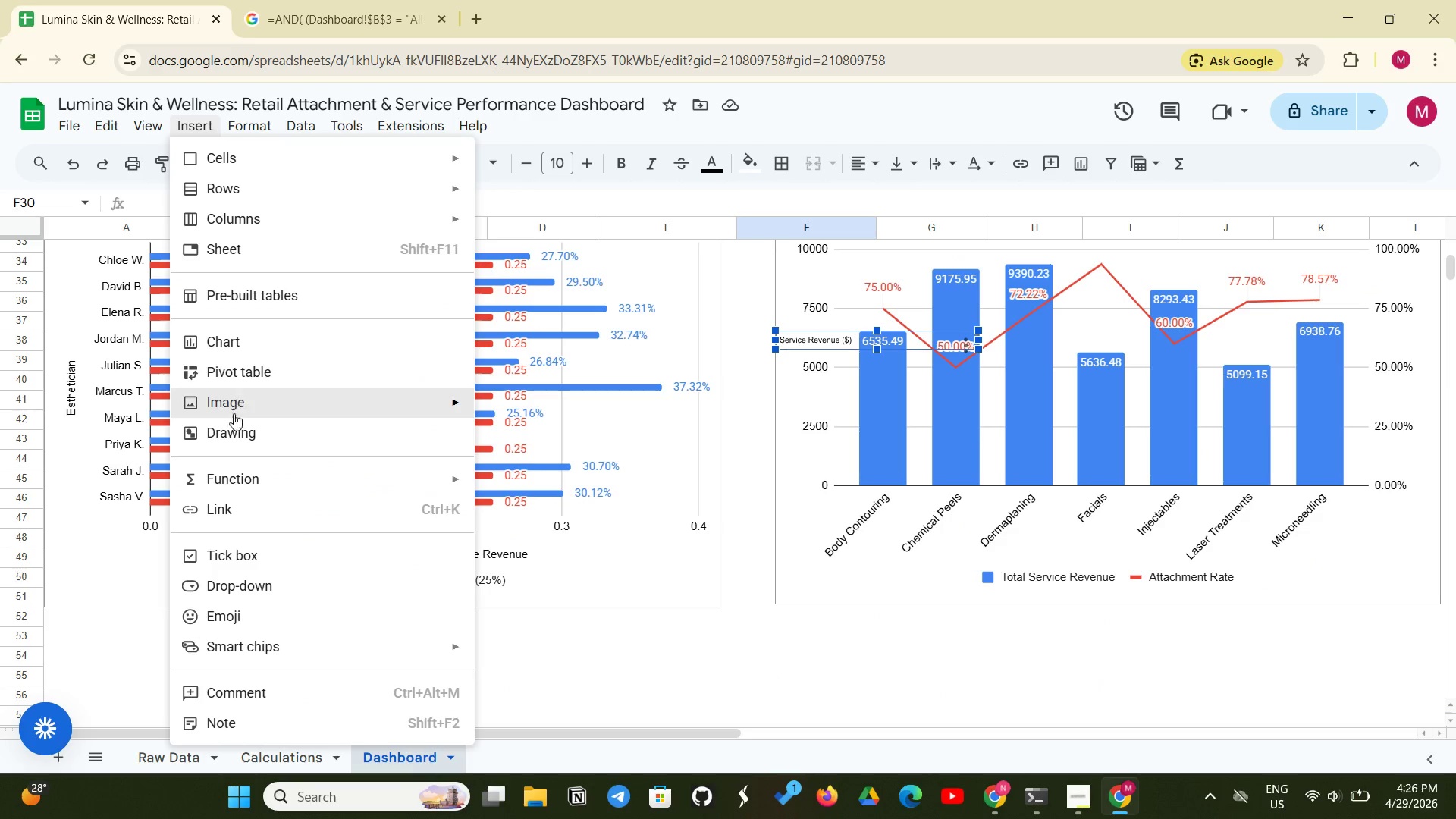 
left_click([231, 426])
 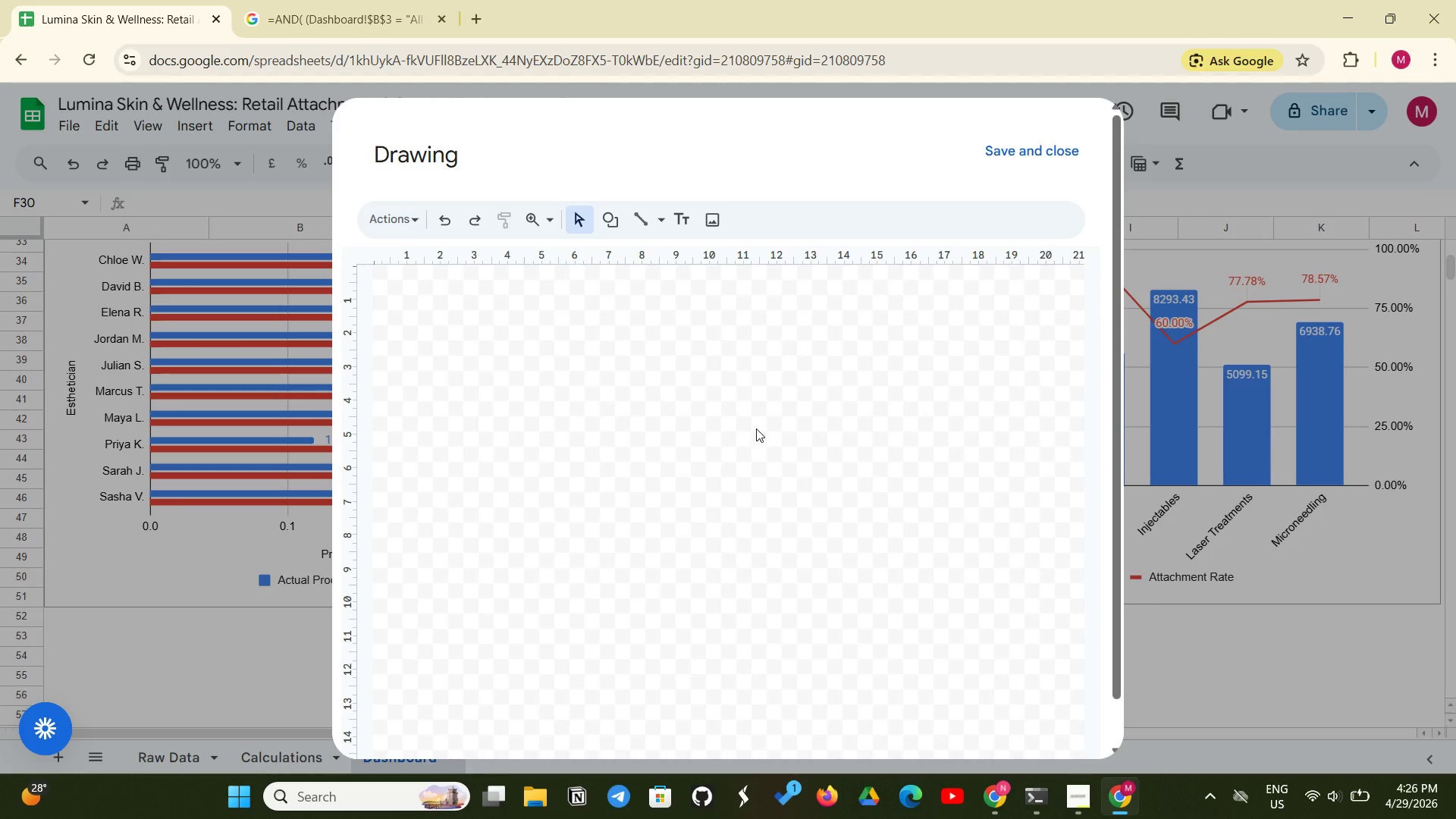 
left_click([1178, 645])
 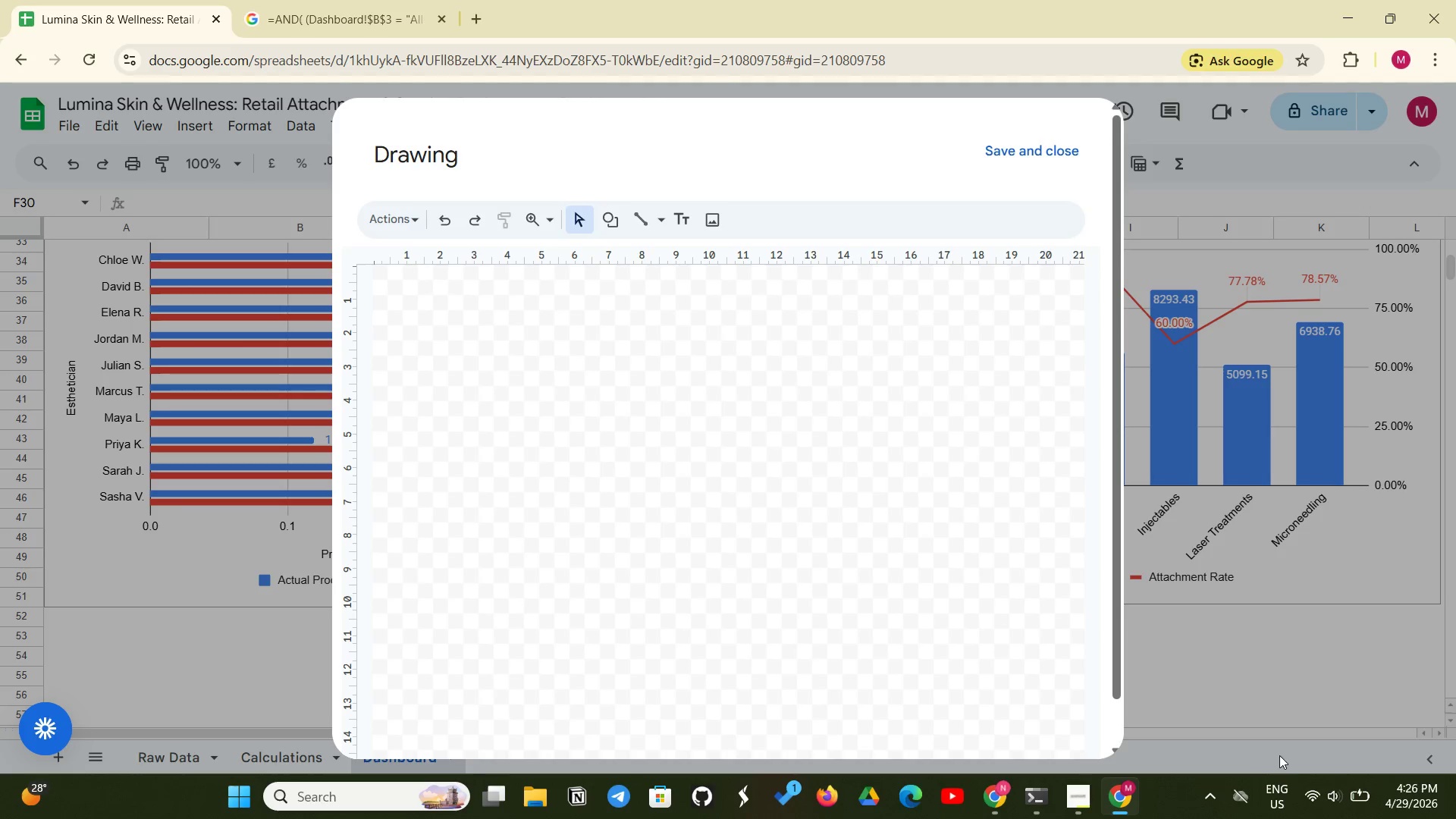 
left_click([1226, 665])
 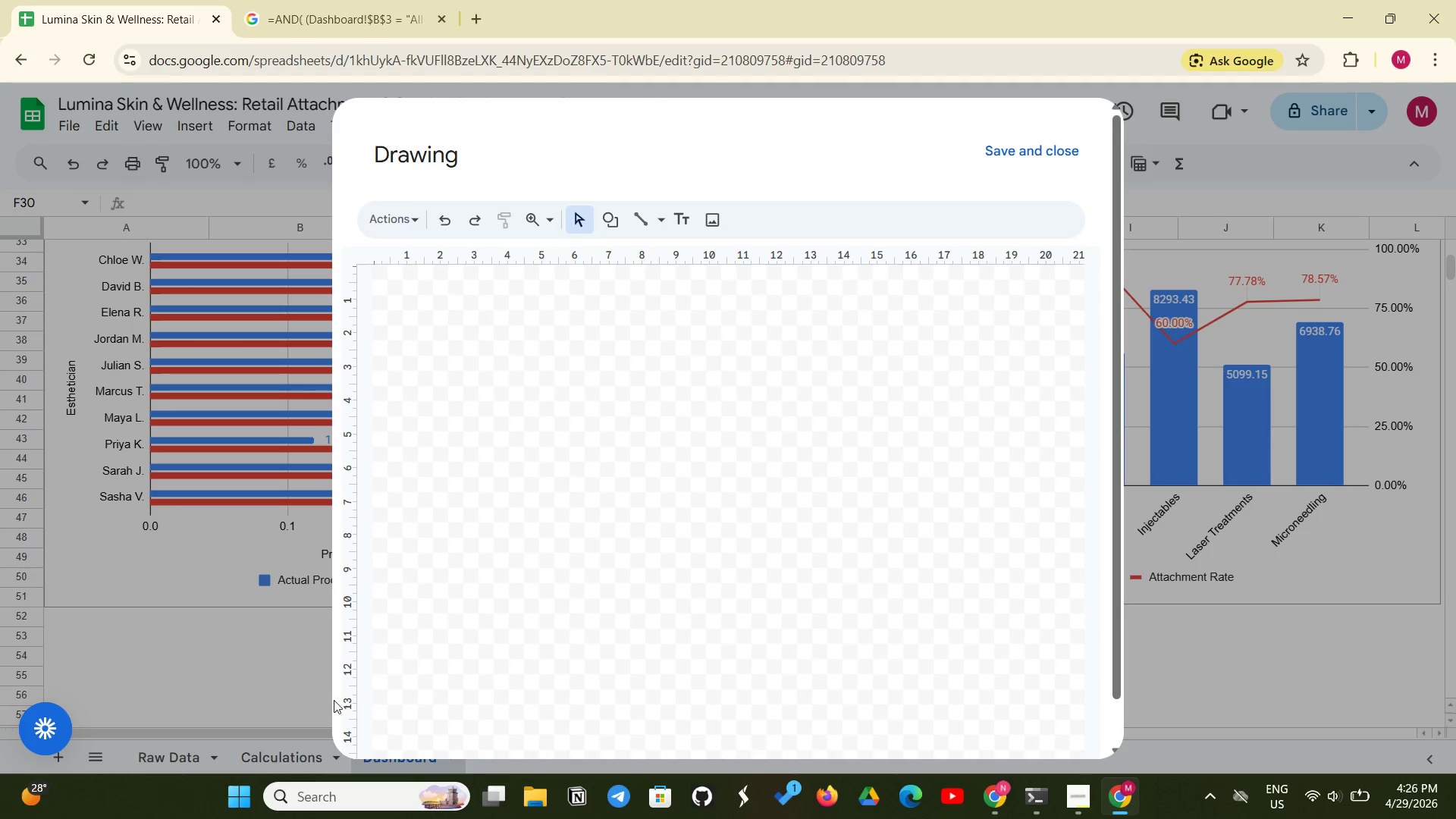 
left_click([239, 659])
 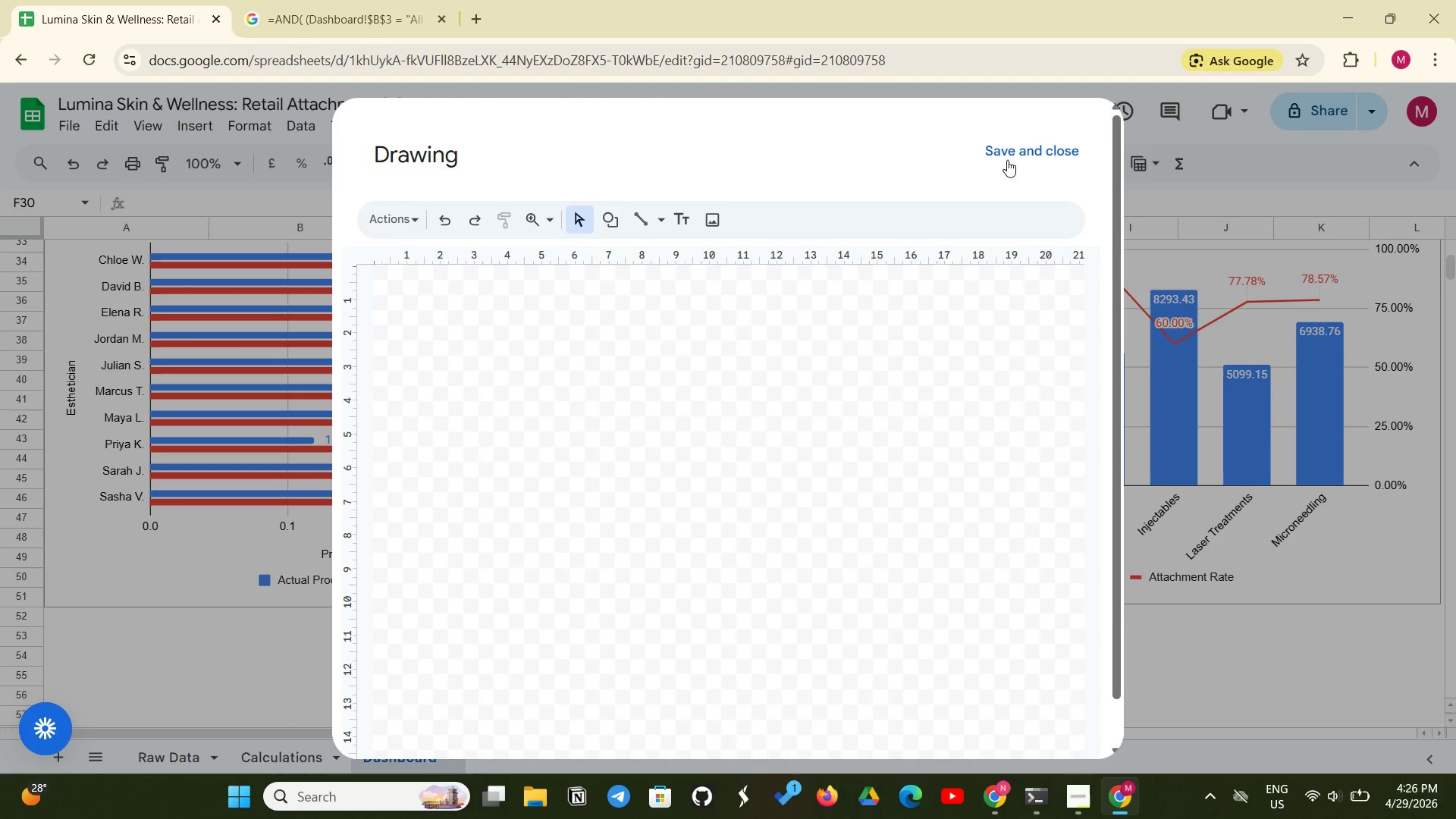 
left_click([1021, 145])
 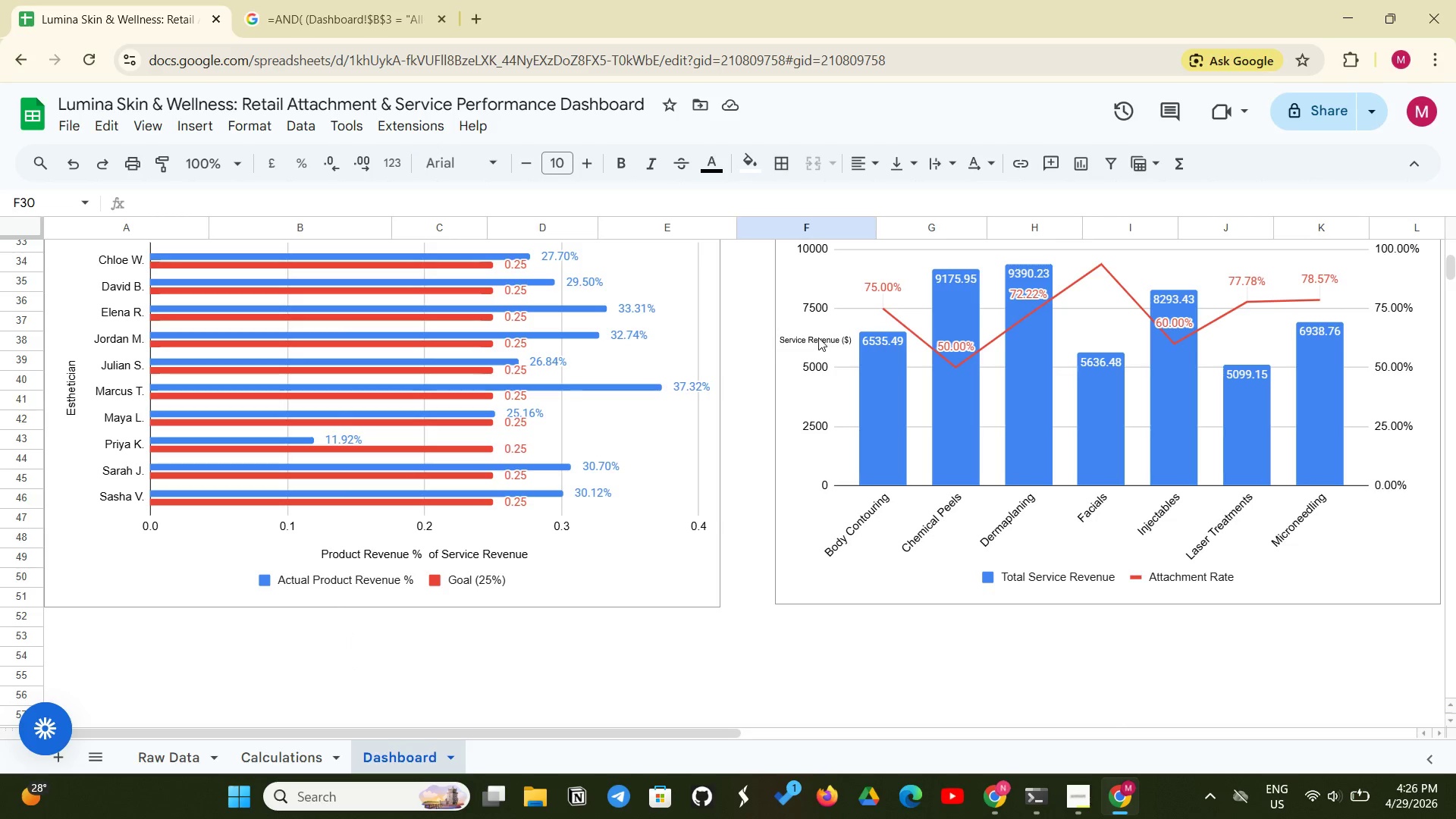 
double_click([819, 337])
 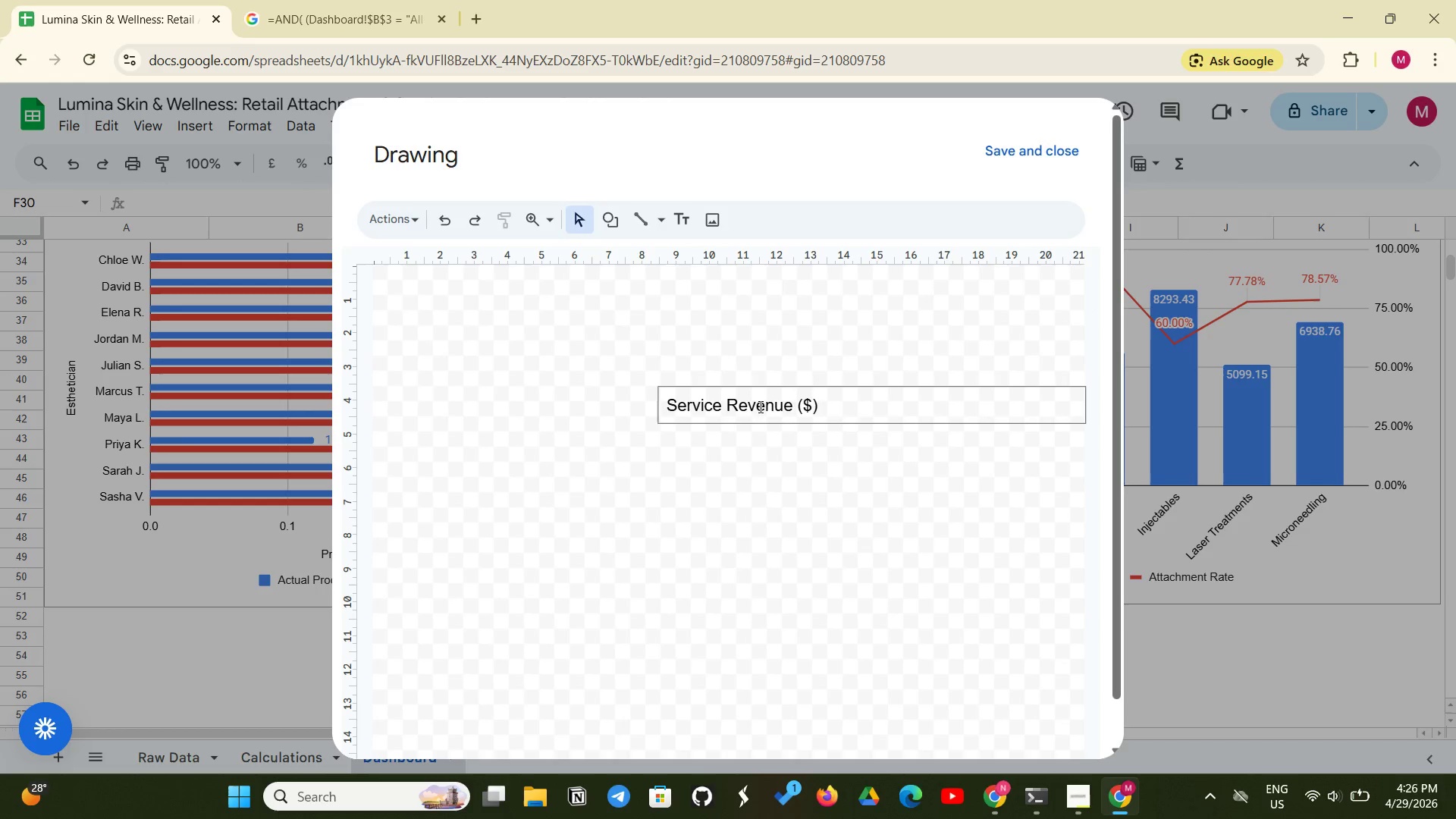 
left_click_drag(start_coordinate=[888, 423], to_coordinate=[895, 401])
 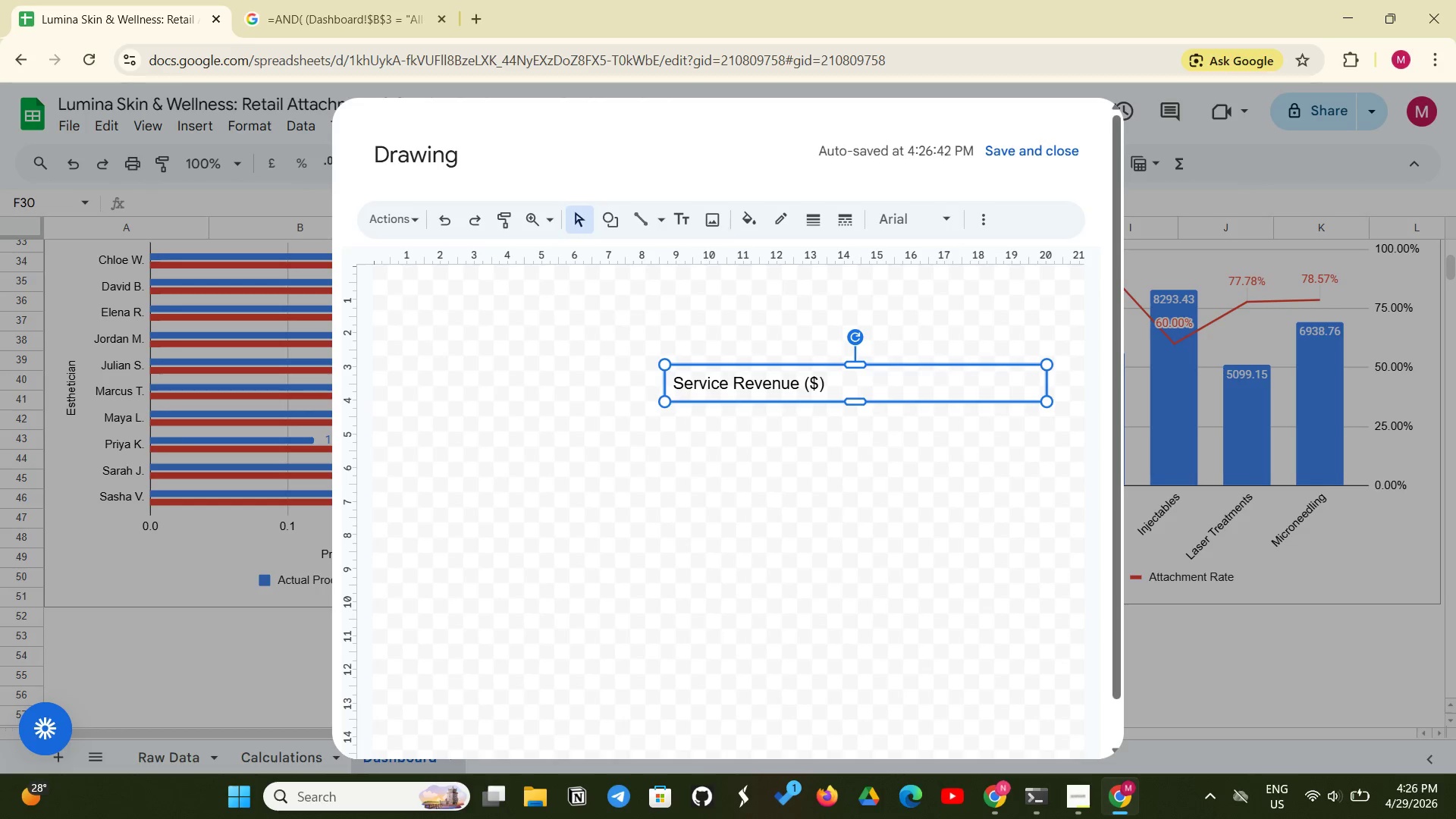 
wait(7.03)
 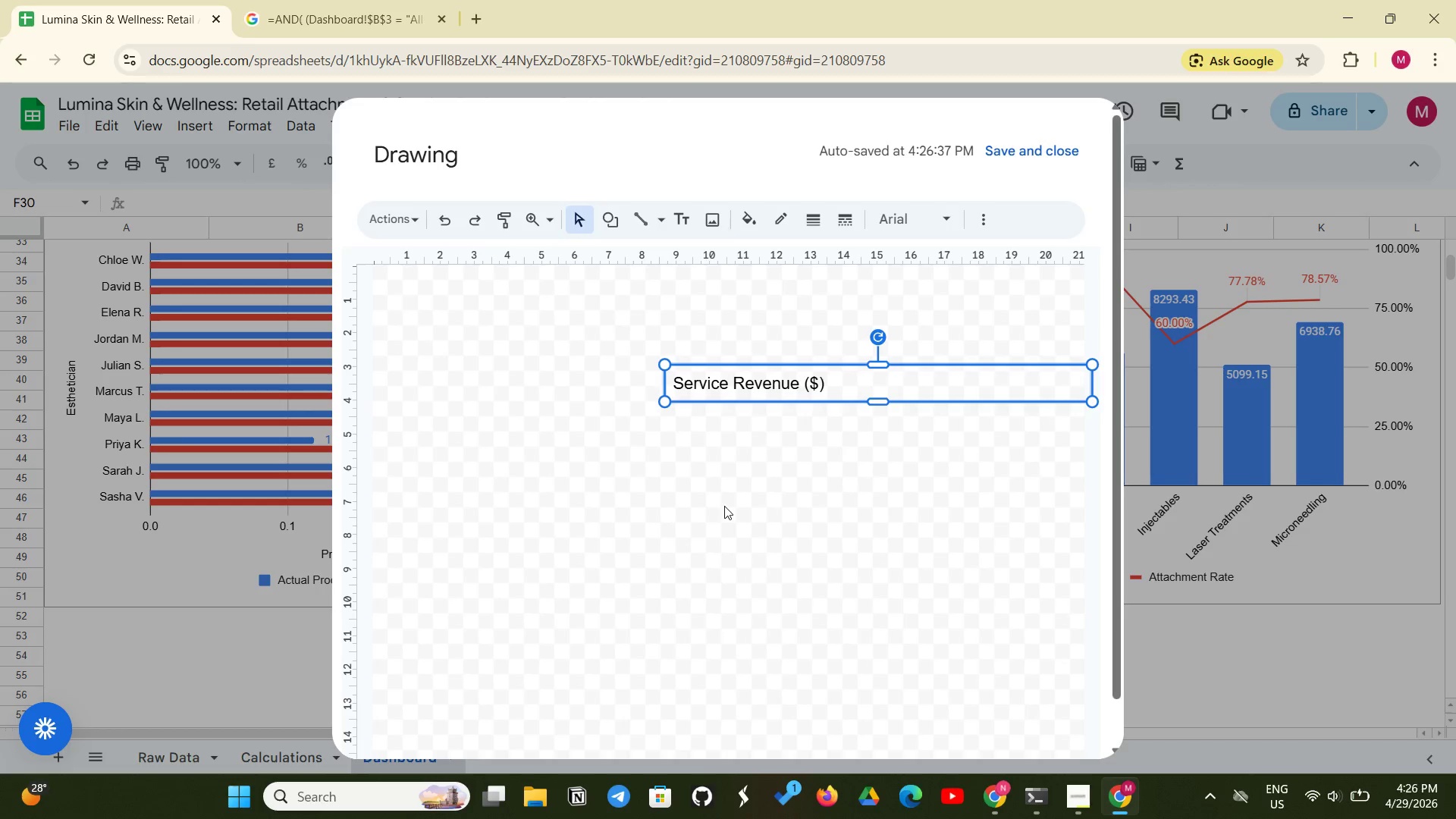 
left_click([572, 231])
 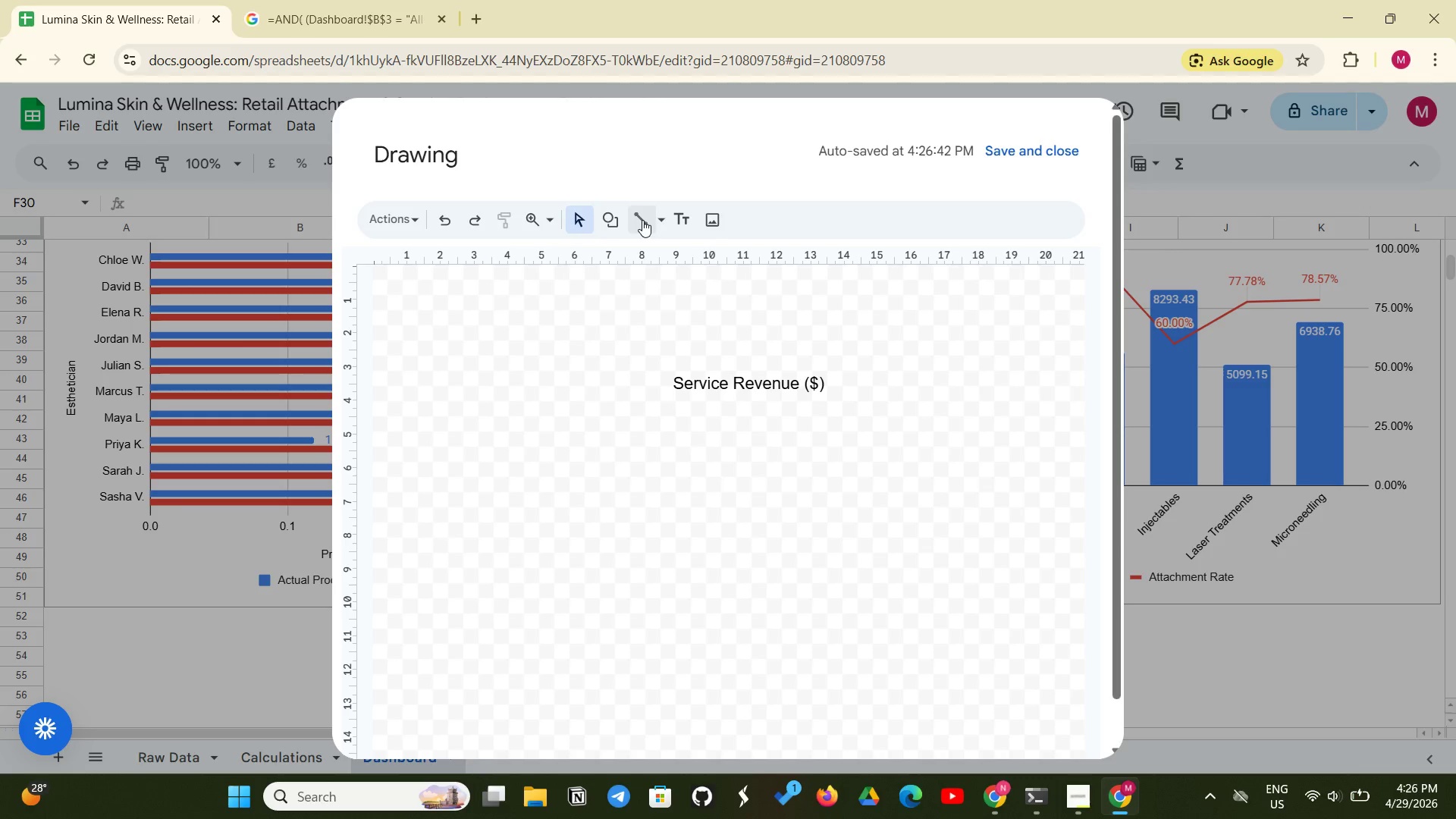 
left_click([642, 220])
 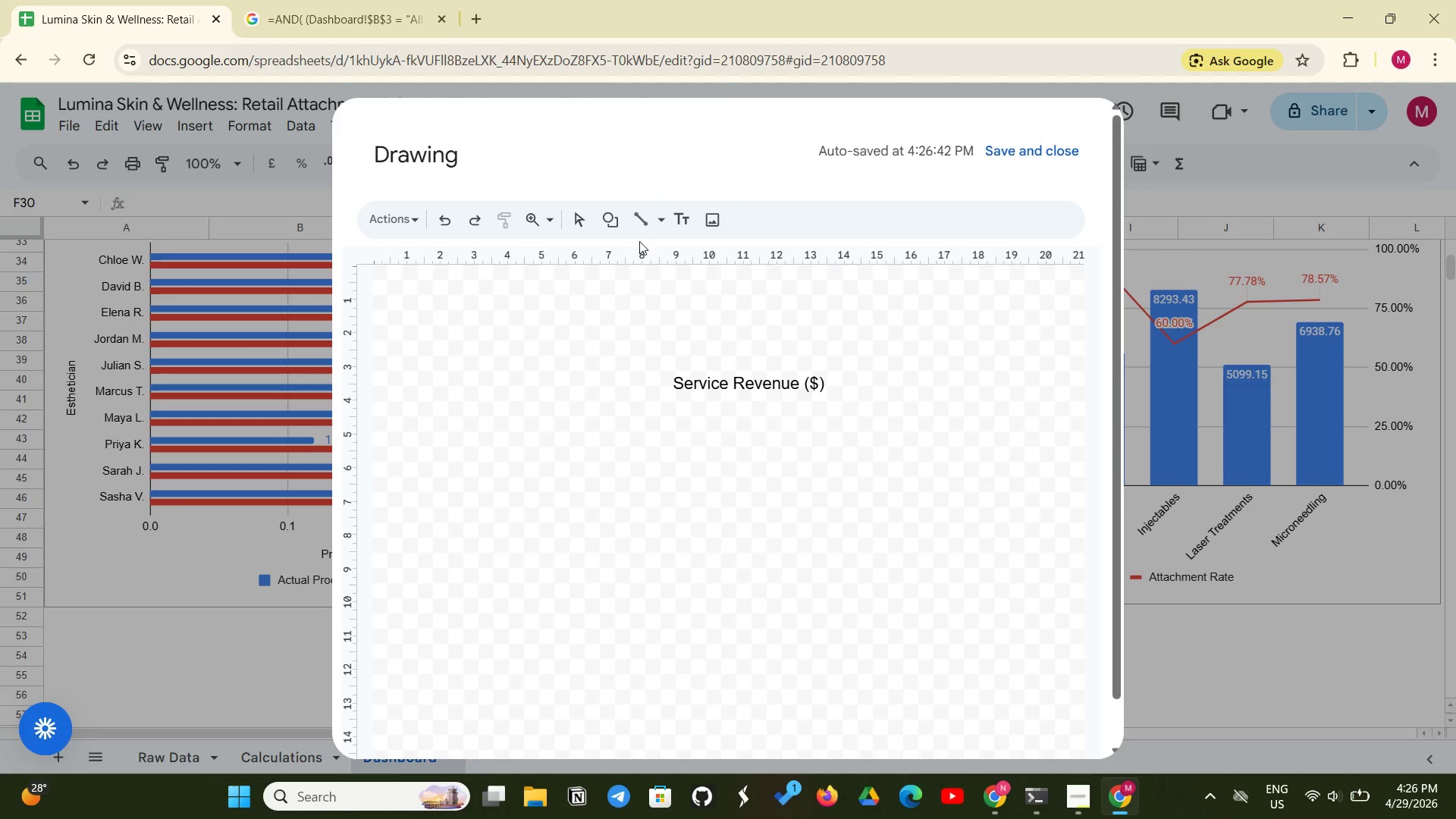 
left_click([629, 215])
 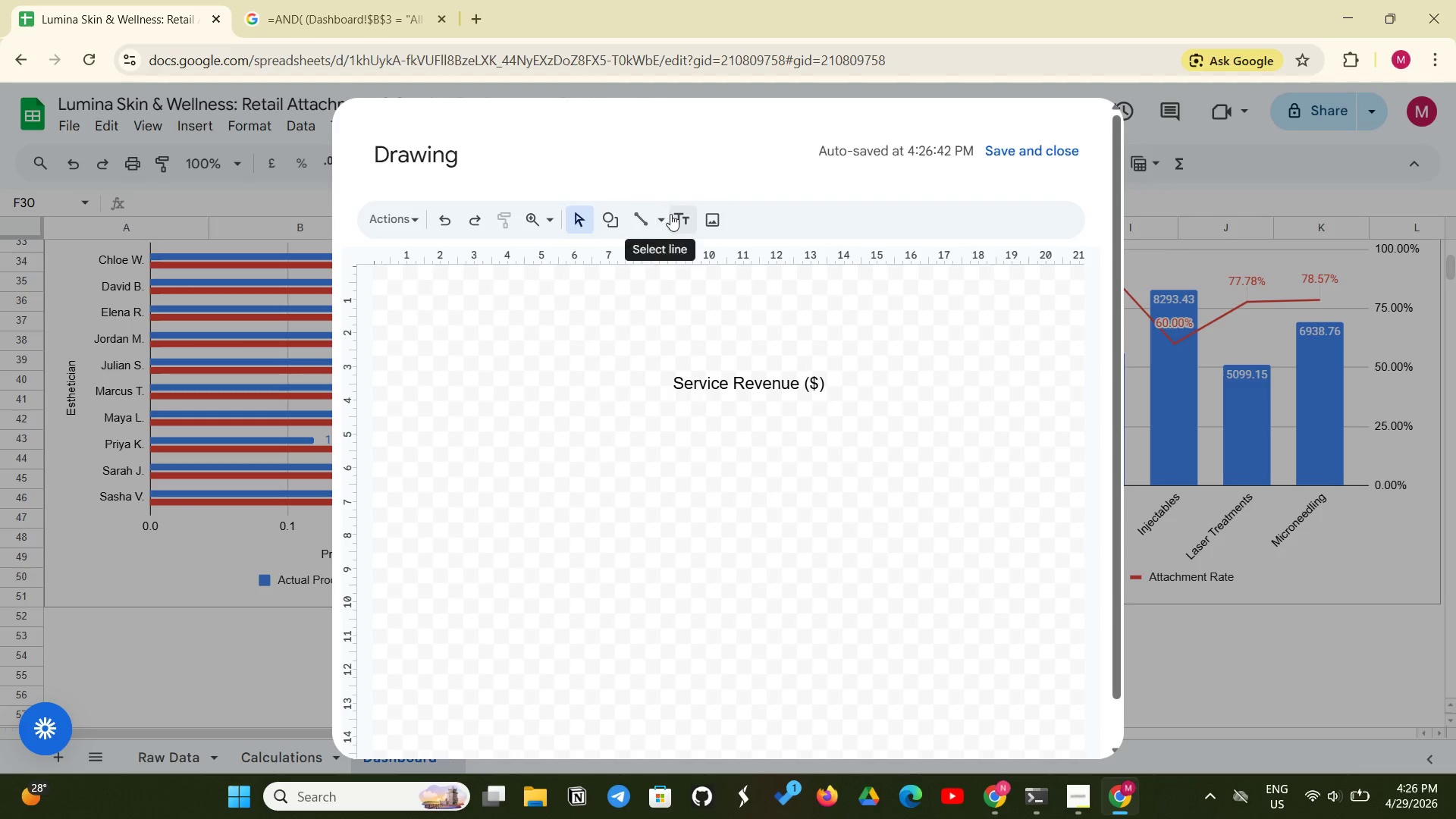 
left_click([671, 213])
 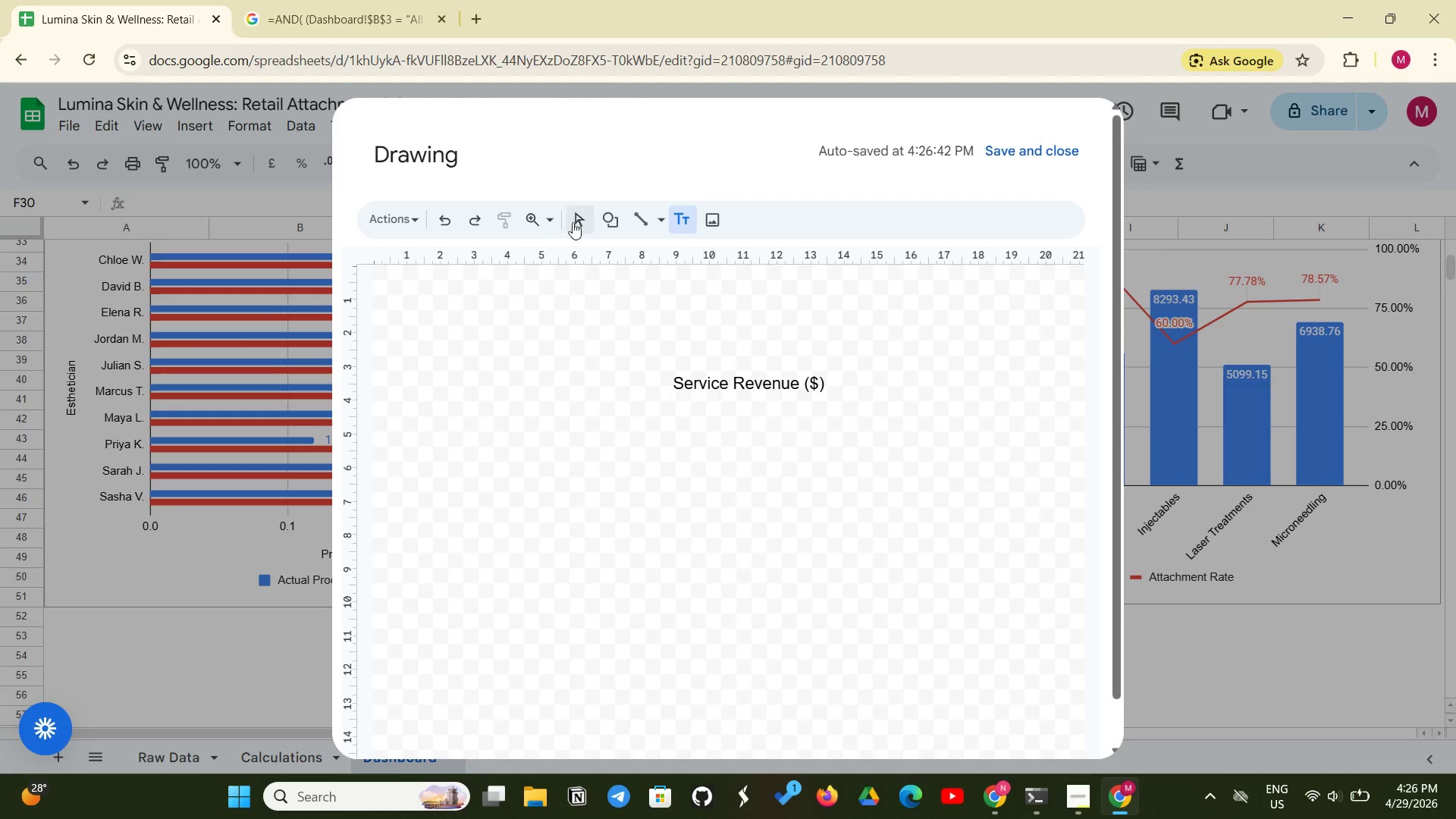 
mouse_move([452, 223])
 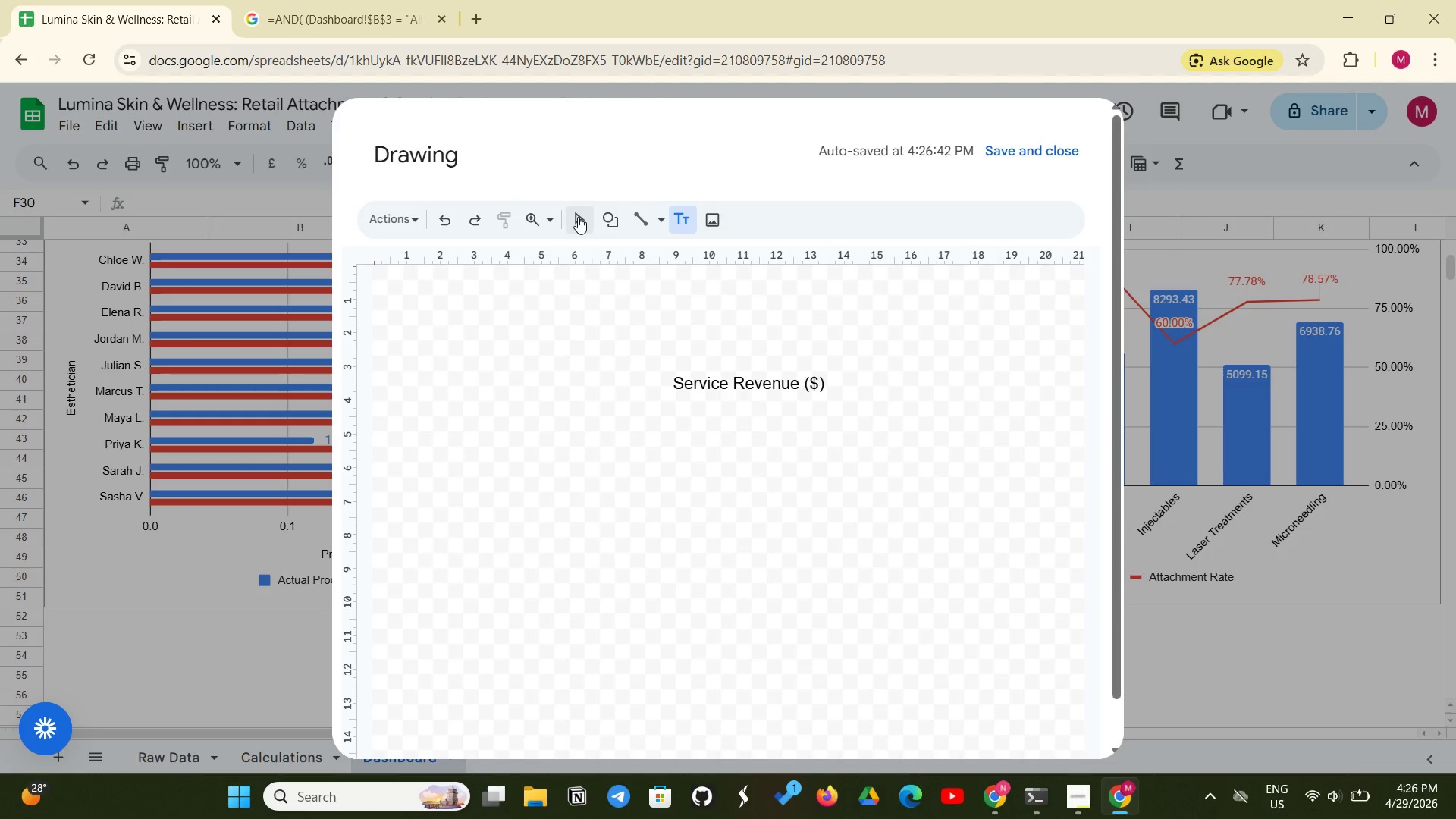 
left_click([604, 416])
 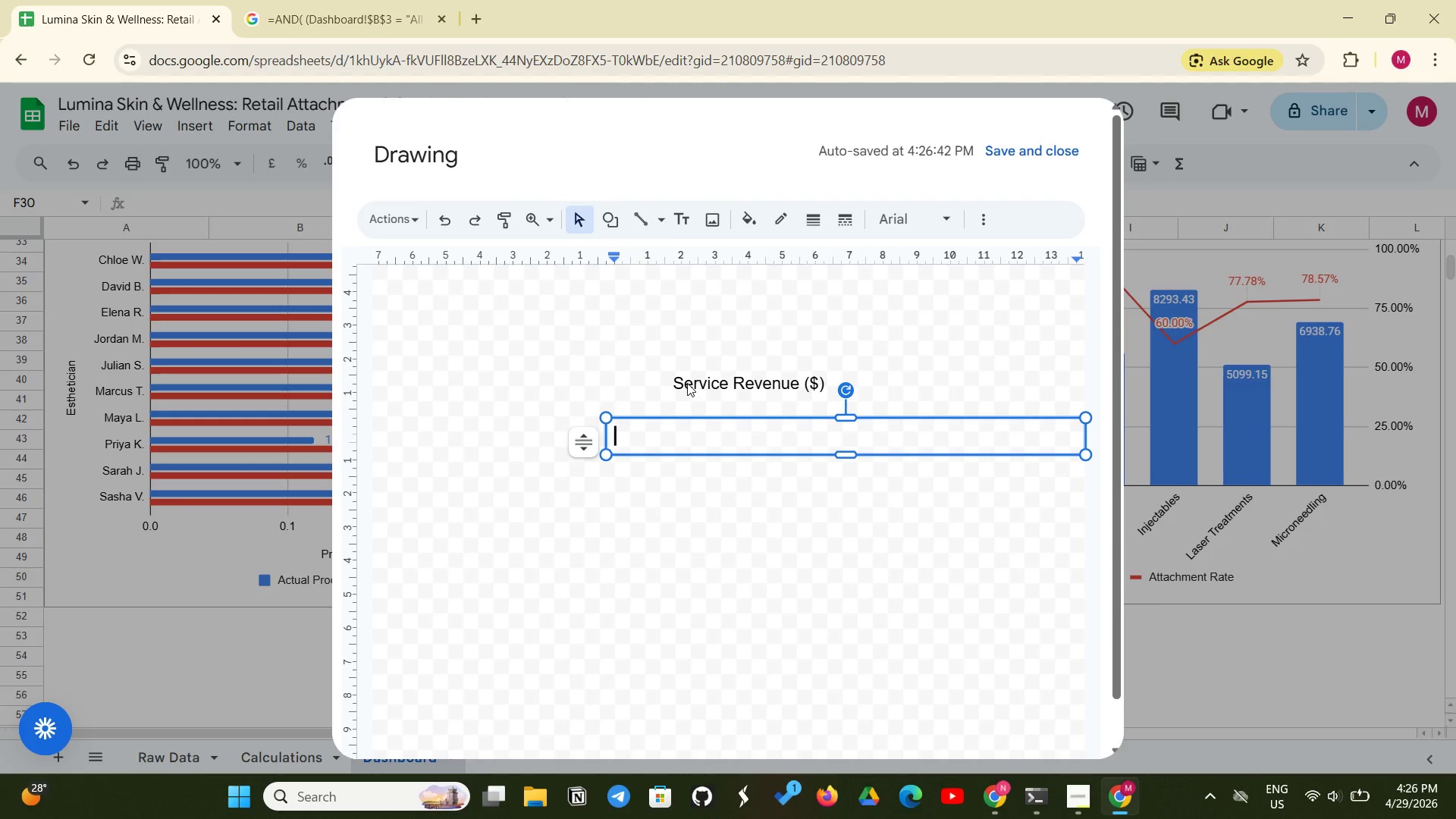 
left_click([687, 383])
 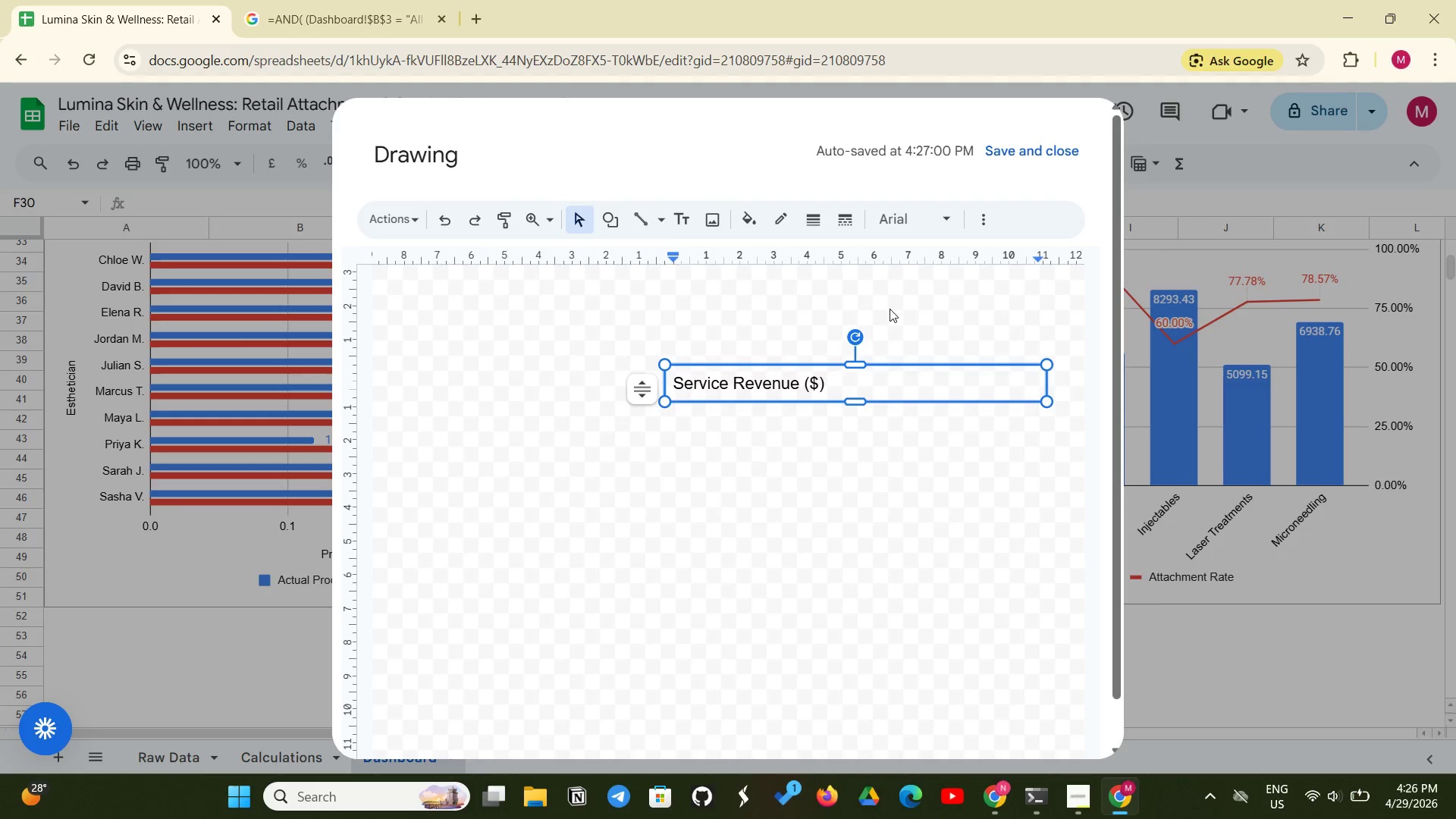 
left_click([1034, 154])
 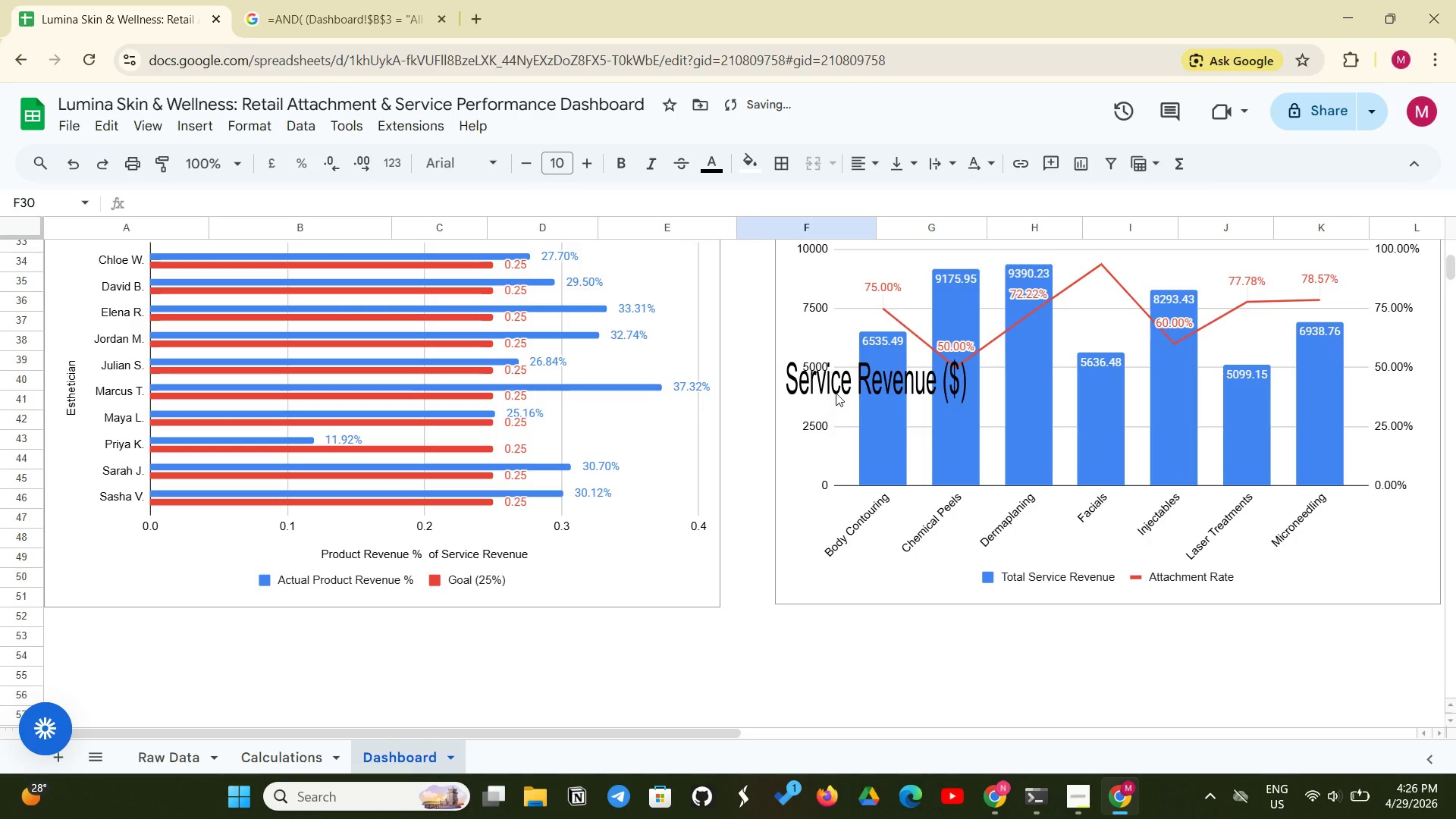 
left_click([855, 386])
 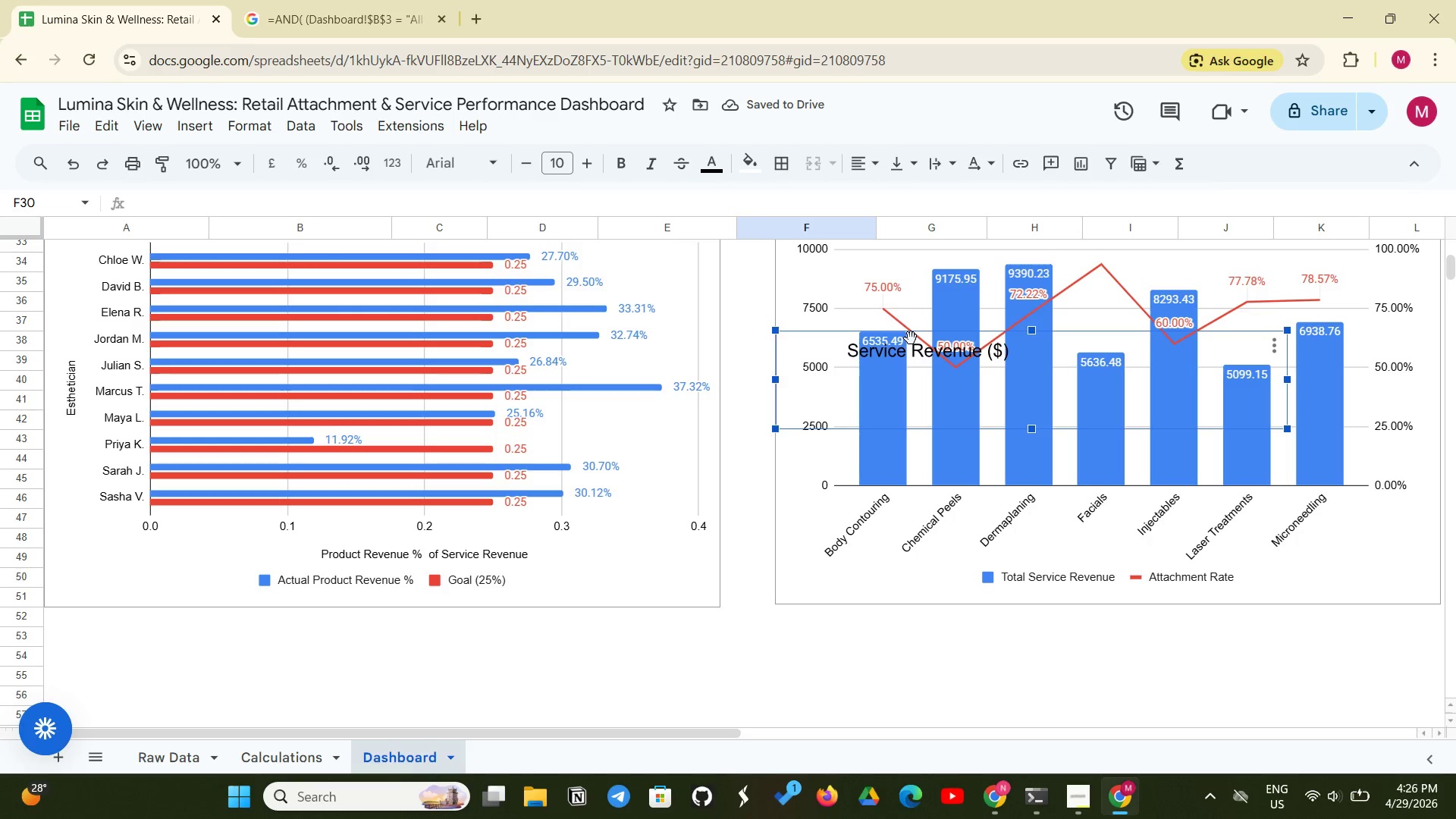 
left_click([905, 349])
 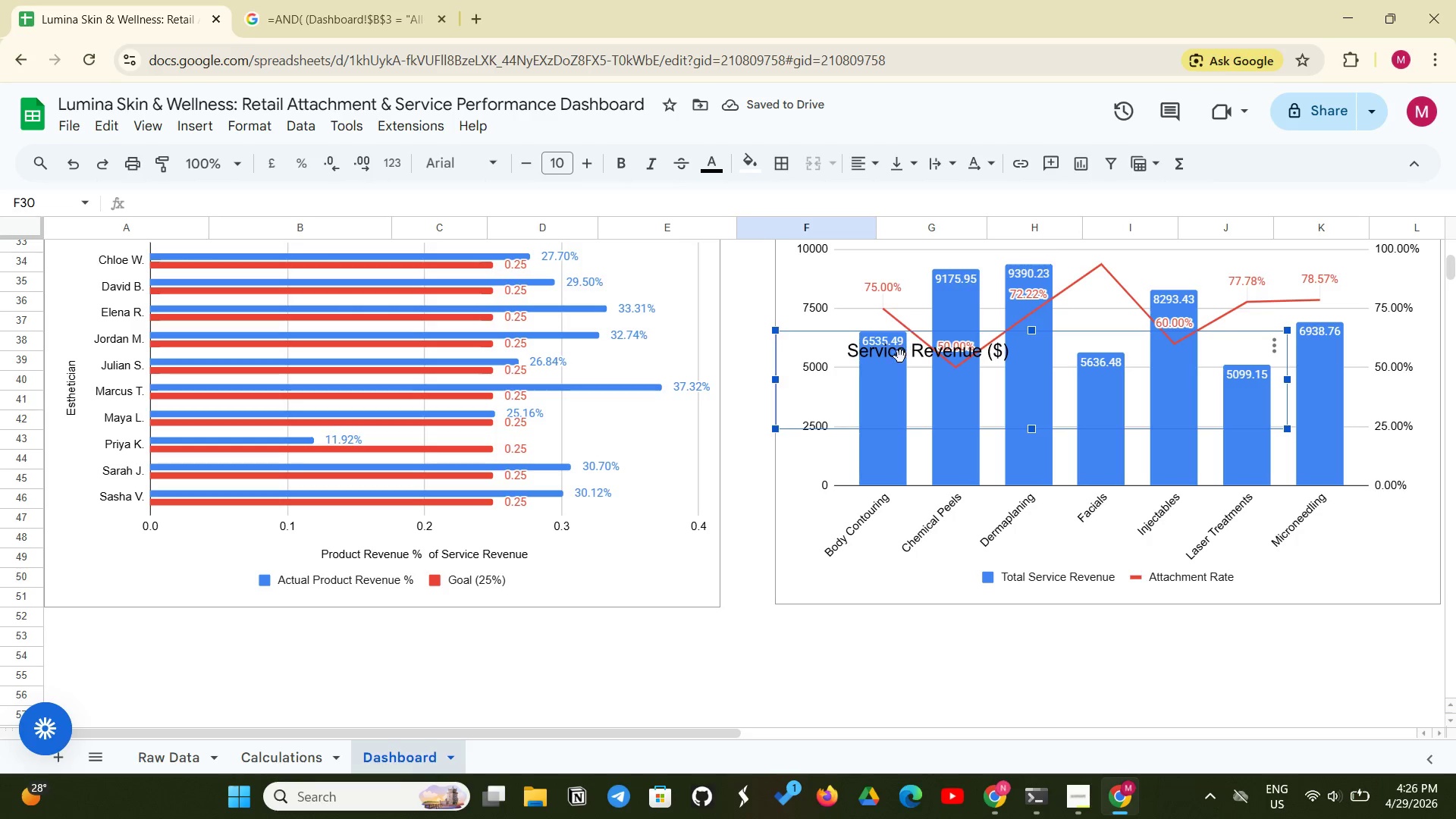 
left_click([900, 356])
 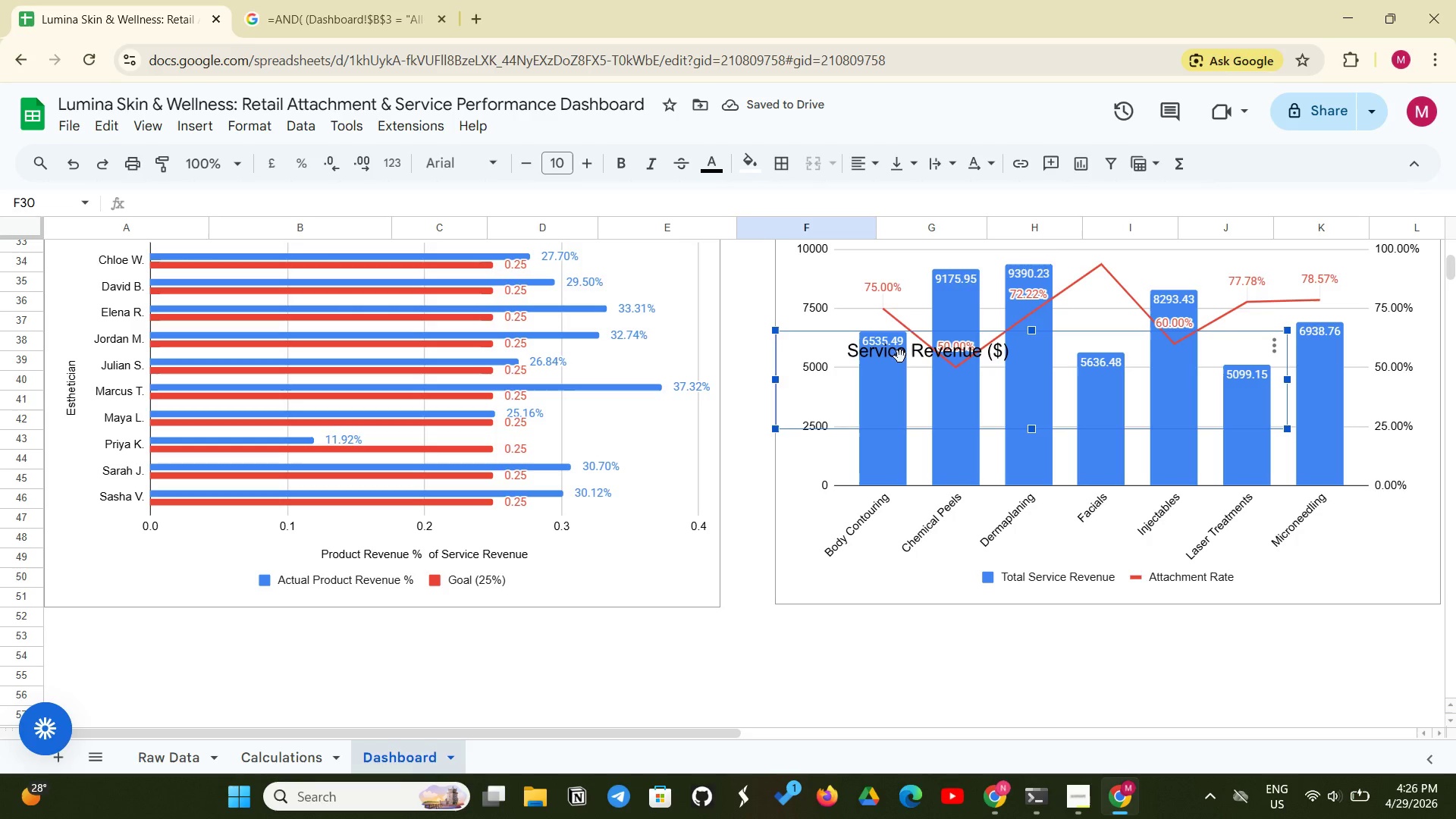 
key(Backspace)
 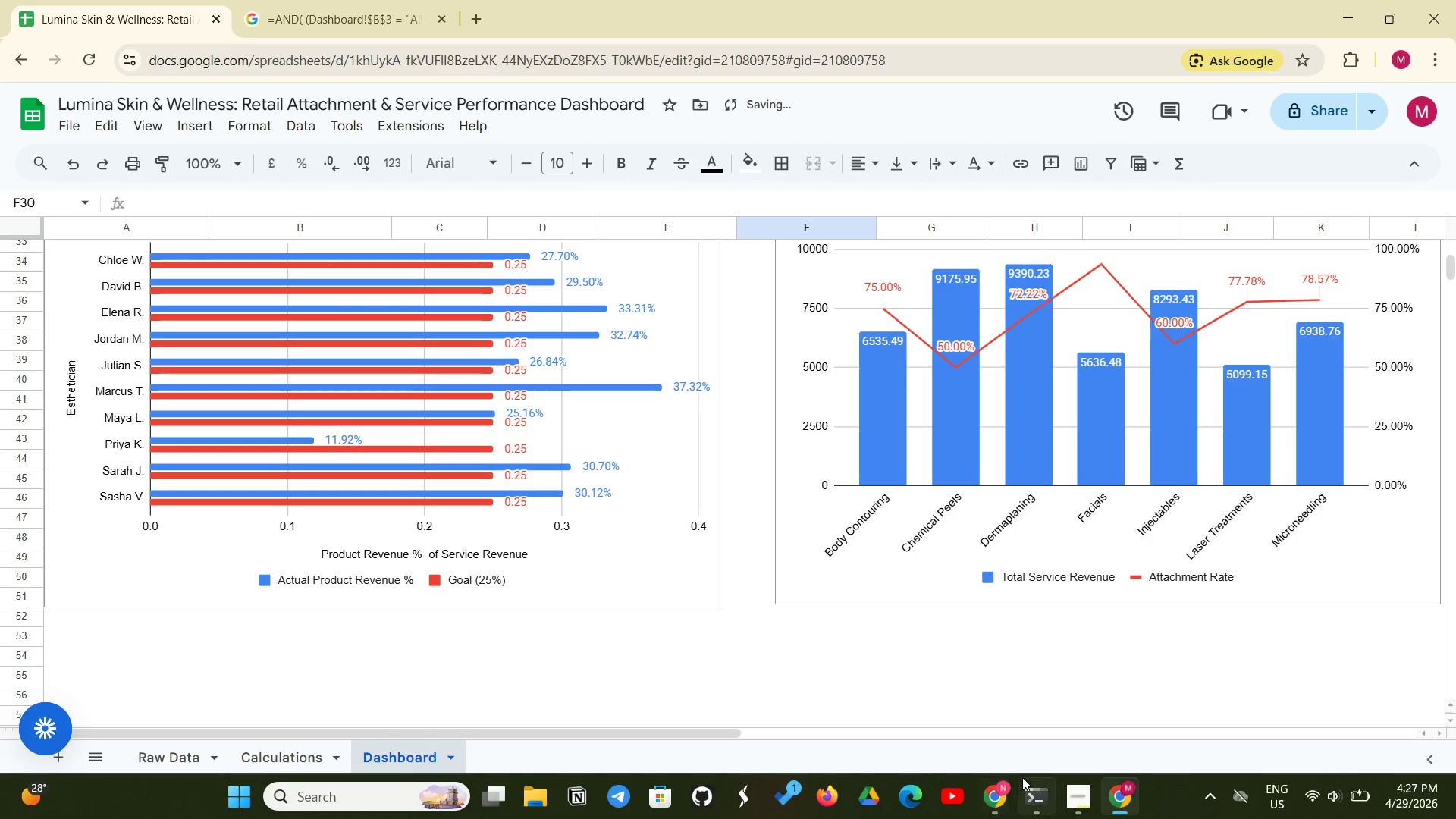 
left_click([1006, 781])
 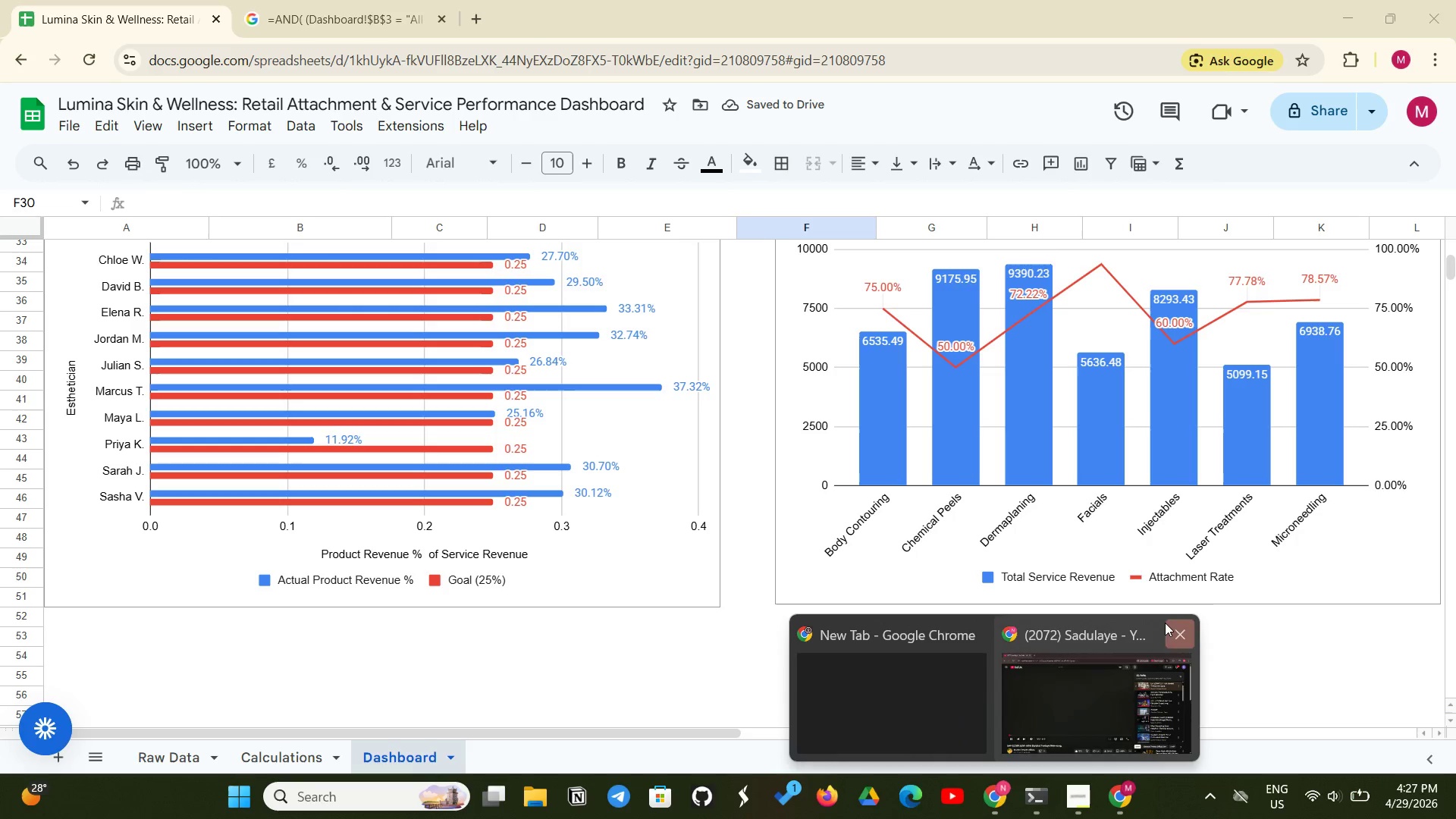 
left_click([1171, 629])
 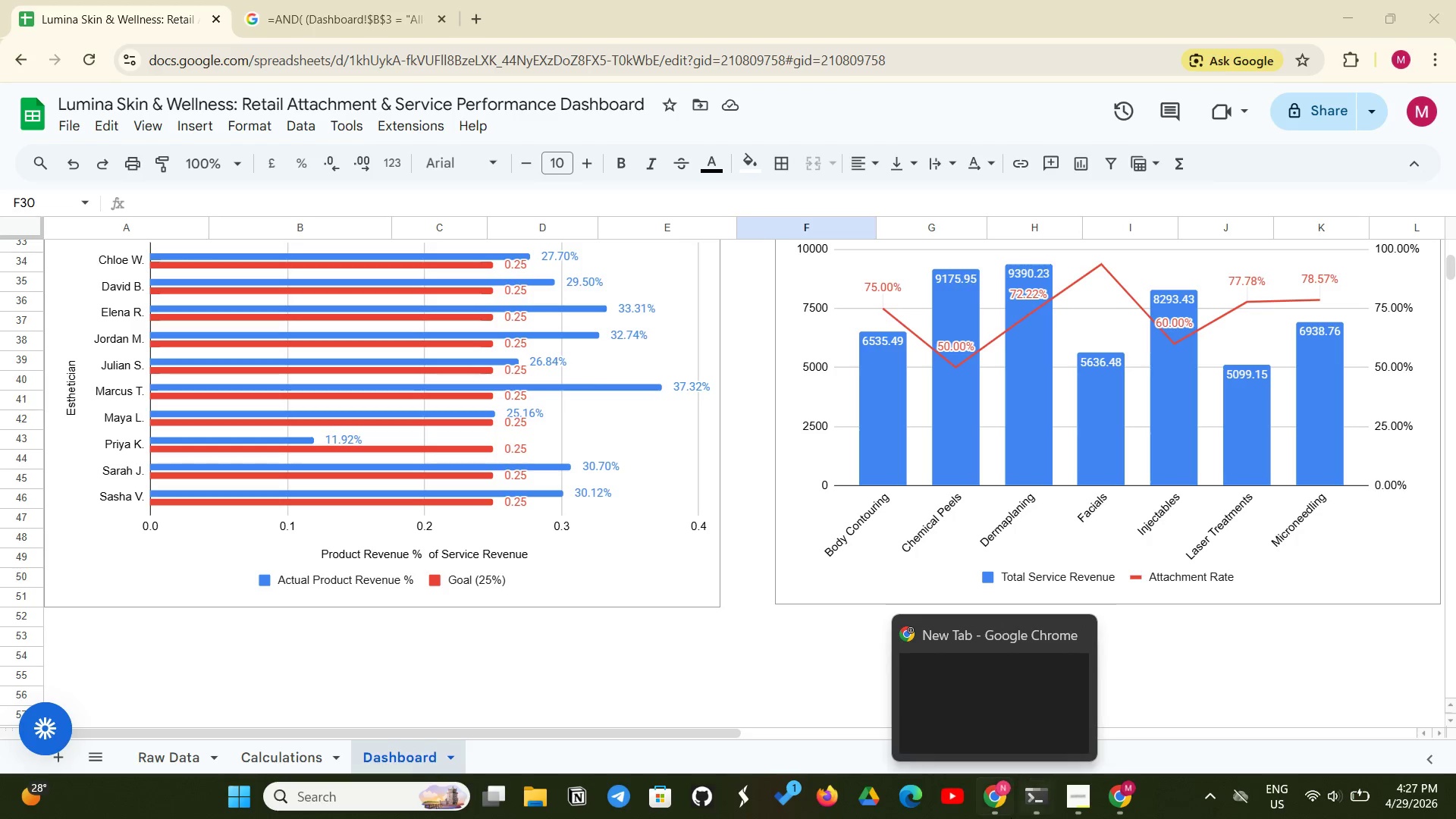 
left_click([1002, 796])
 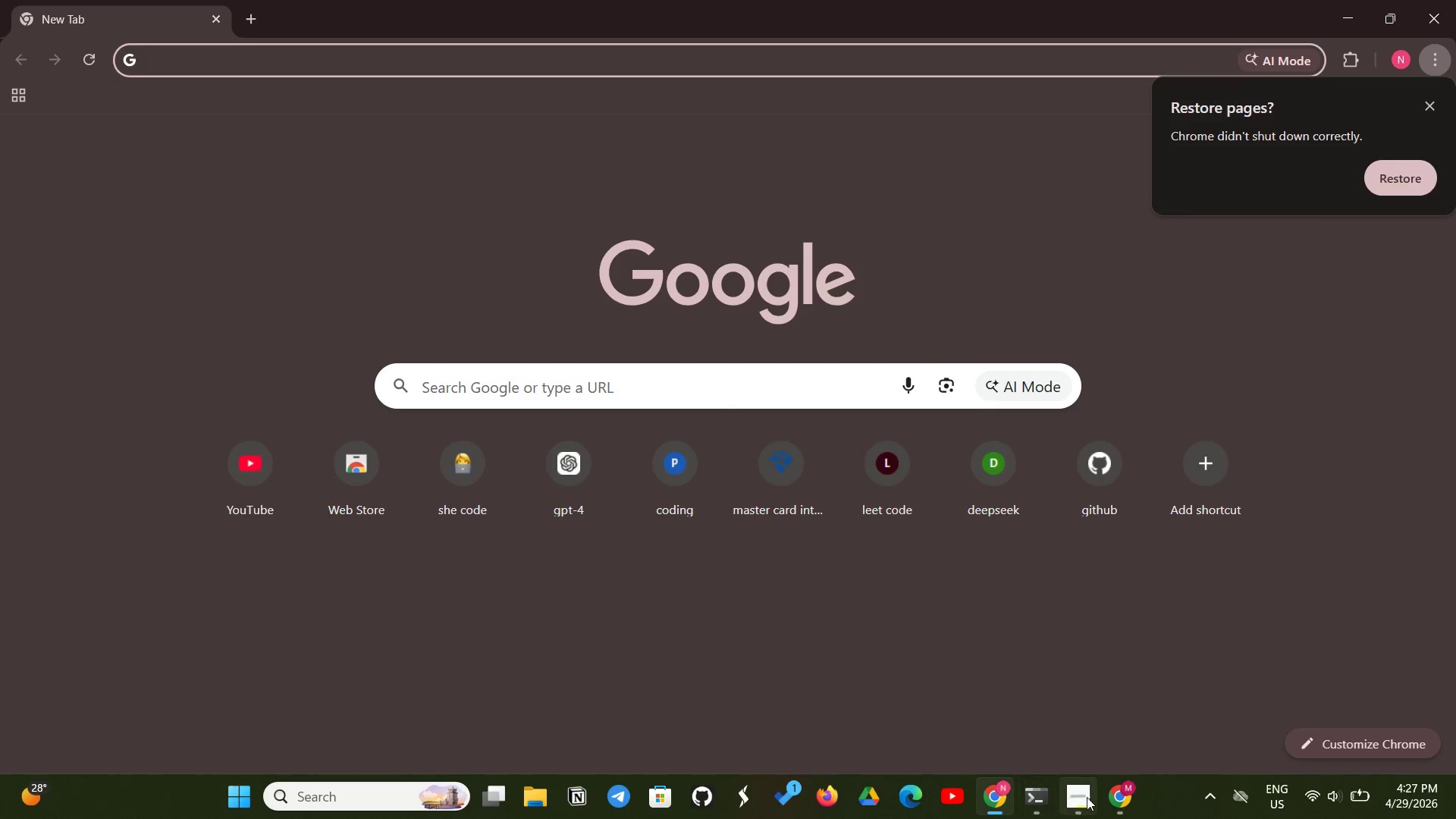 
left_click([1111, 794])
 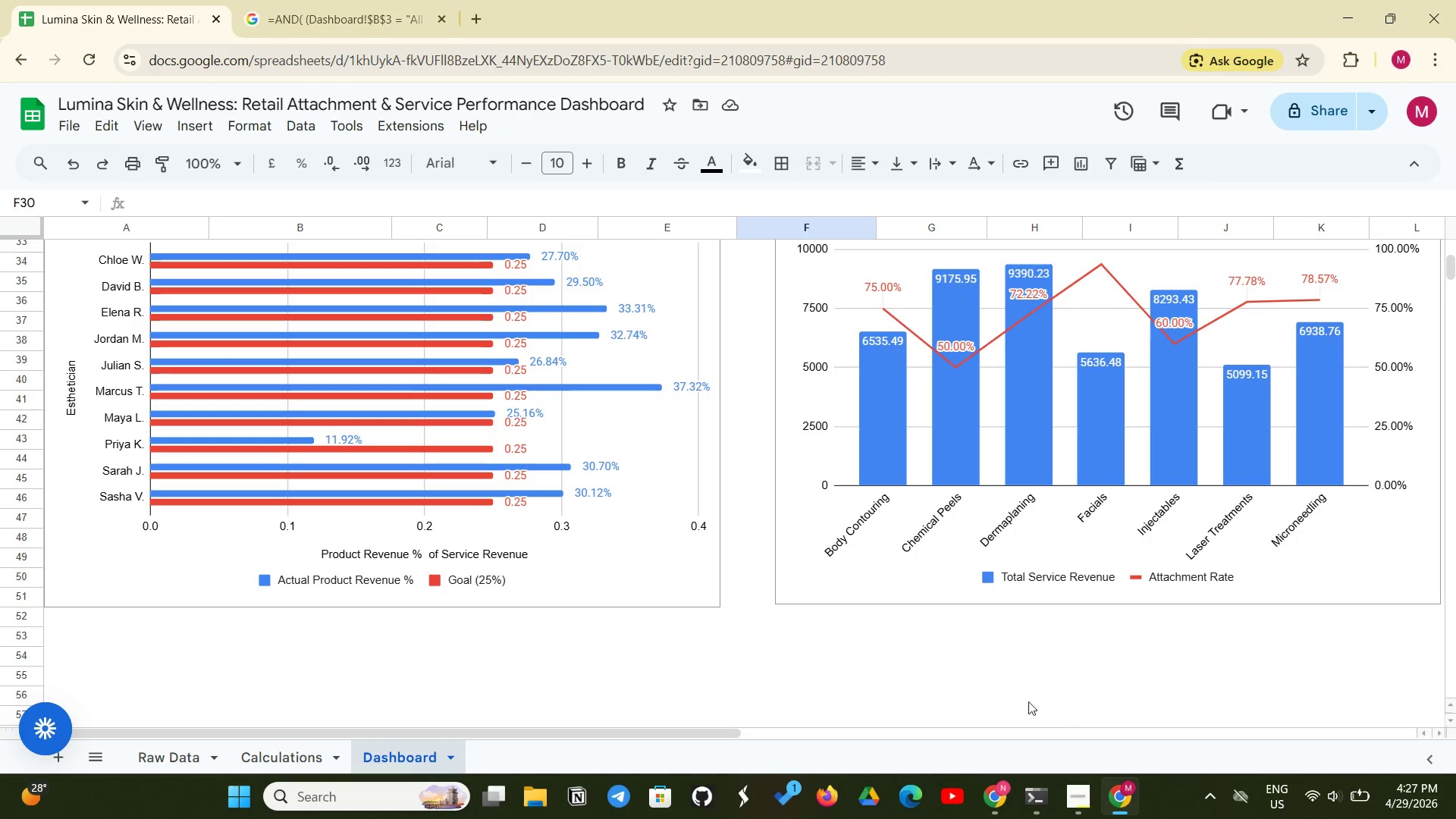 
left_click([1012, 690])
 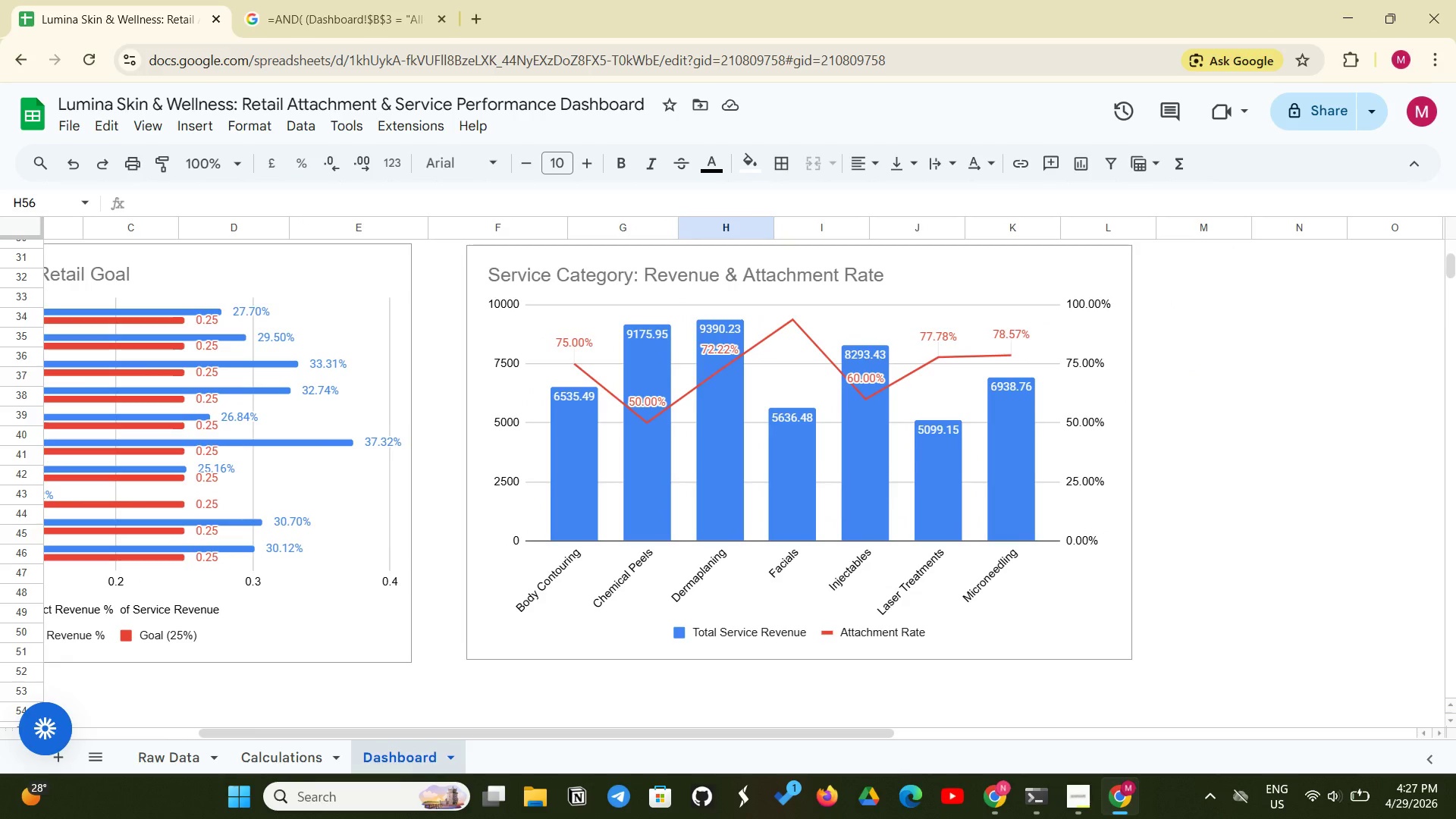 
wait(11.53)
 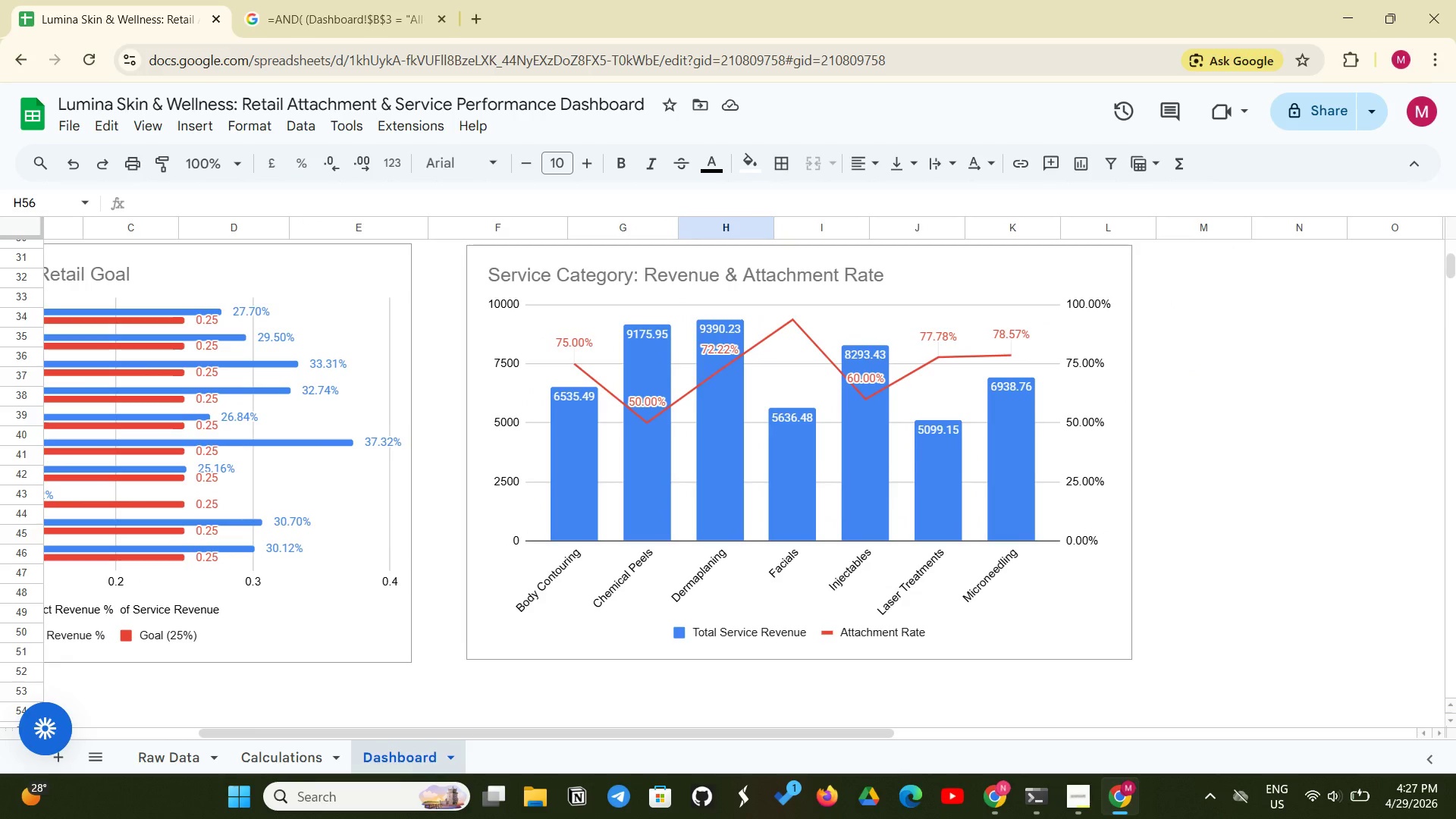 
scroll: coordinate [842, 631], scroll_direction: down, amount: 1.0
 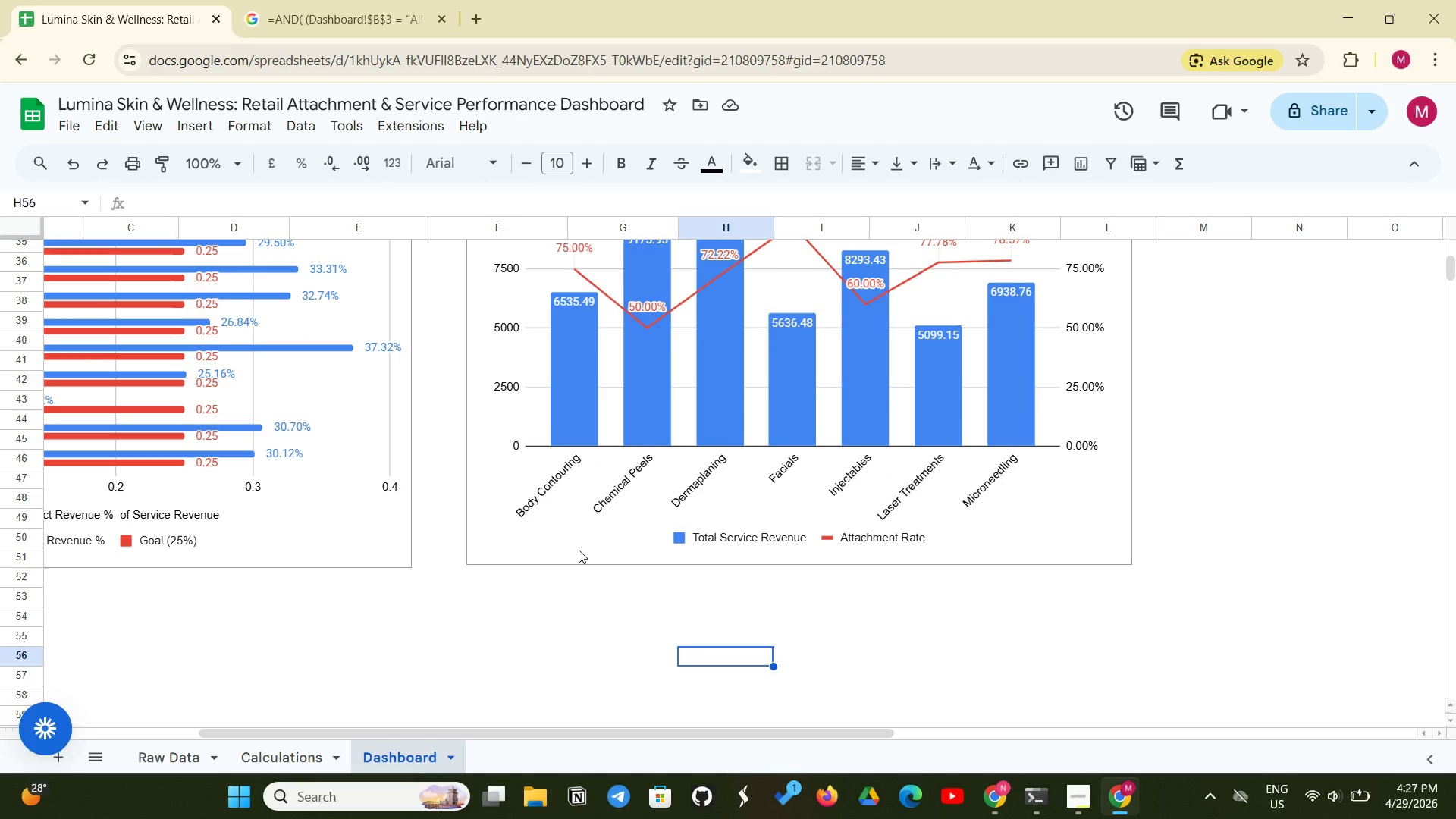 
left_click_drag(start_coordinate=[579, 550], to_coordinate=[584, 565])
 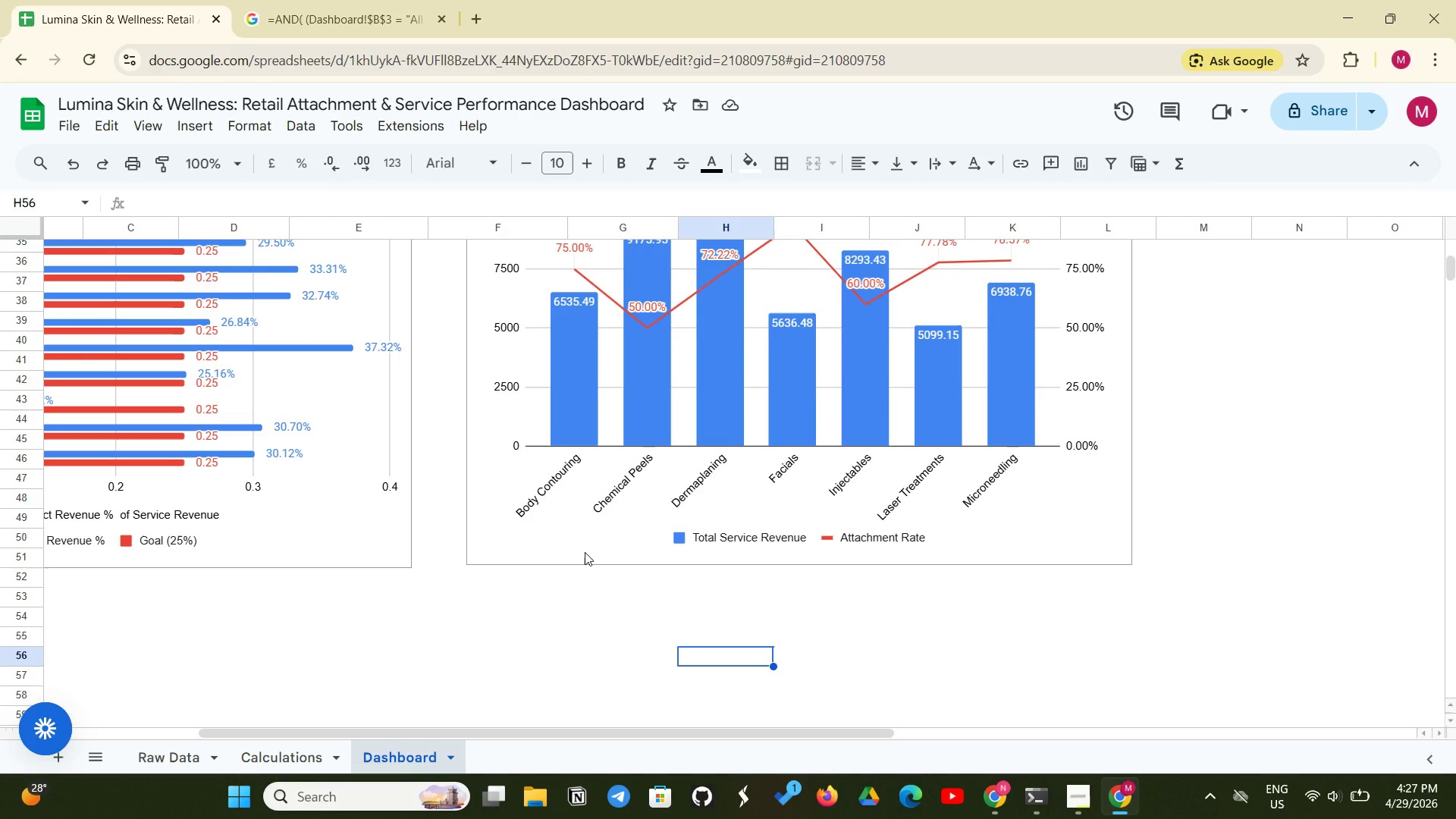 
left_click([585, 552])
 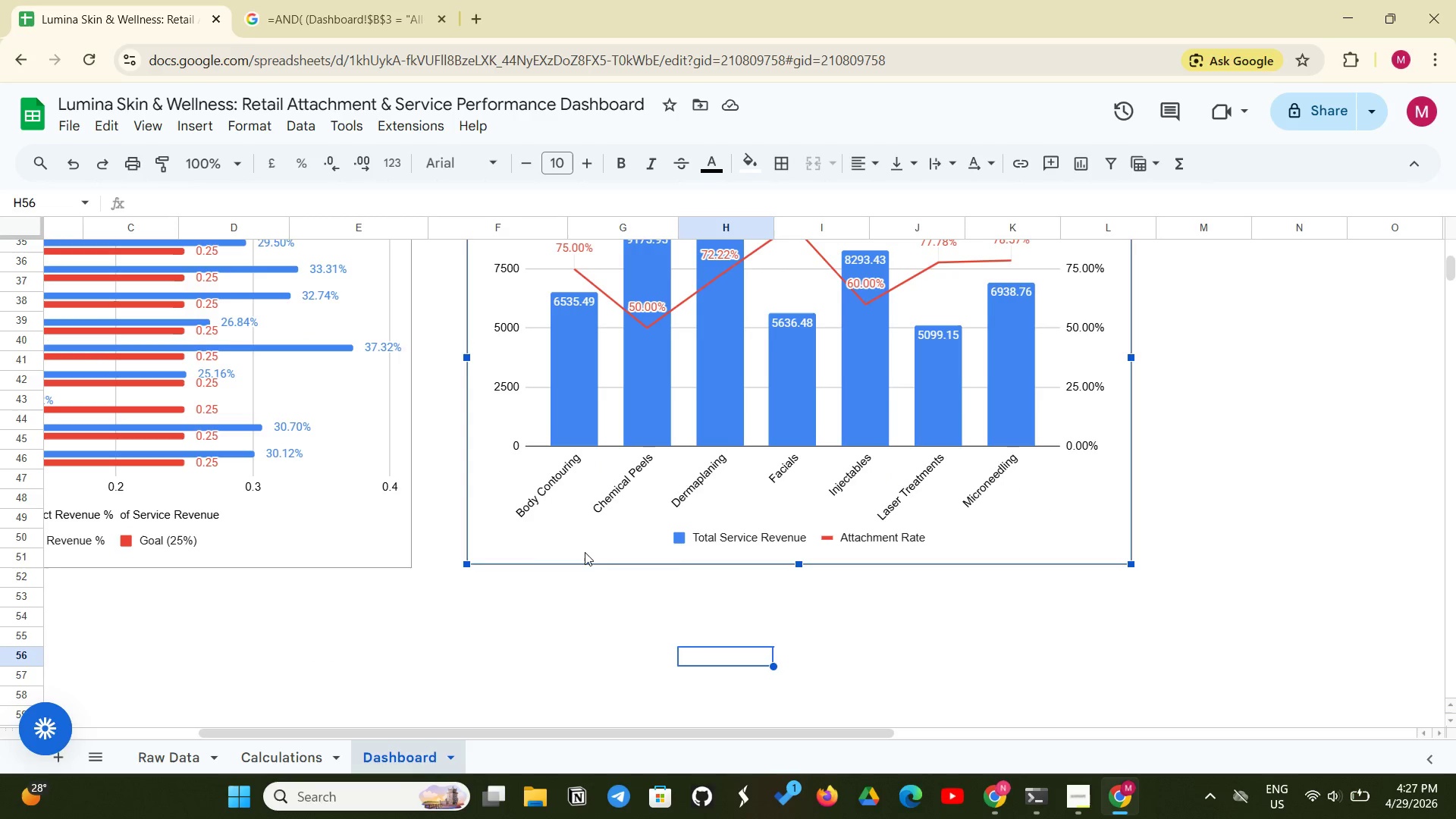 
left_click_drag(start_coordinate=[585, 552], to_coordinate=[561, 566])
 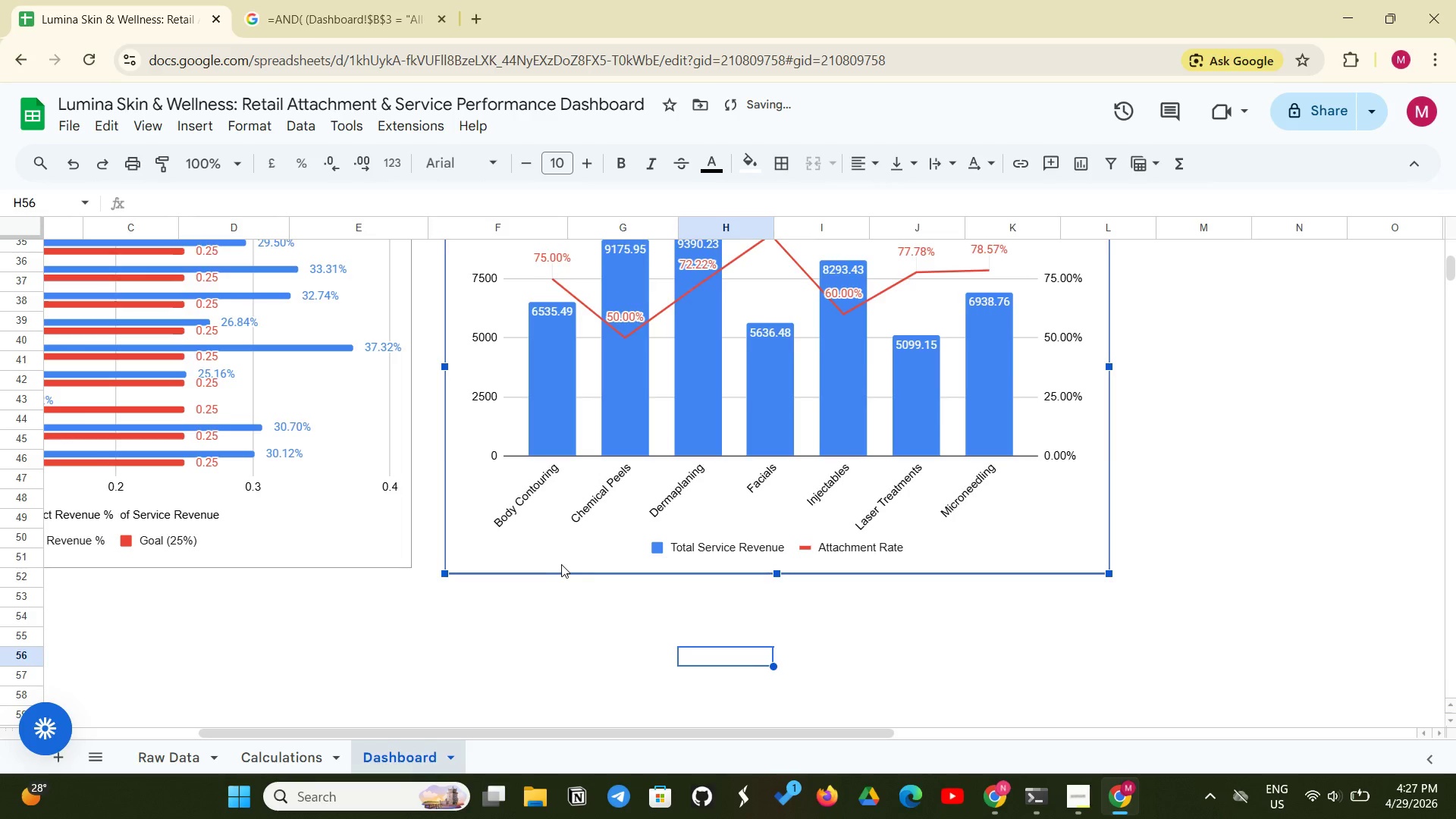 
scroll: coordinate [561, 564], scroll_direction: up, amount: 1.0
 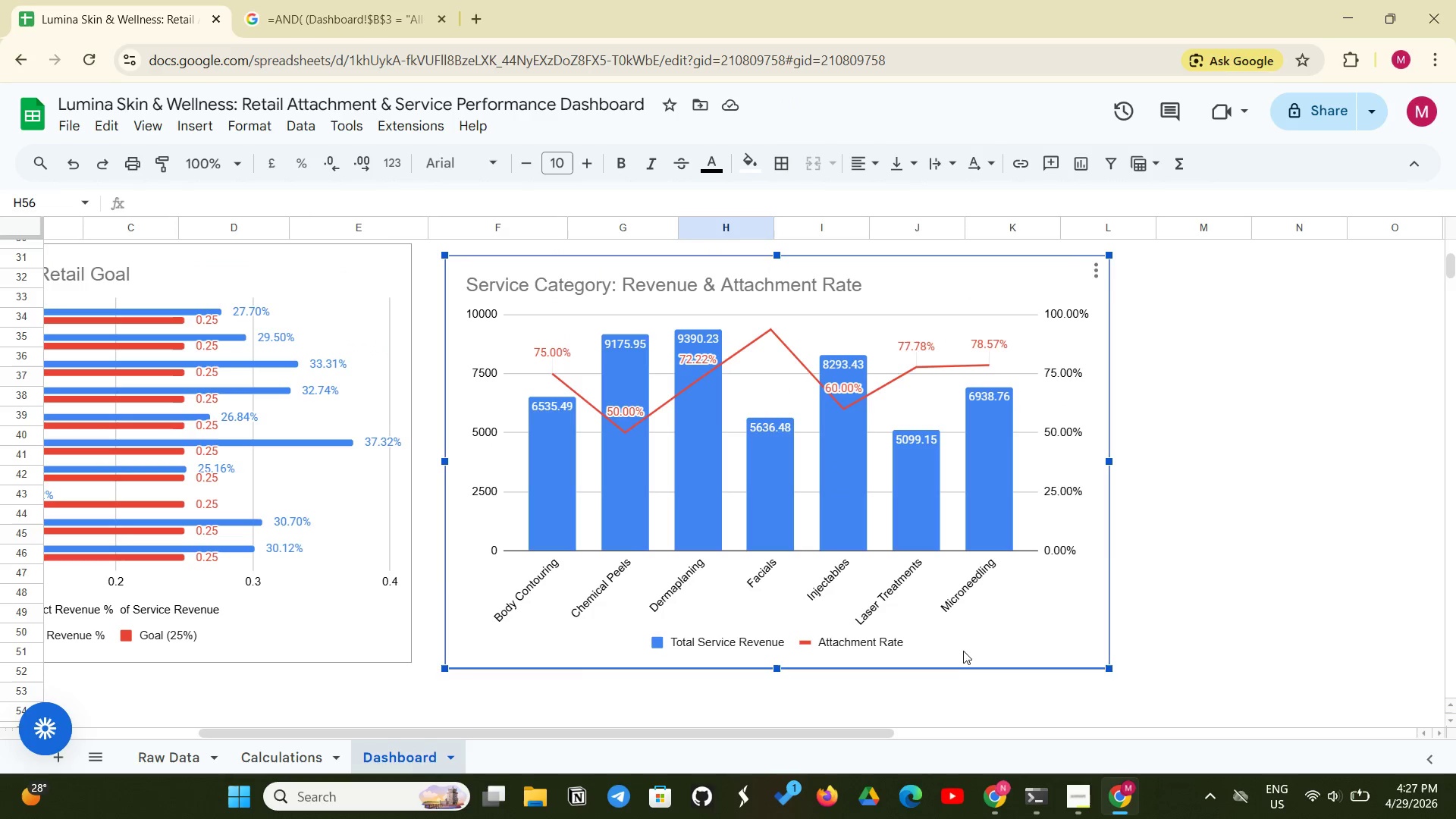 
wait(5.74)
 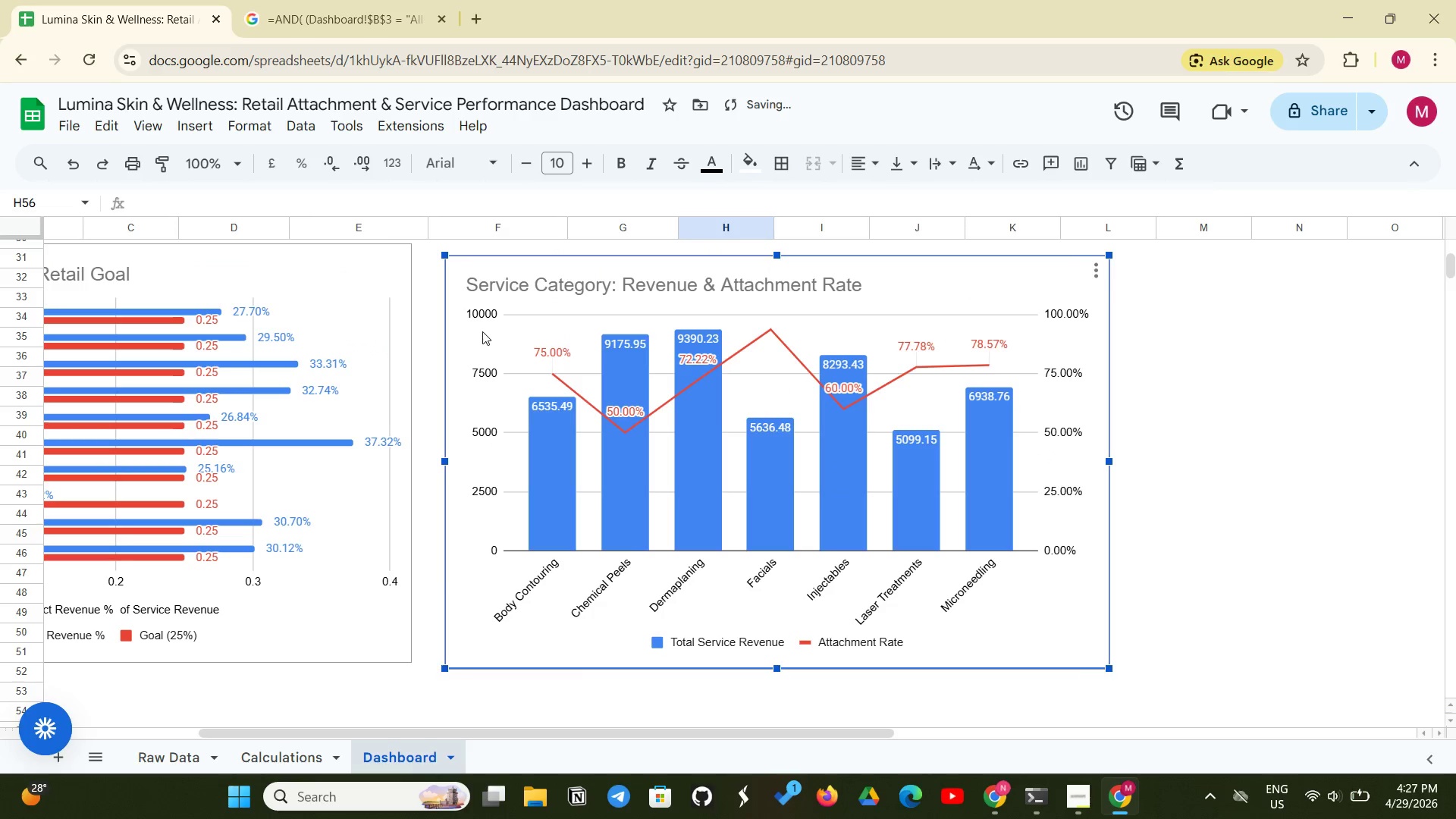 
scroll: coordinate [758, 598], scroll_direction: up, amount: 2.0
 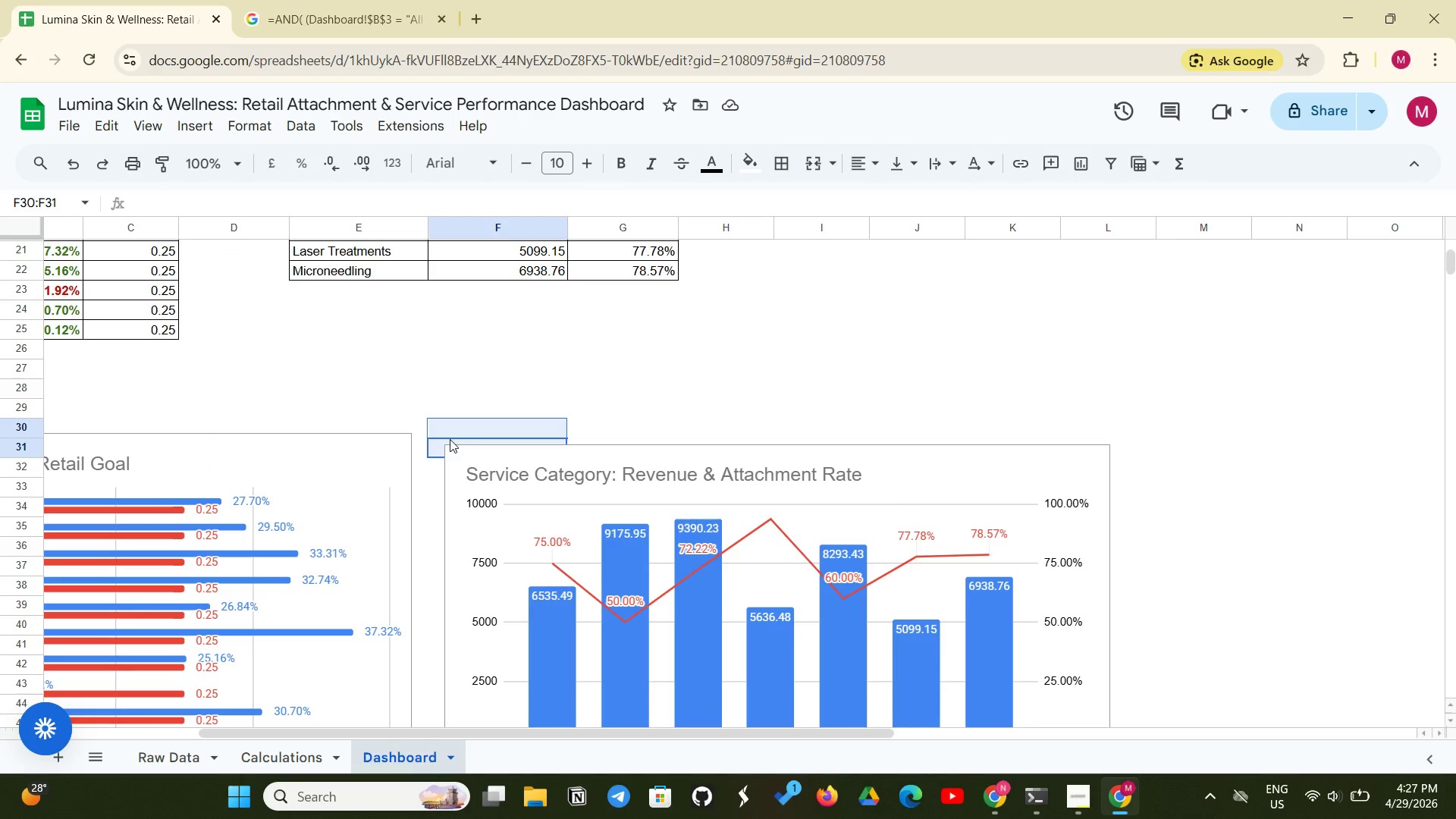 
left_click([632, 391])
 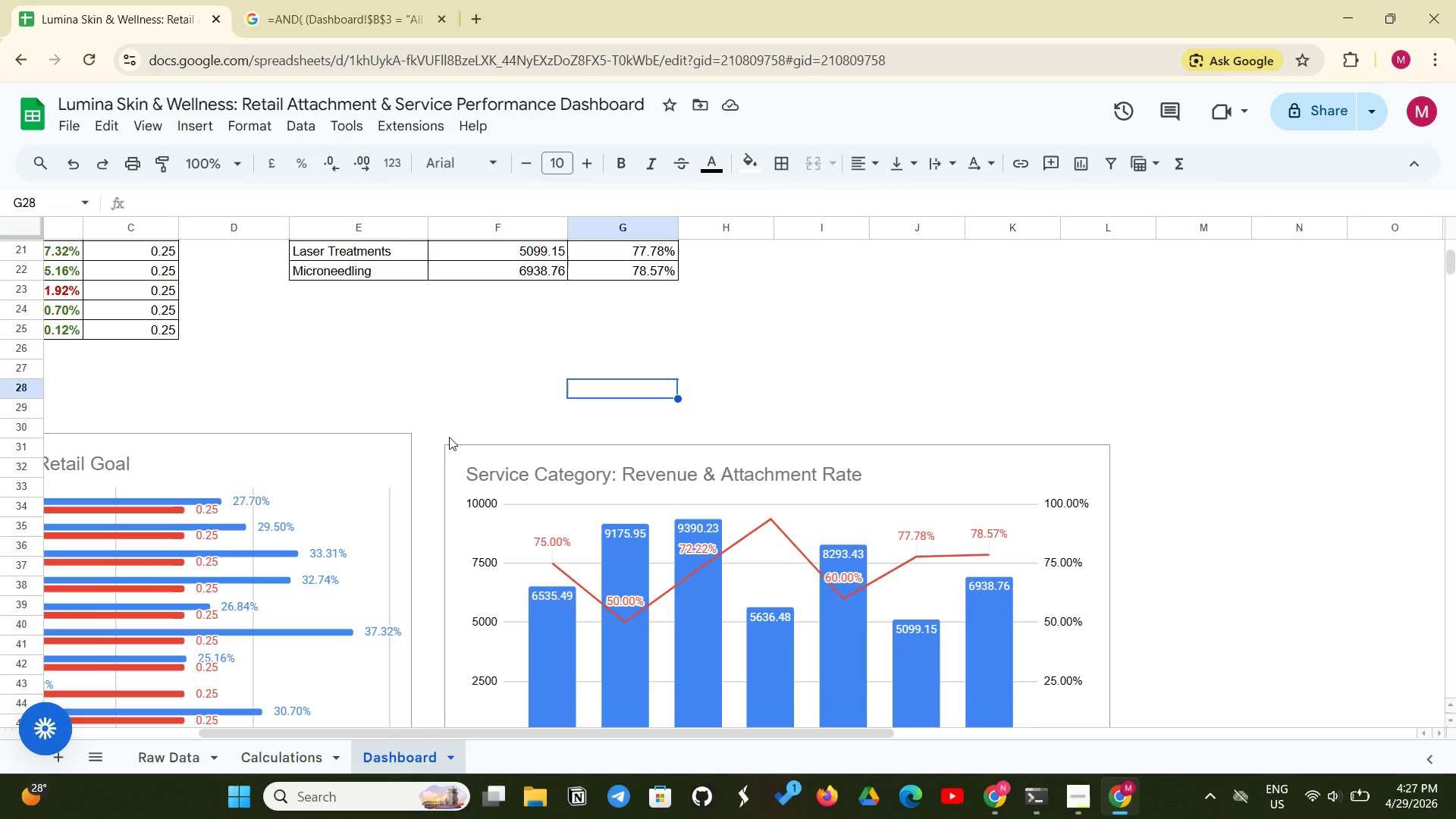 
left_click([449, 437])
 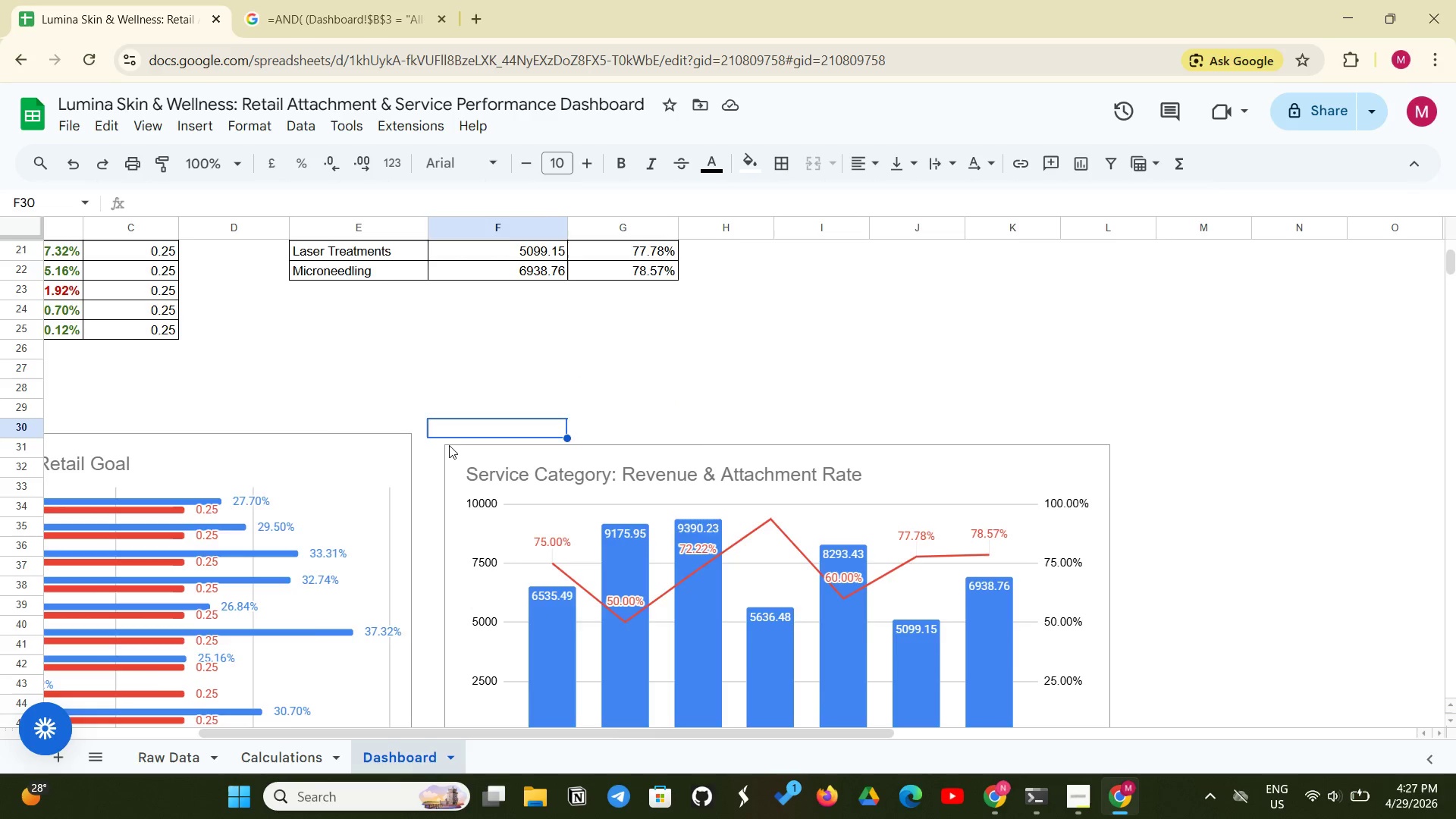 
left_click([450, 445])
 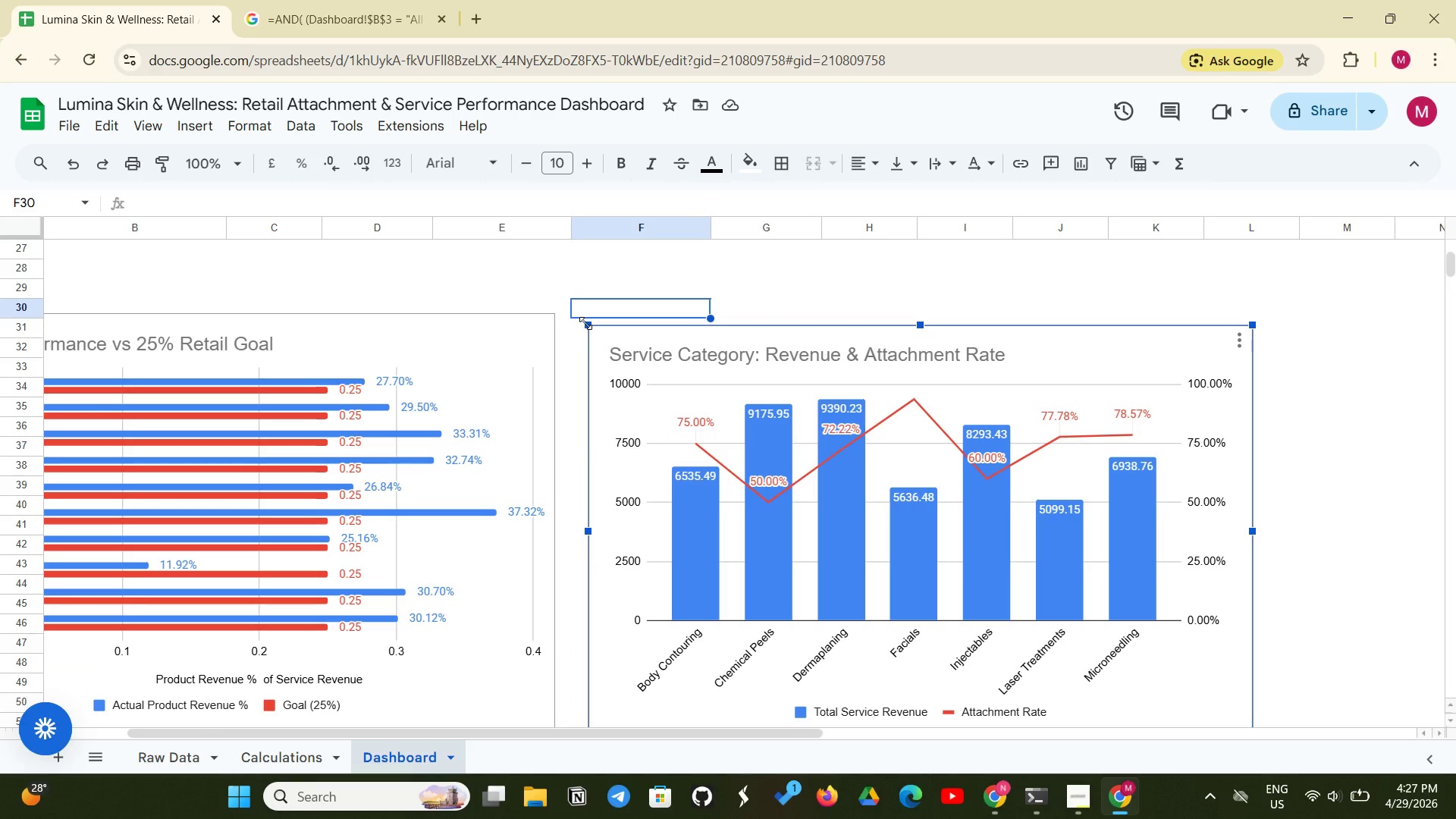 
left_click_drag(start_coordinate=[585, 323], to_coordinate=[592, 317])
 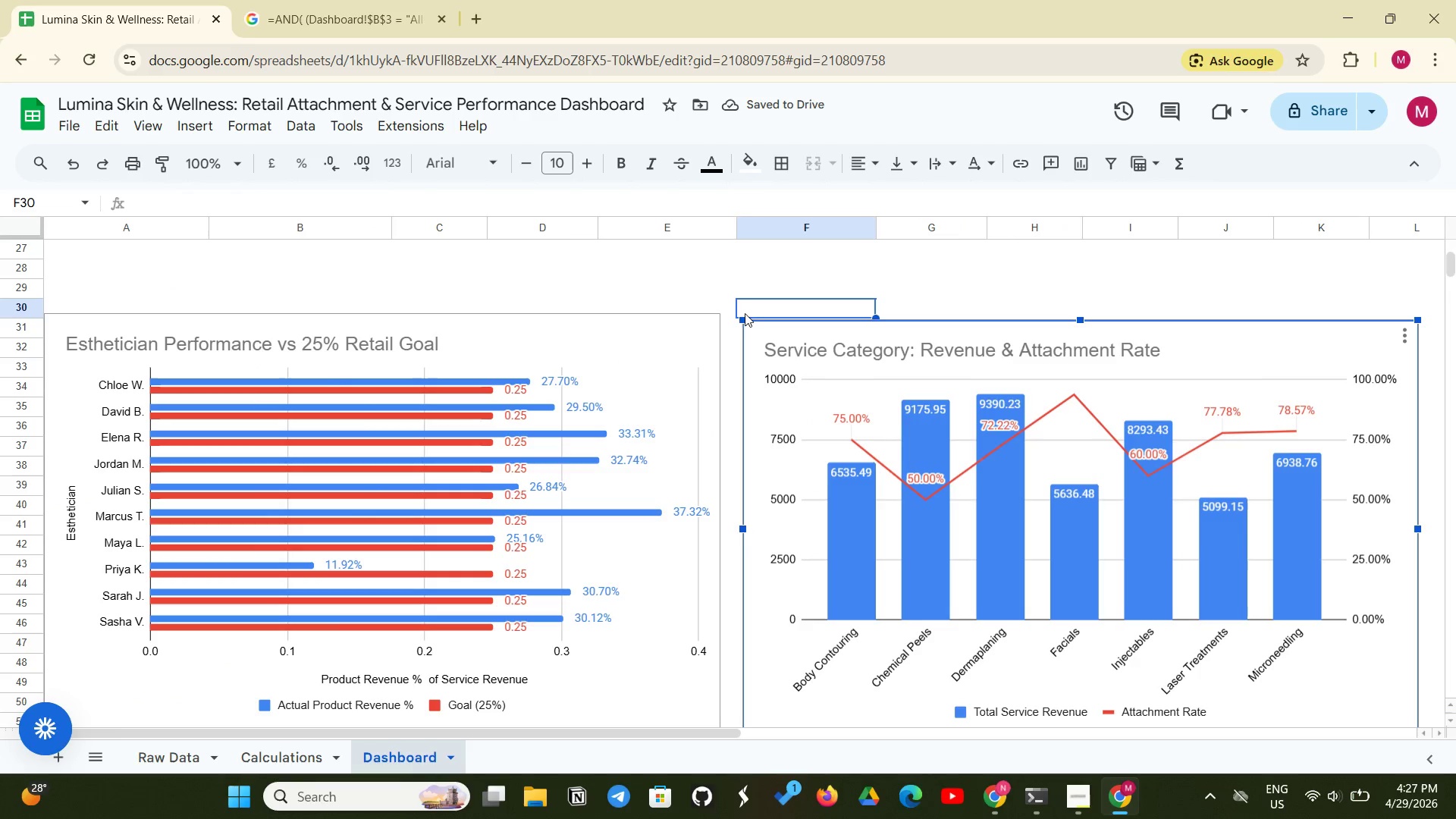 
left_click([742, 314])
 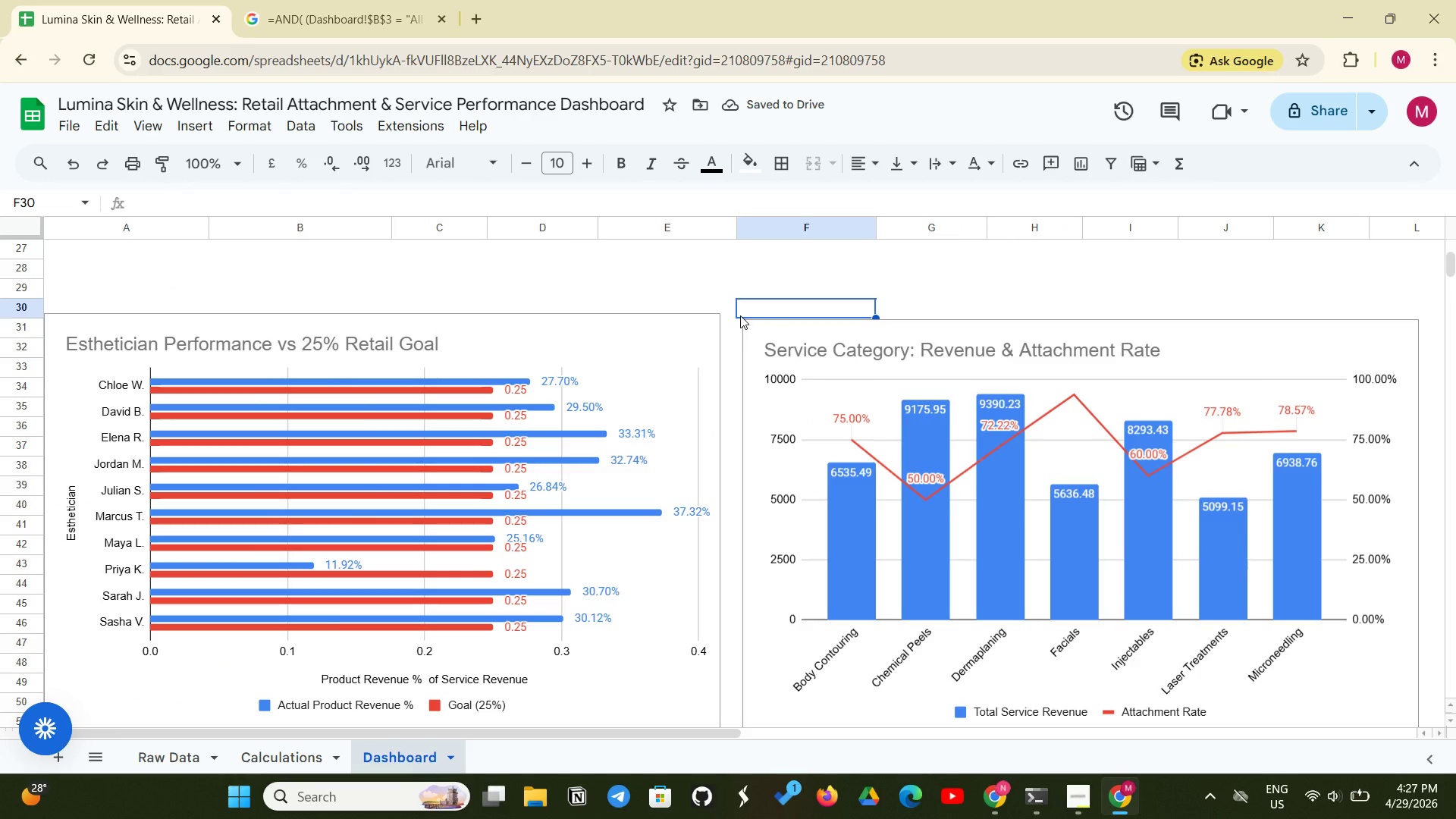 
left_click([740, 315])
 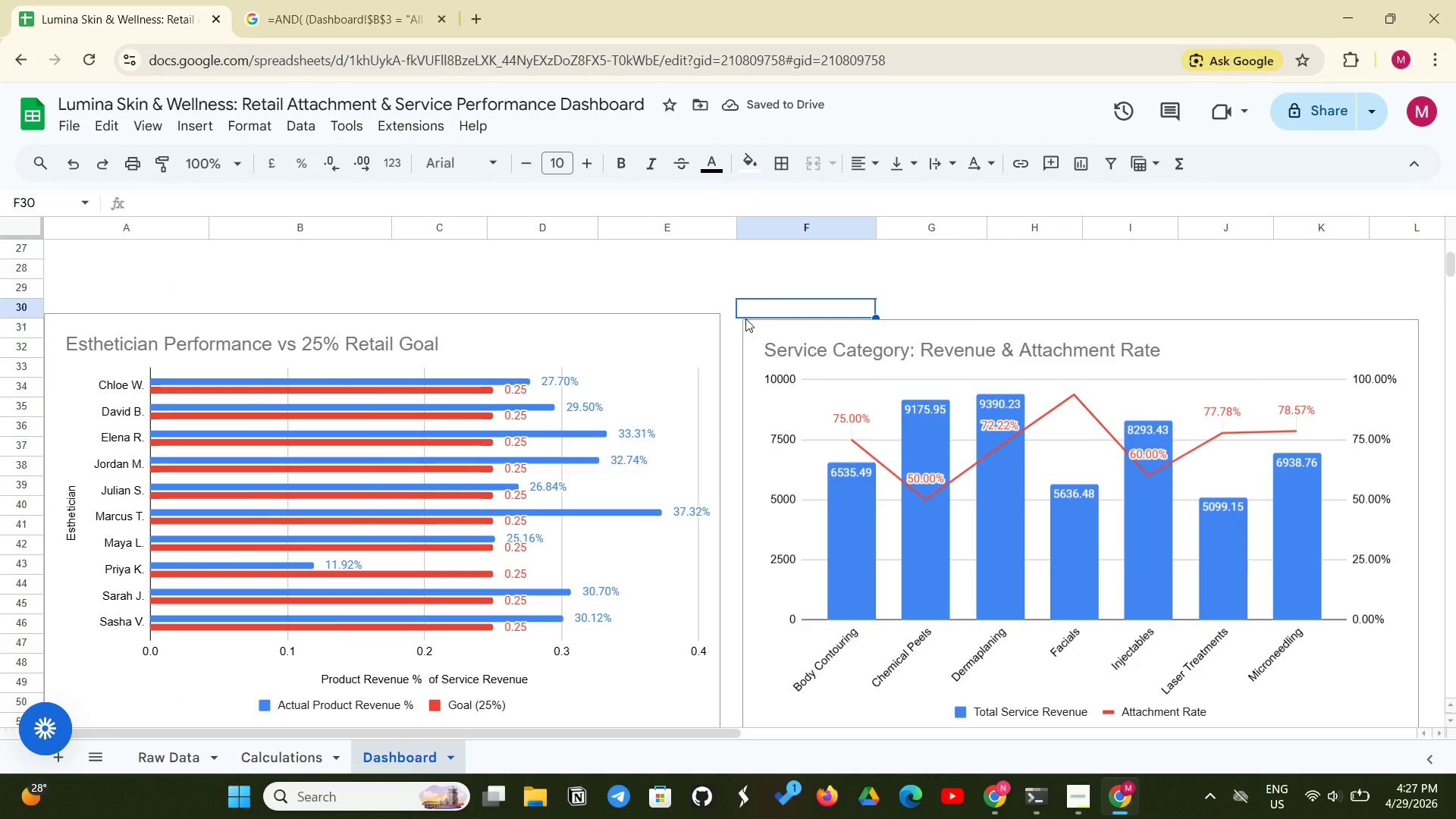 
scroll: coordinate [748, 318], scroll_direction: down, amount: 1.0
 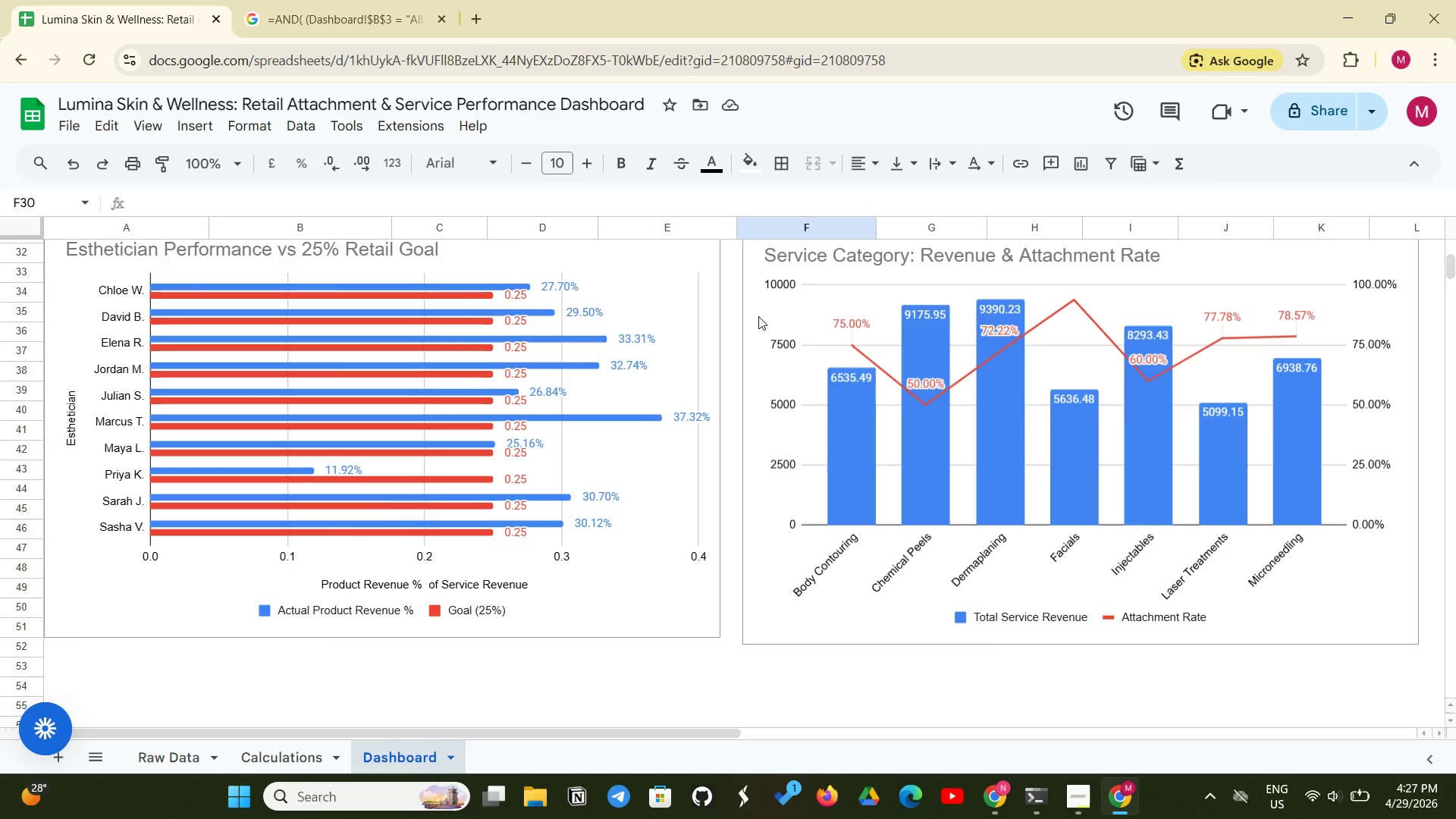 
scroll: coordinate [758, 316], scroll_direction: up, amount: 2.0
 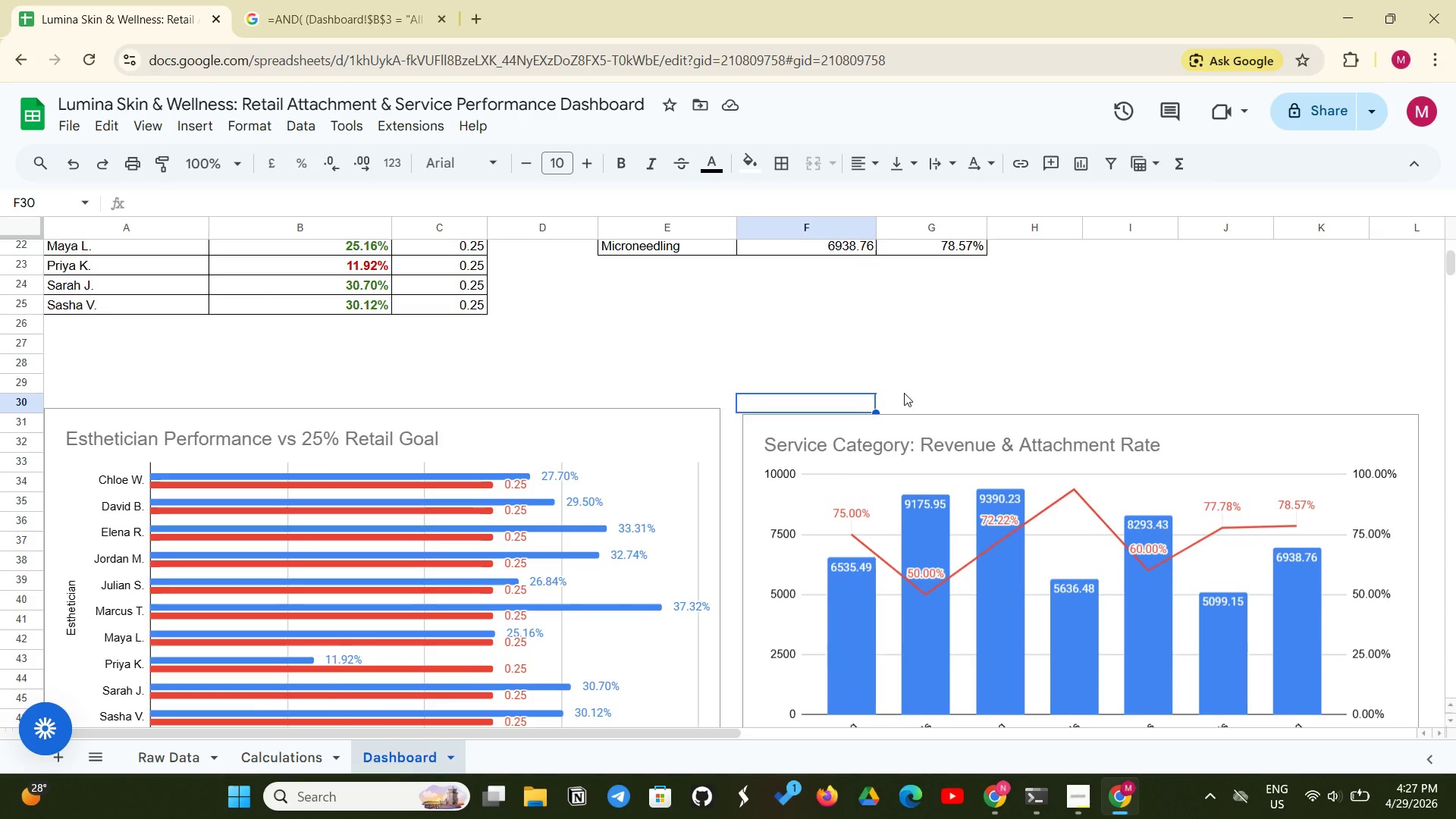 
scroll: coordinate [1341, 488], scroll_direction: down, amount: 3.0
 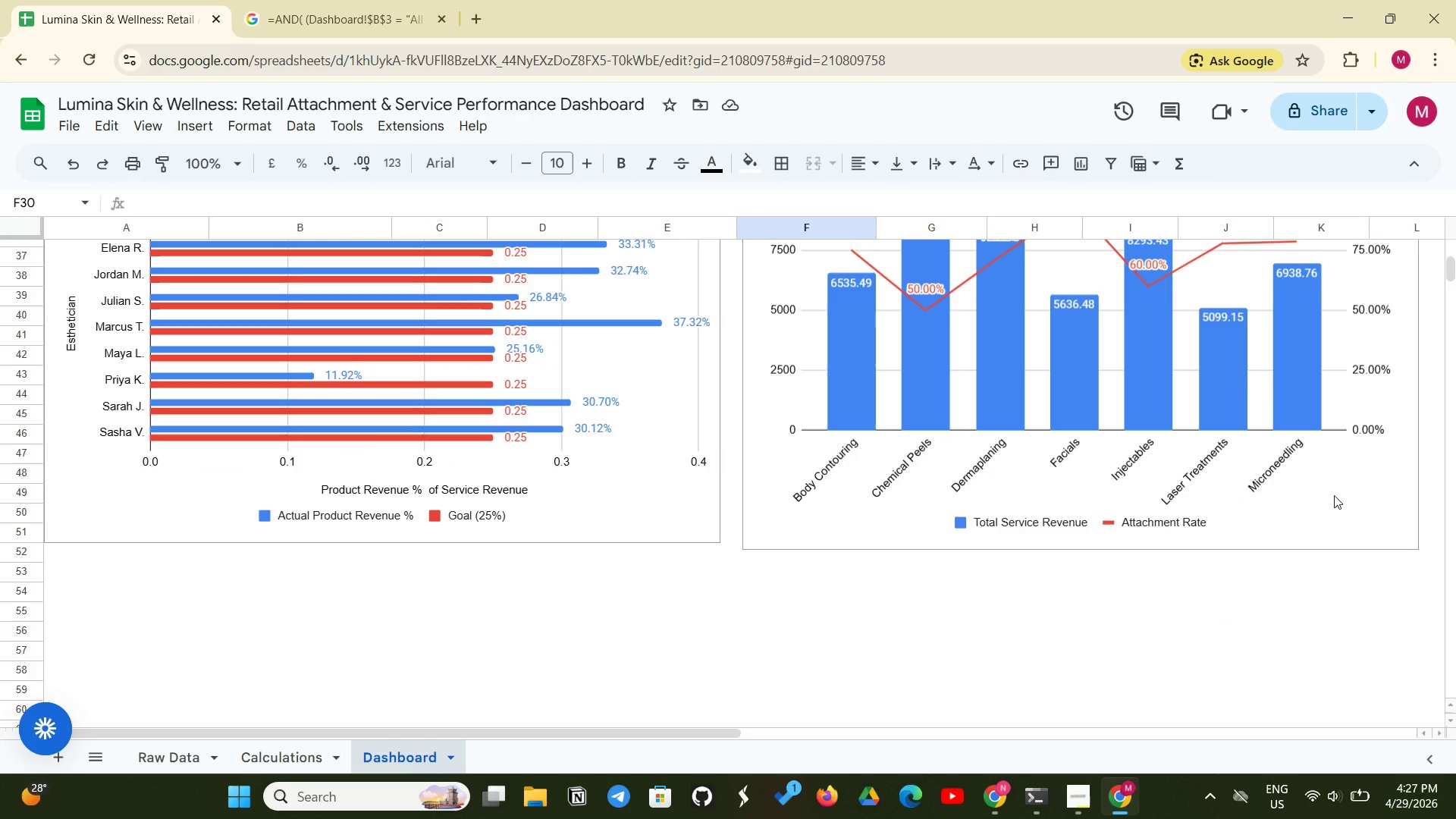 
left_click([1334, 495])
 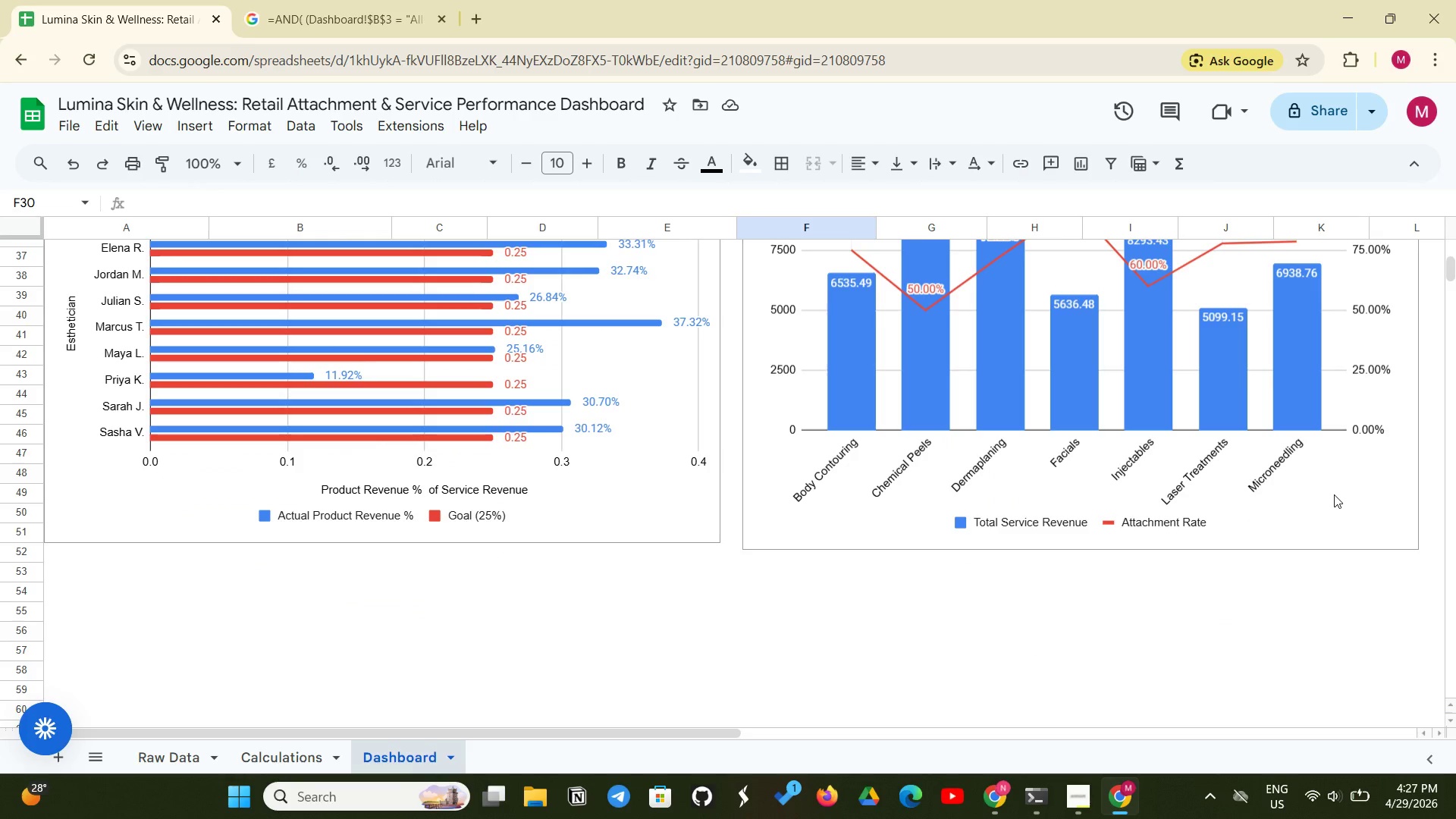 
right_click([1334, 494])
 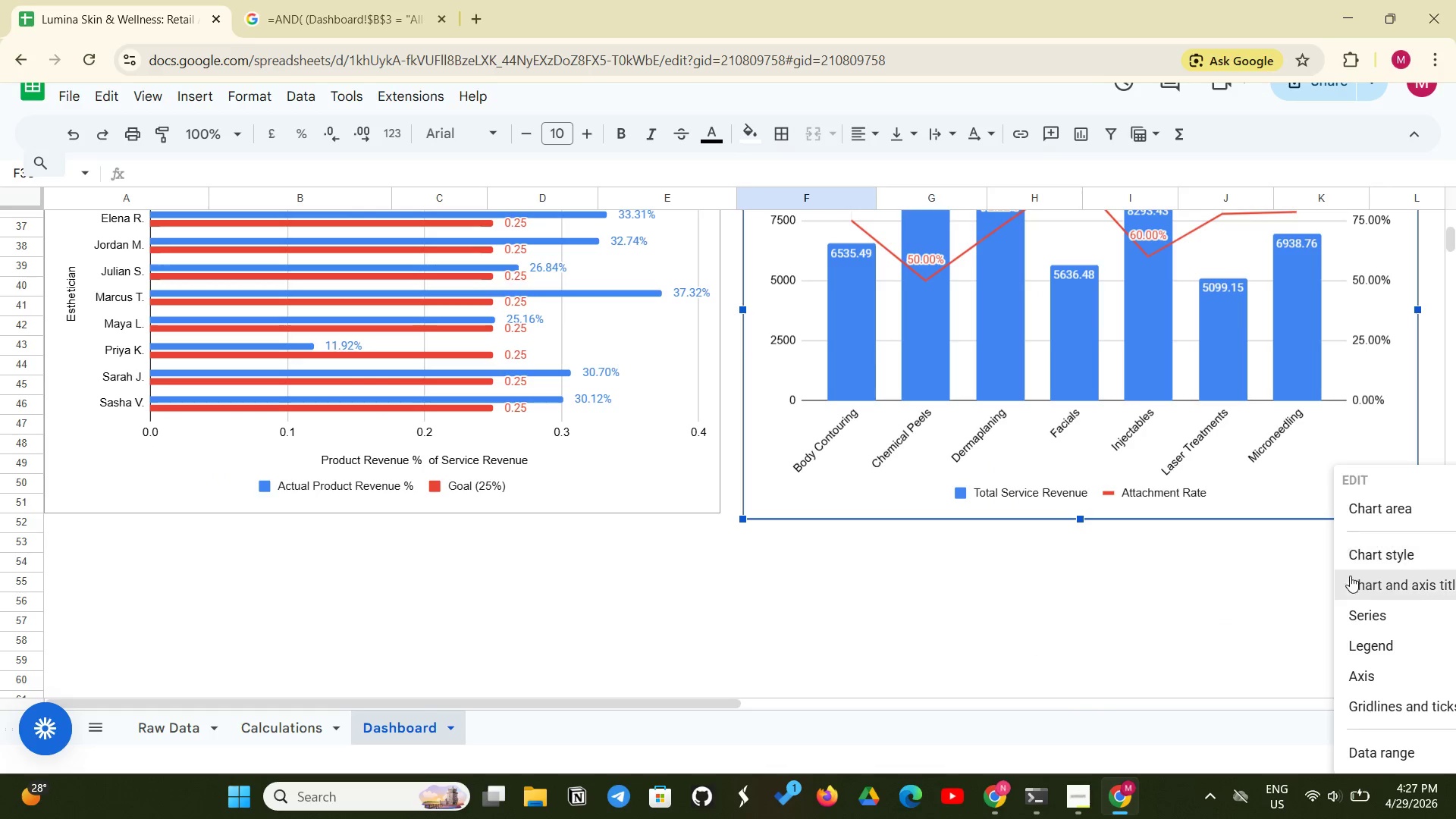 
left_click([1360, 582])
 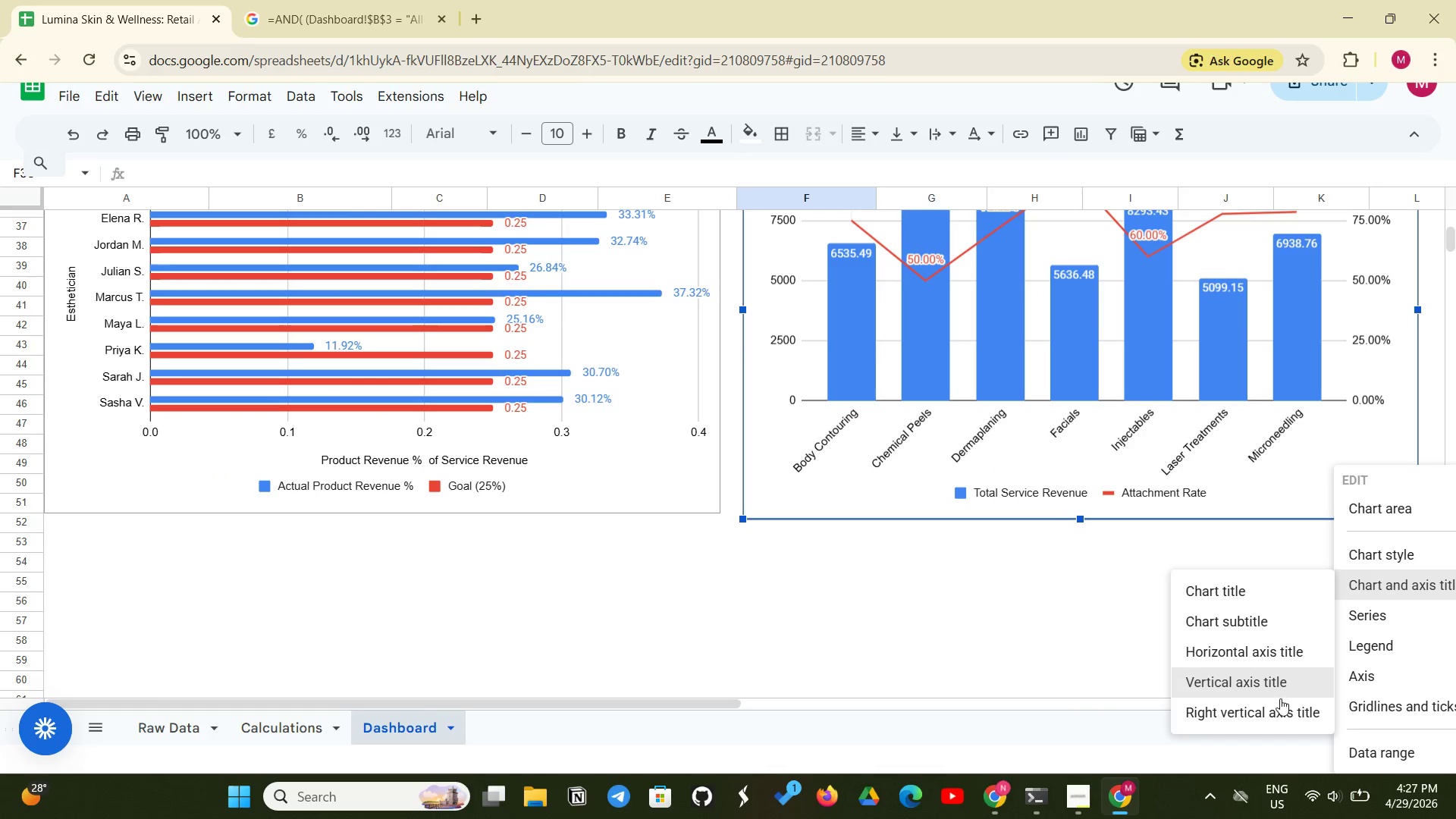 
left_click([1268, 714])
 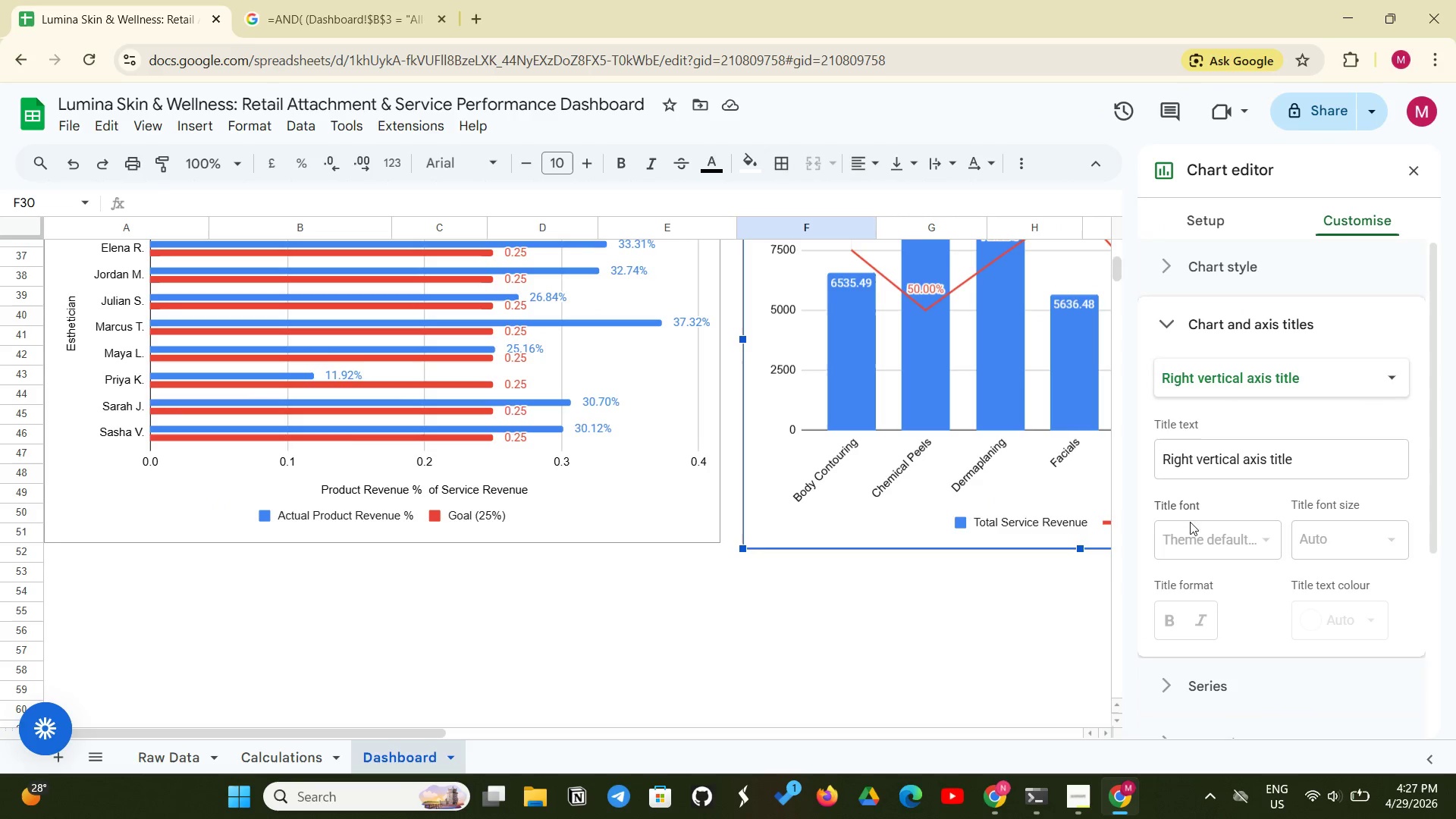 
left_click([1232, 461])
 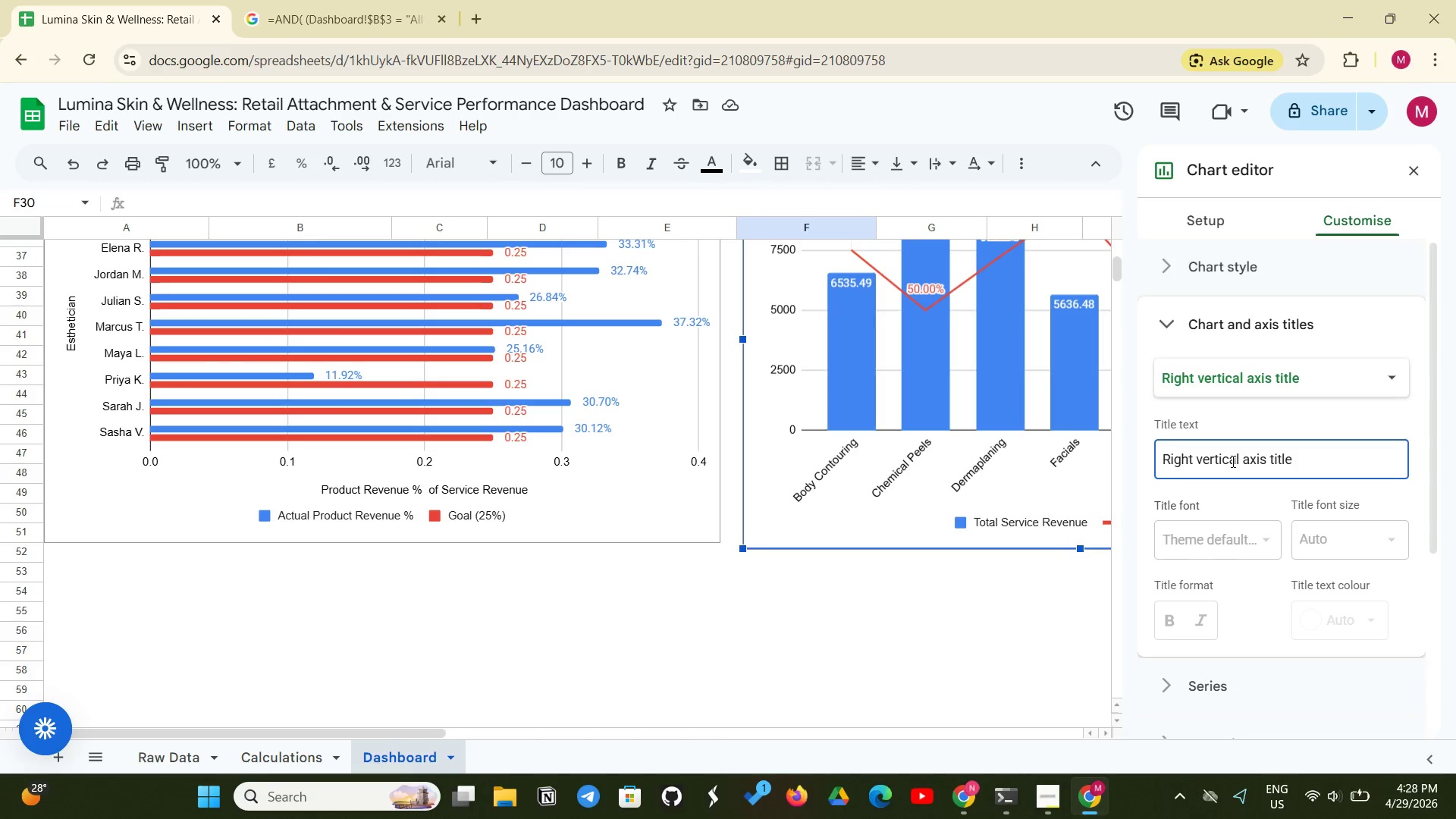 
wait(6.86)
 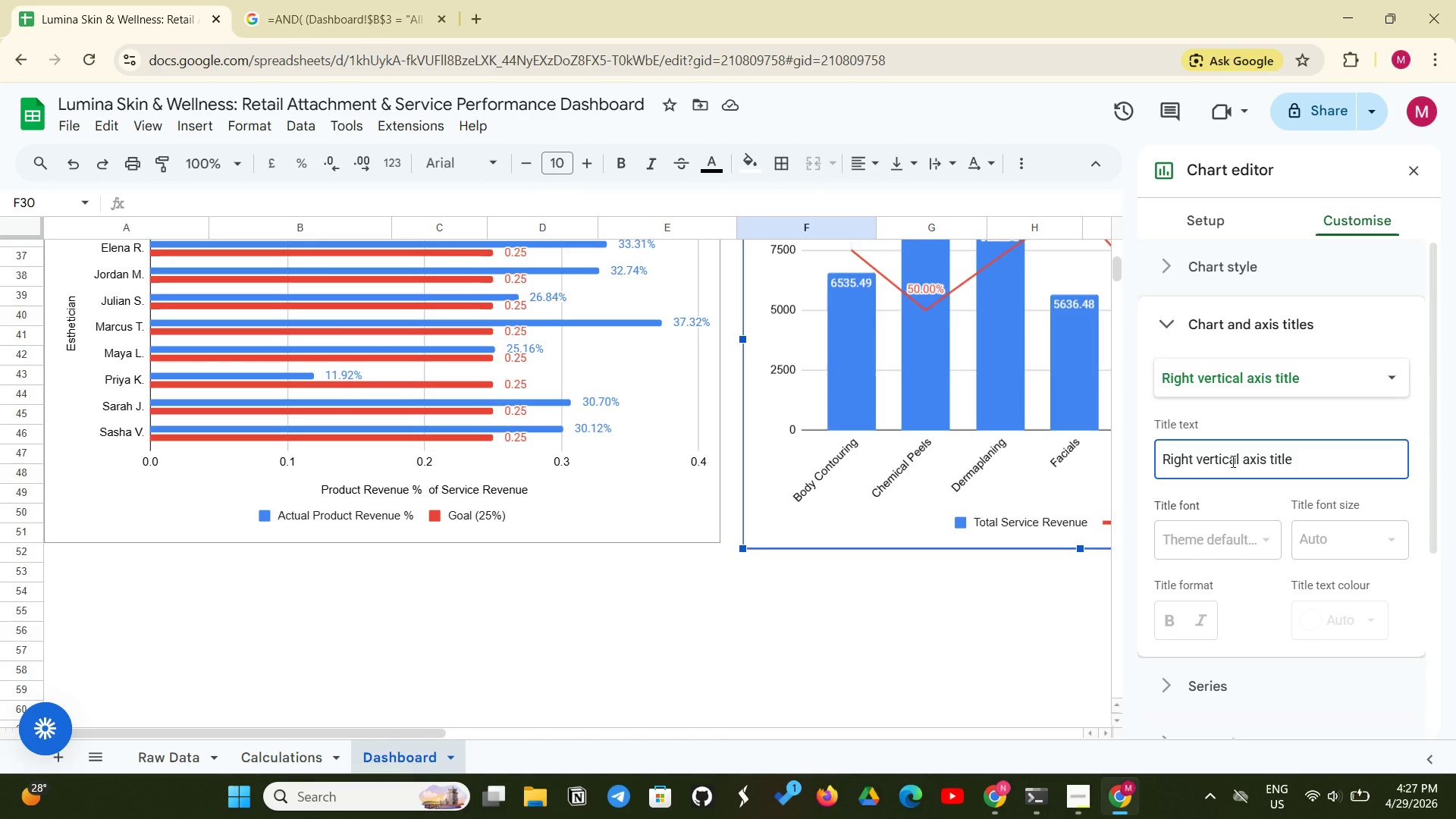 
type(Attachment Rate (%)
key(Backspace)
type((5))
key(Backspace)
key(Backspace)
type(%))
 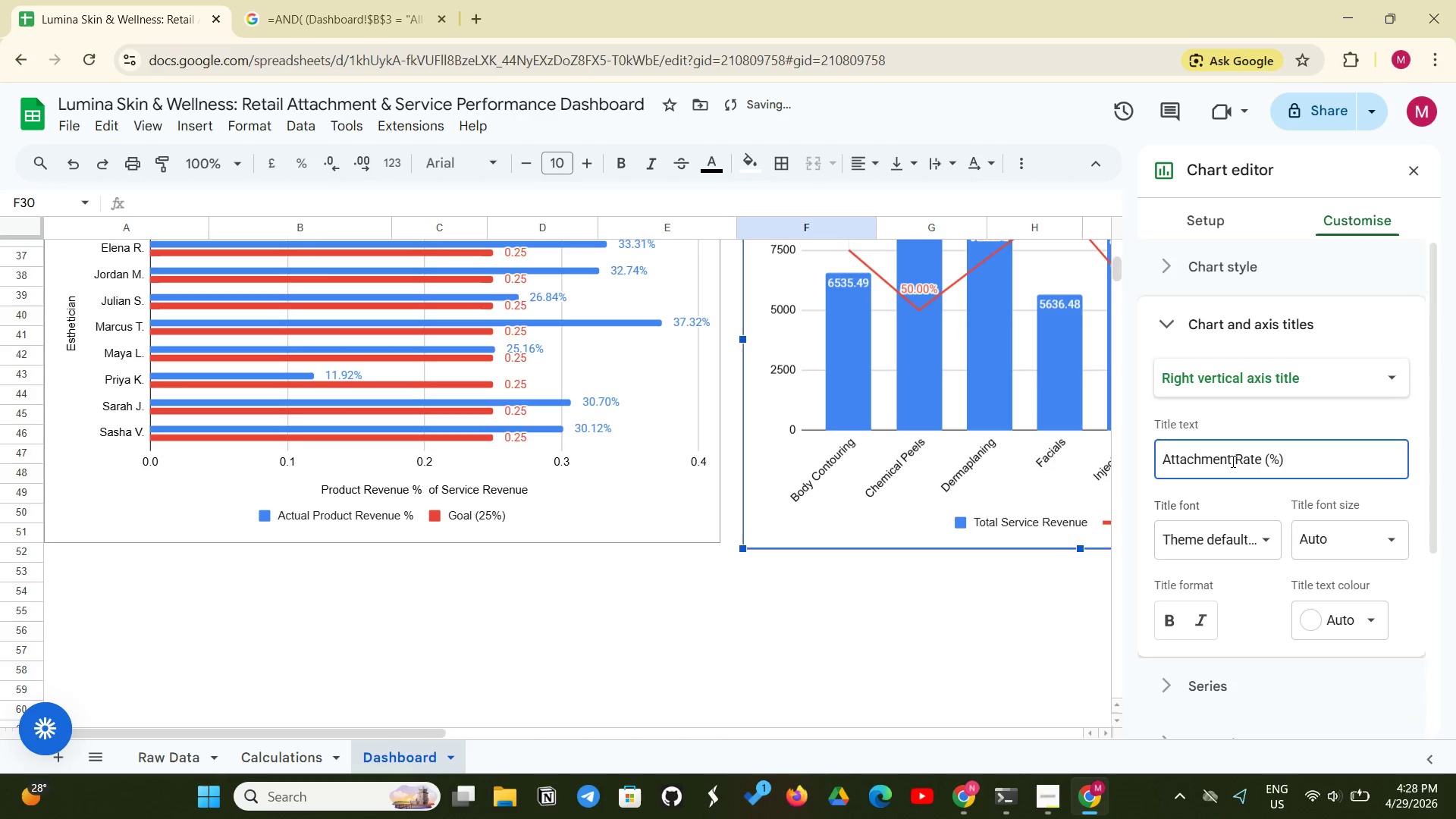 
key(Enter)
 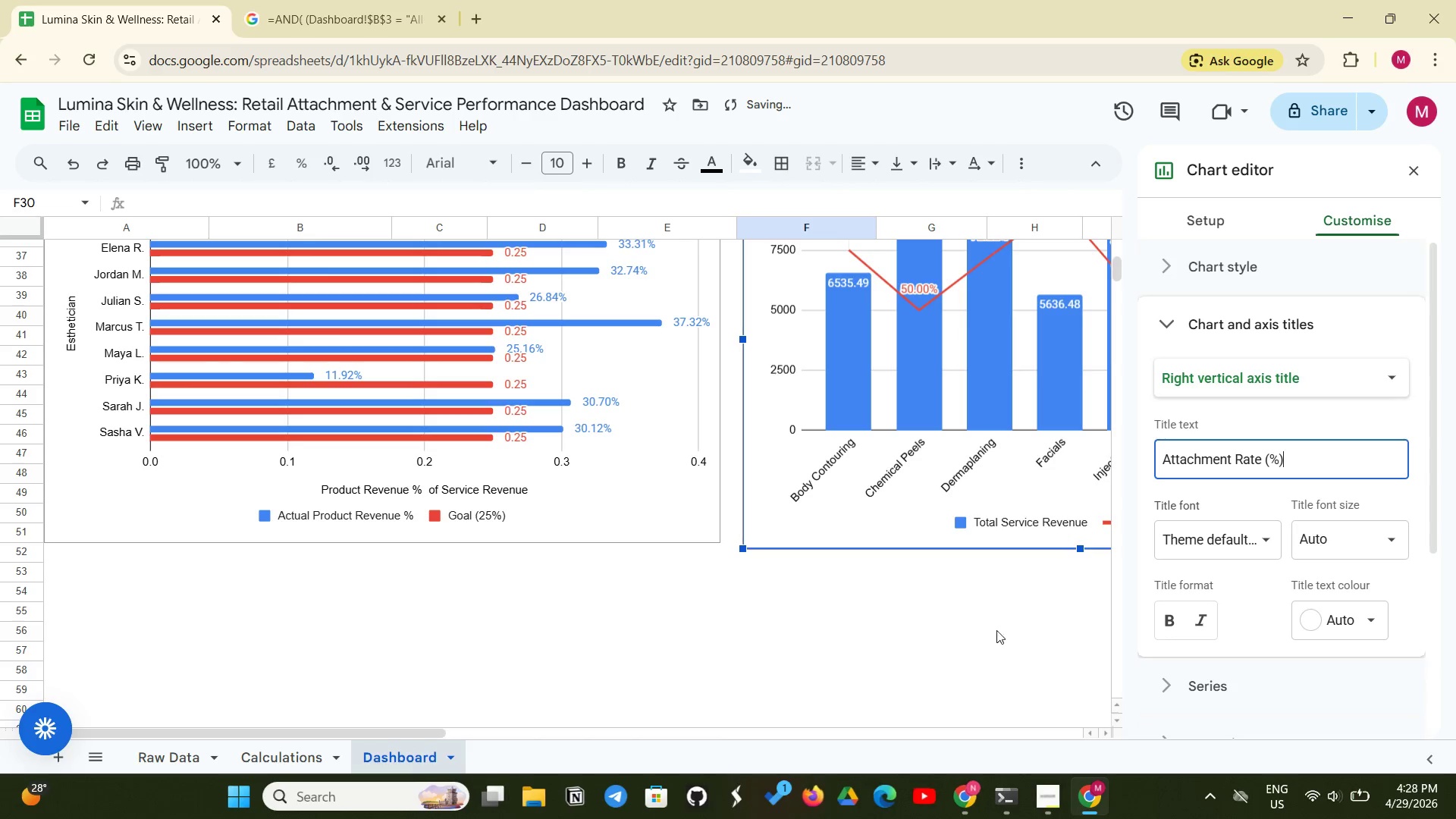 
left_click([988, 639])
 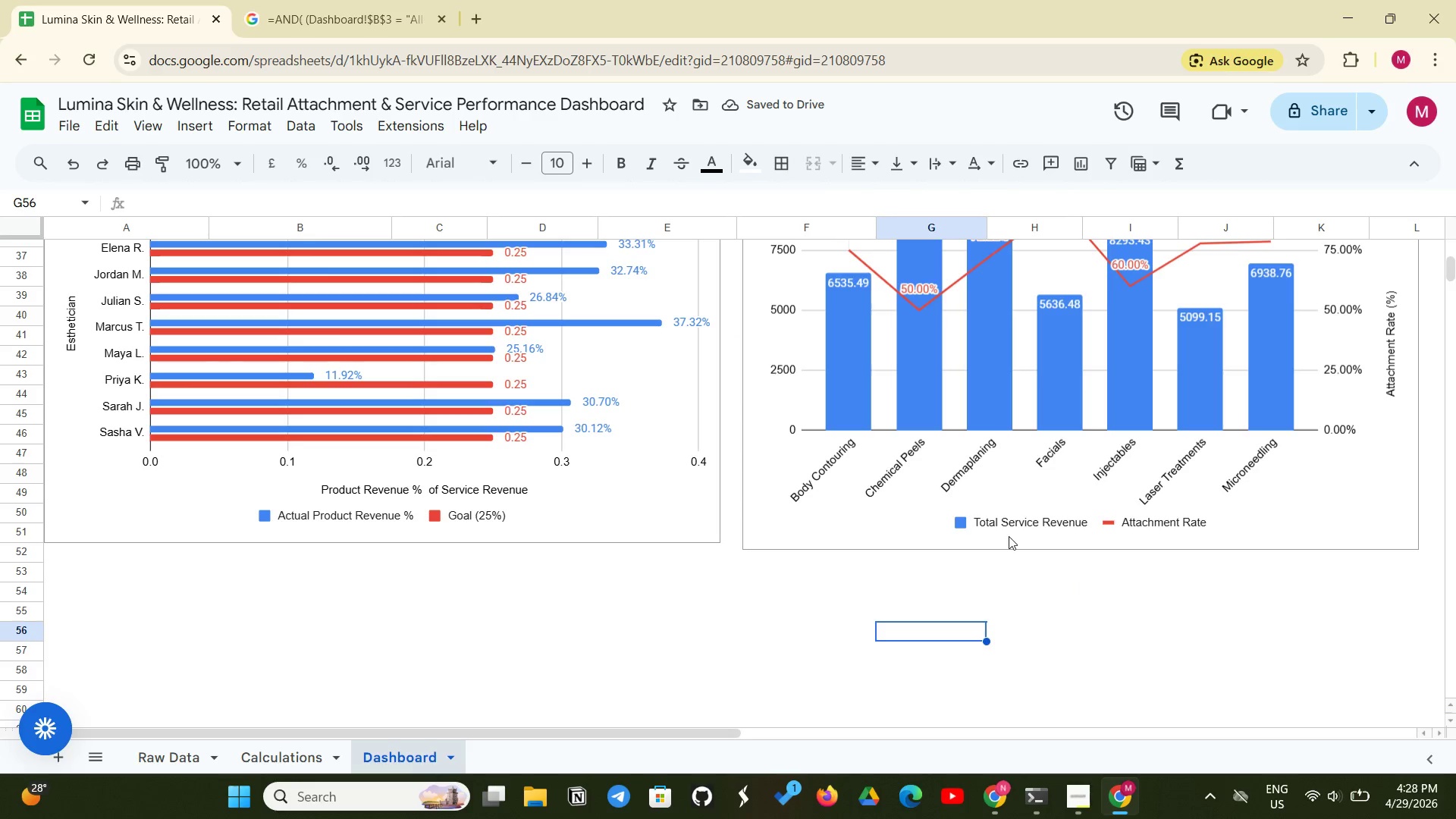 
left_click([934, 512])
 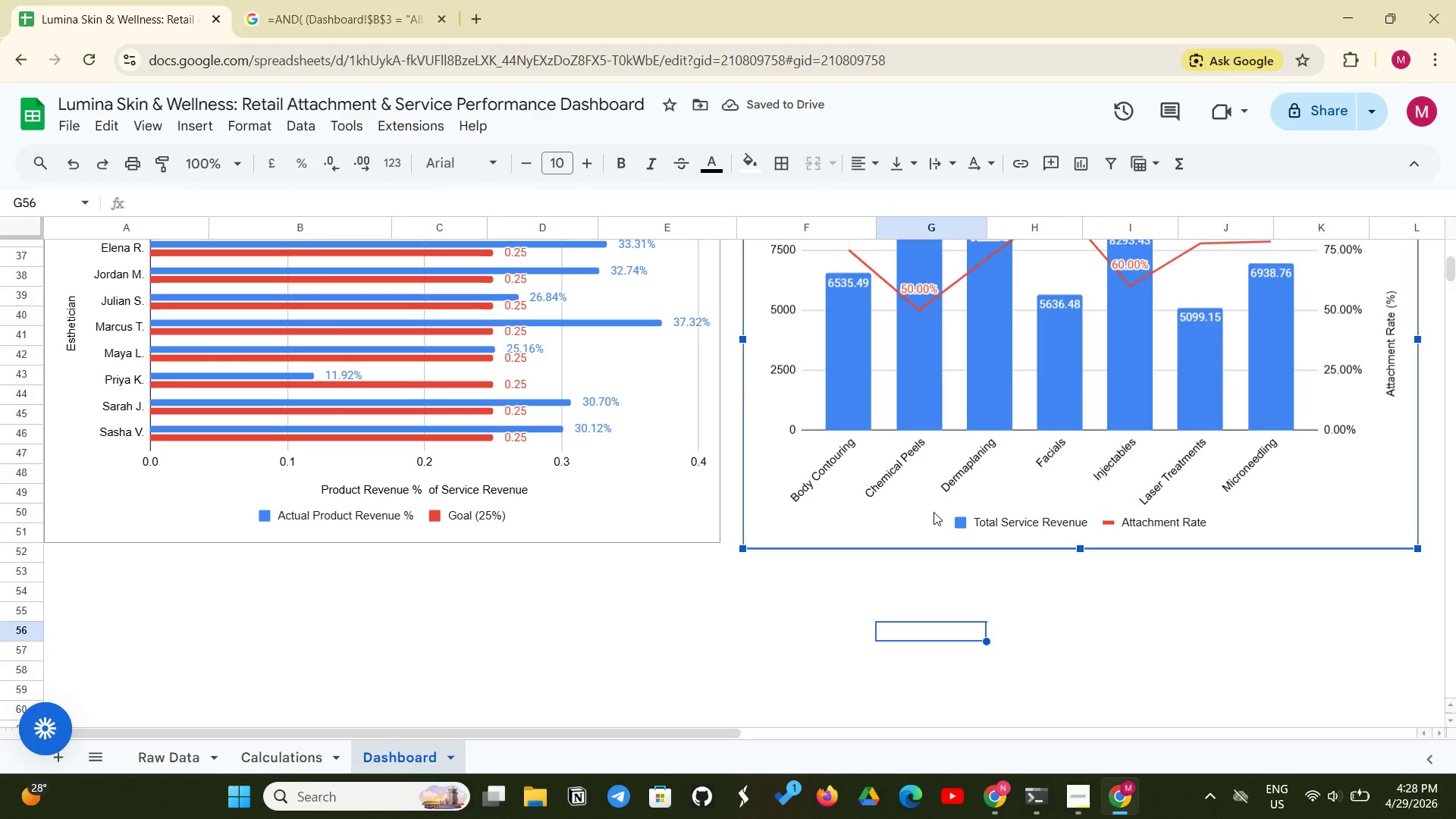 
right_click([934, 512])
 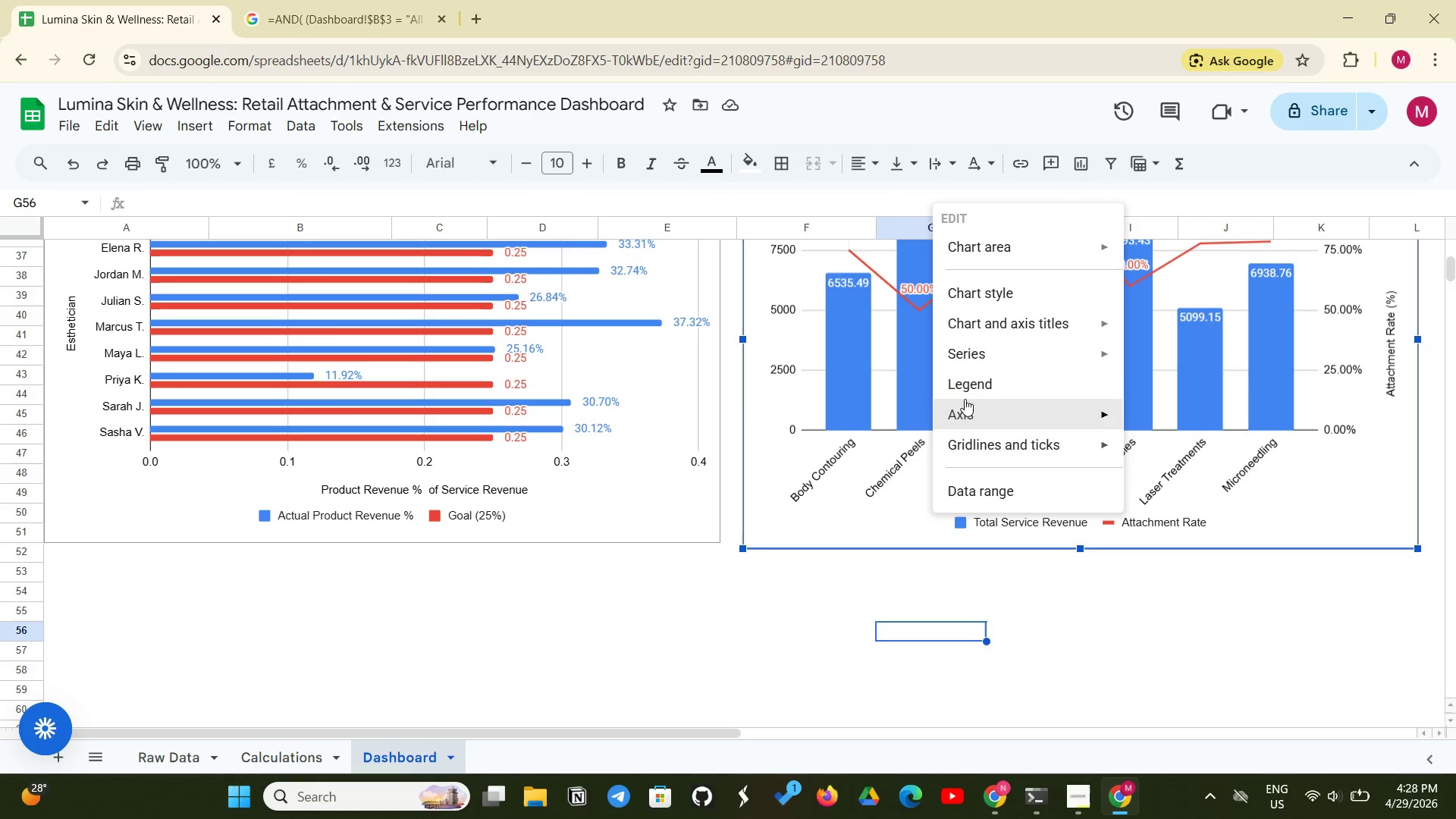 
left_click([987, 356])
 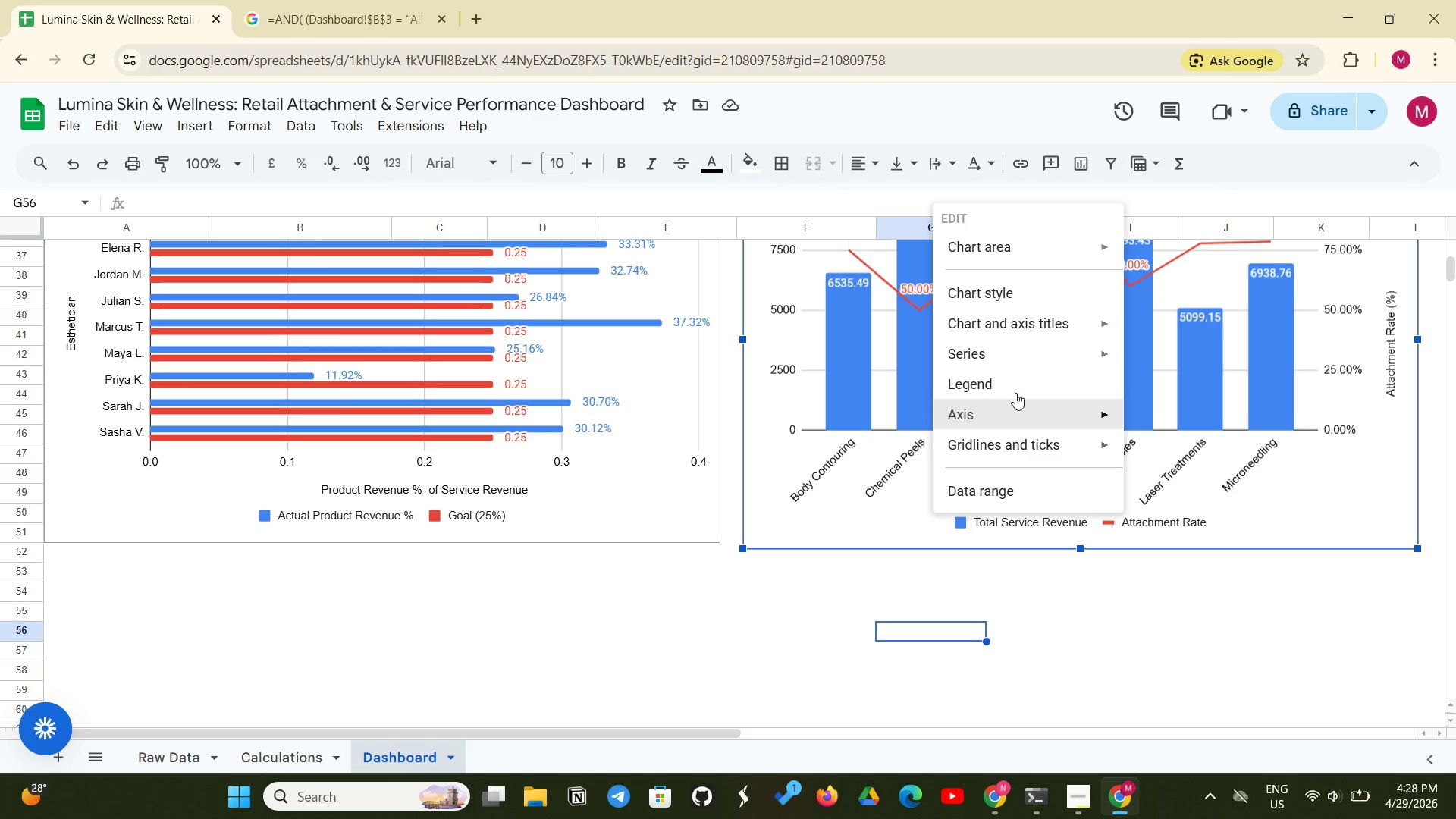 
left_click([1030, 361])
 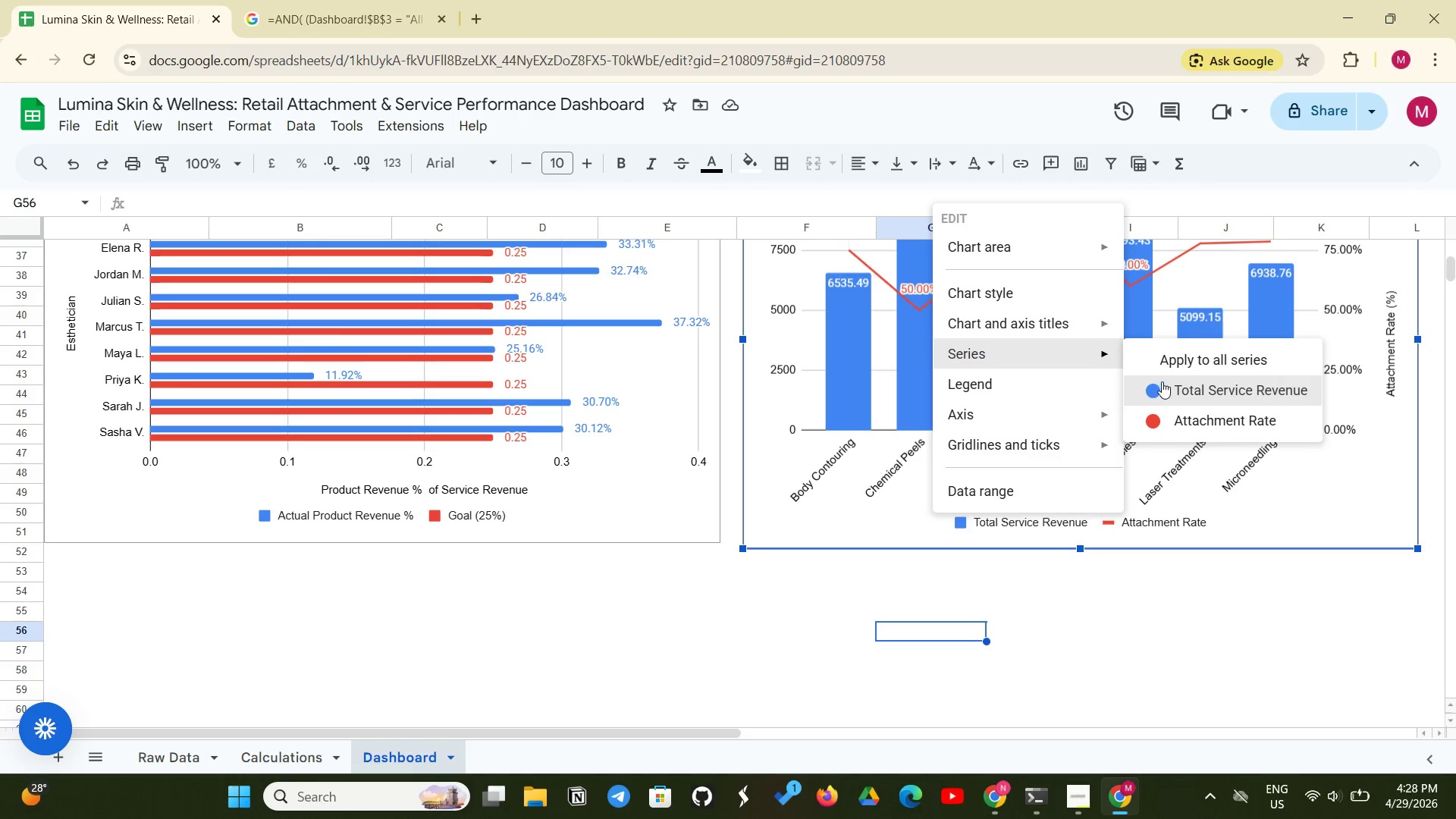 
left_click([1168, 381])
 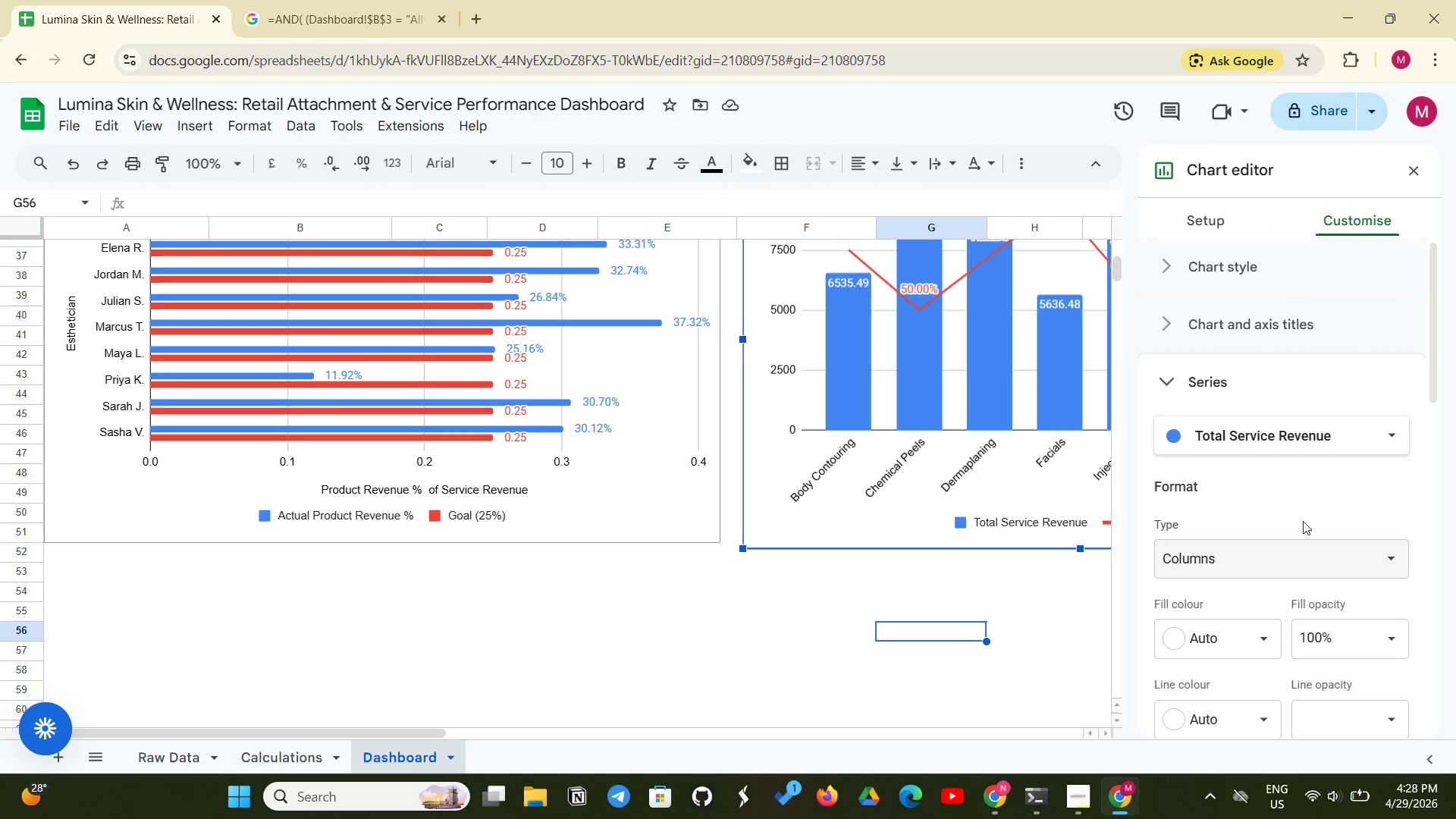 
scroll: coordinate [1301, 521], scroll_direction: down, amount: 3.0
 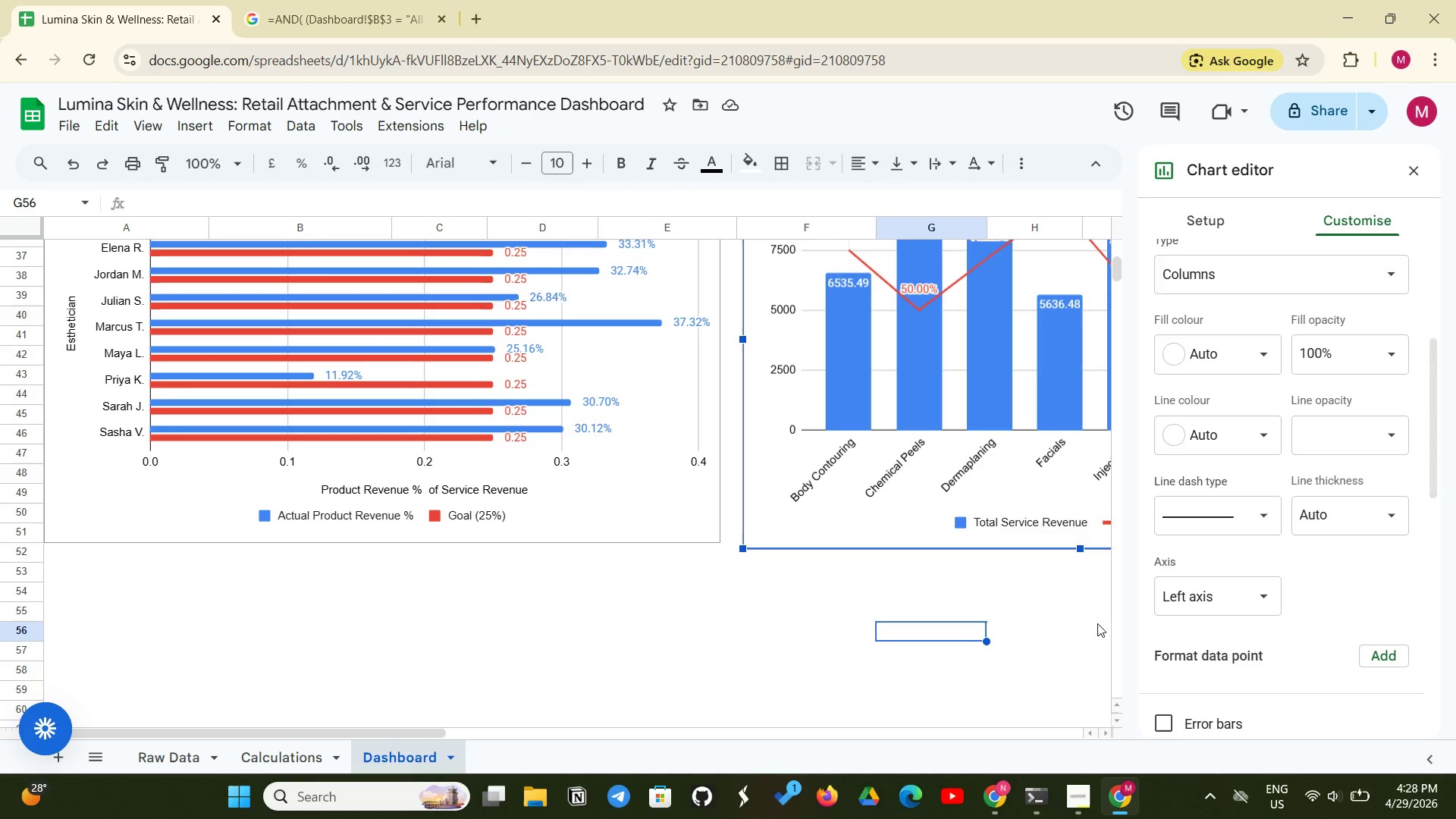 
left_click([1097, 623])
 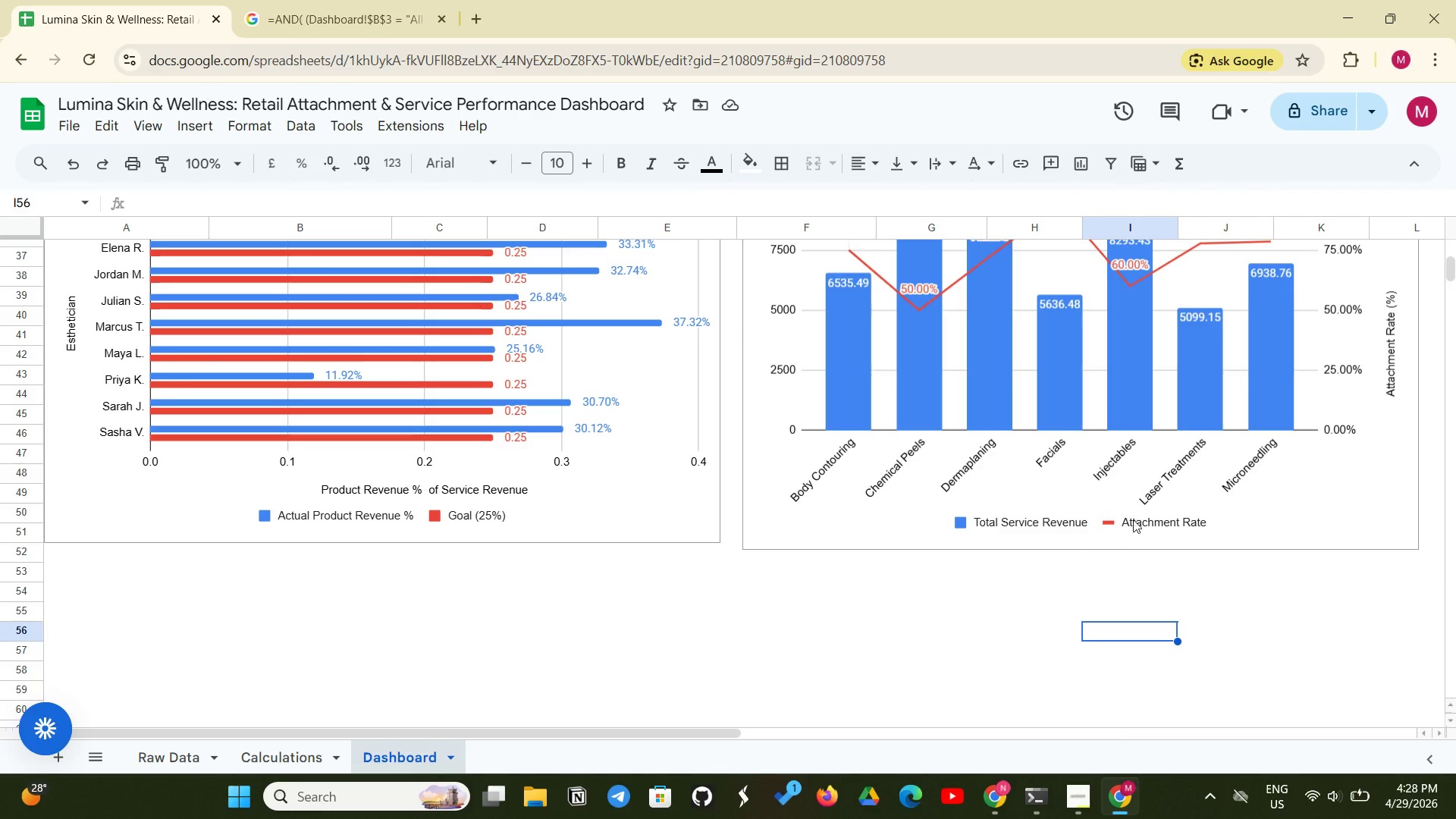 
left_click([1138, 510])
 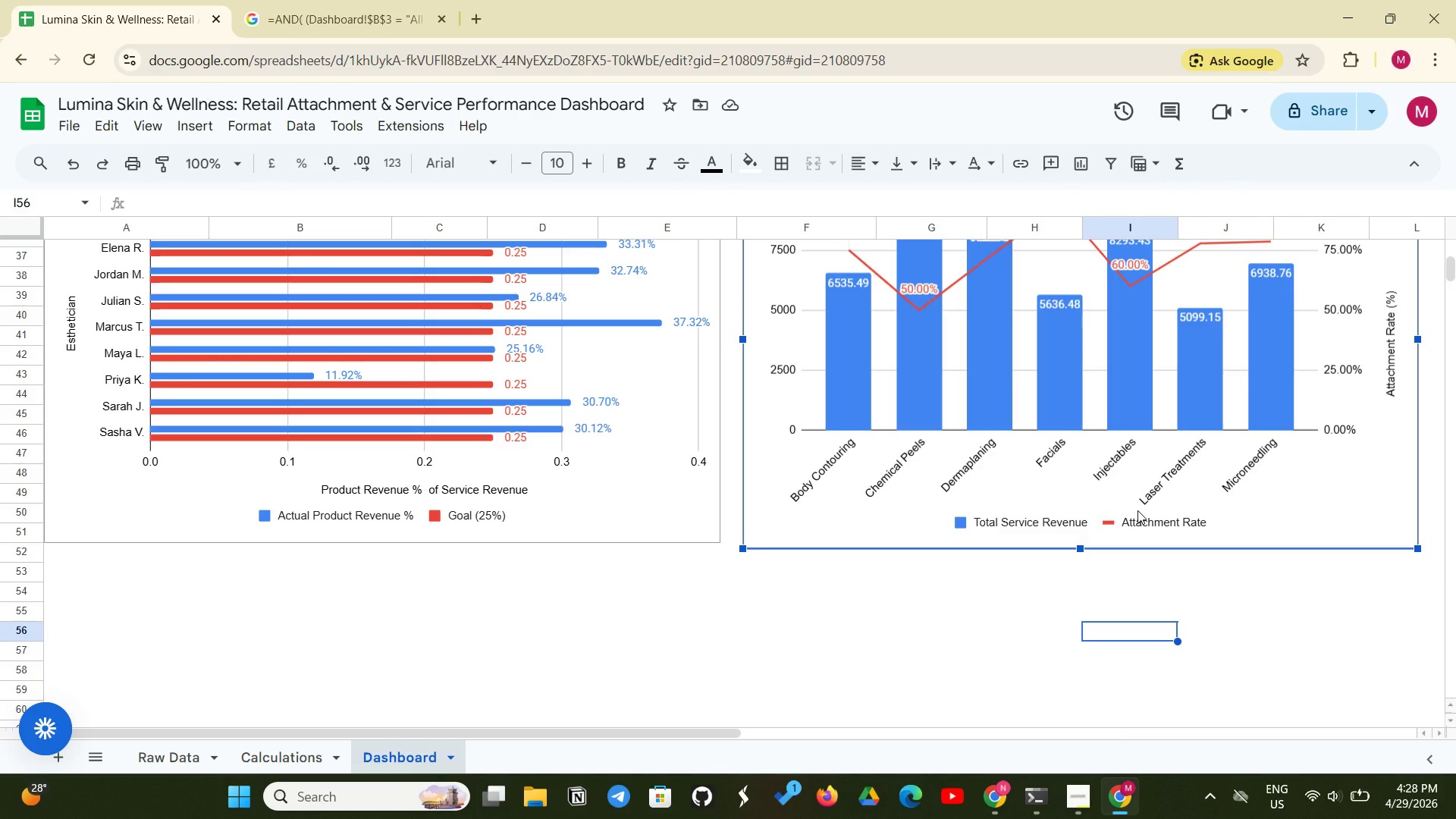 
right_click([1138, 510])
 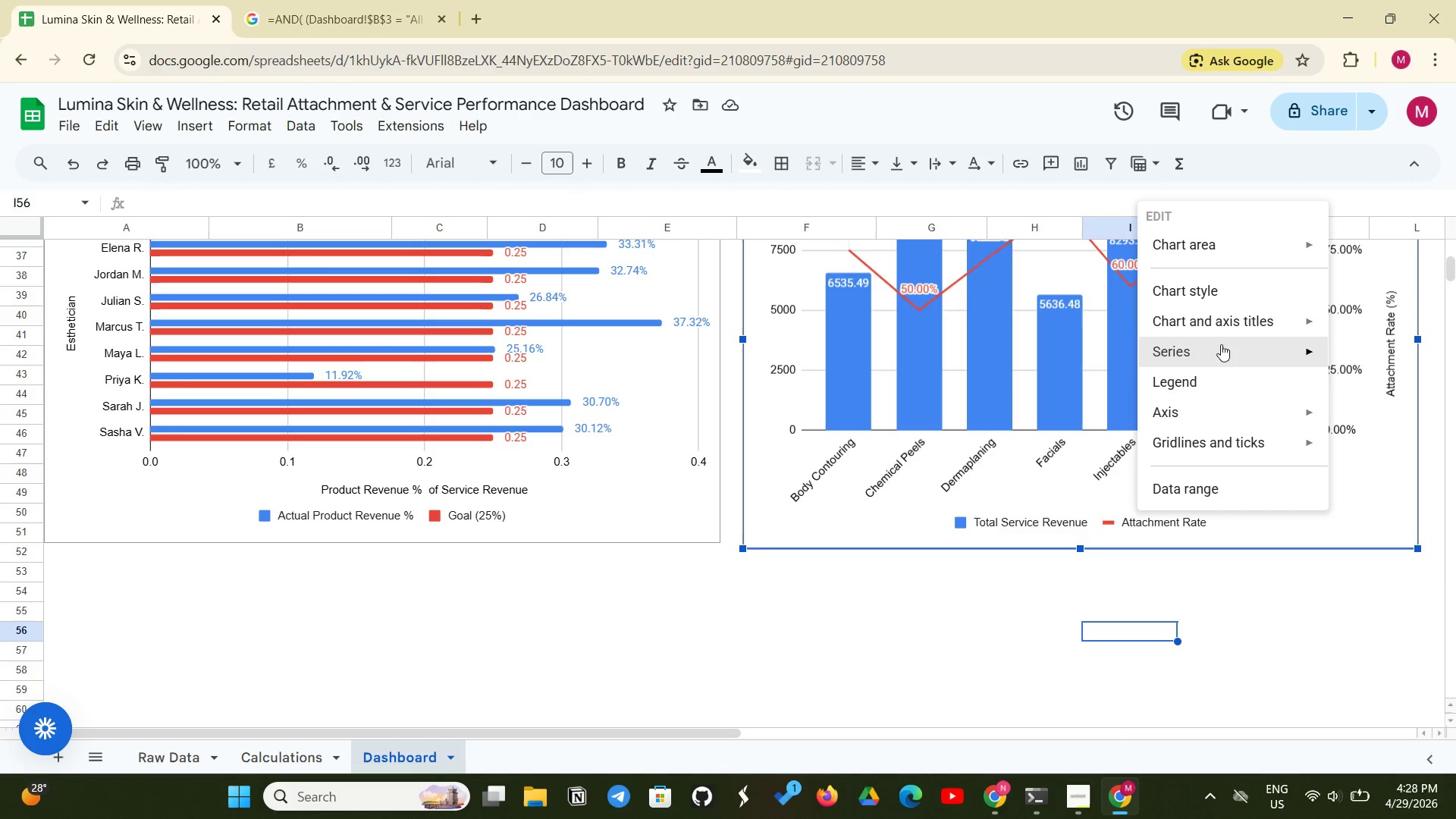 
left_click([1240, 320])
 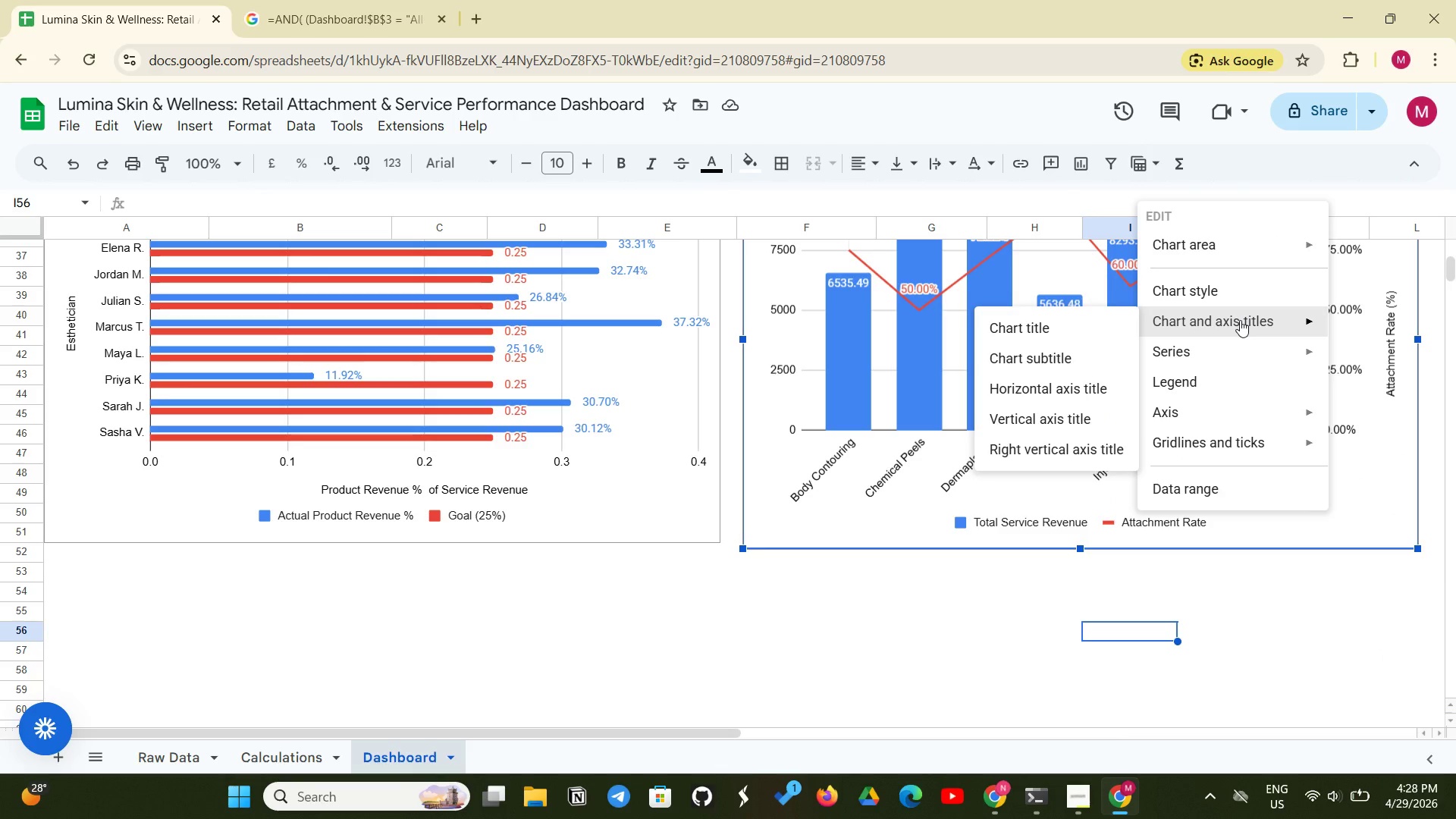 
wait(5.53)
 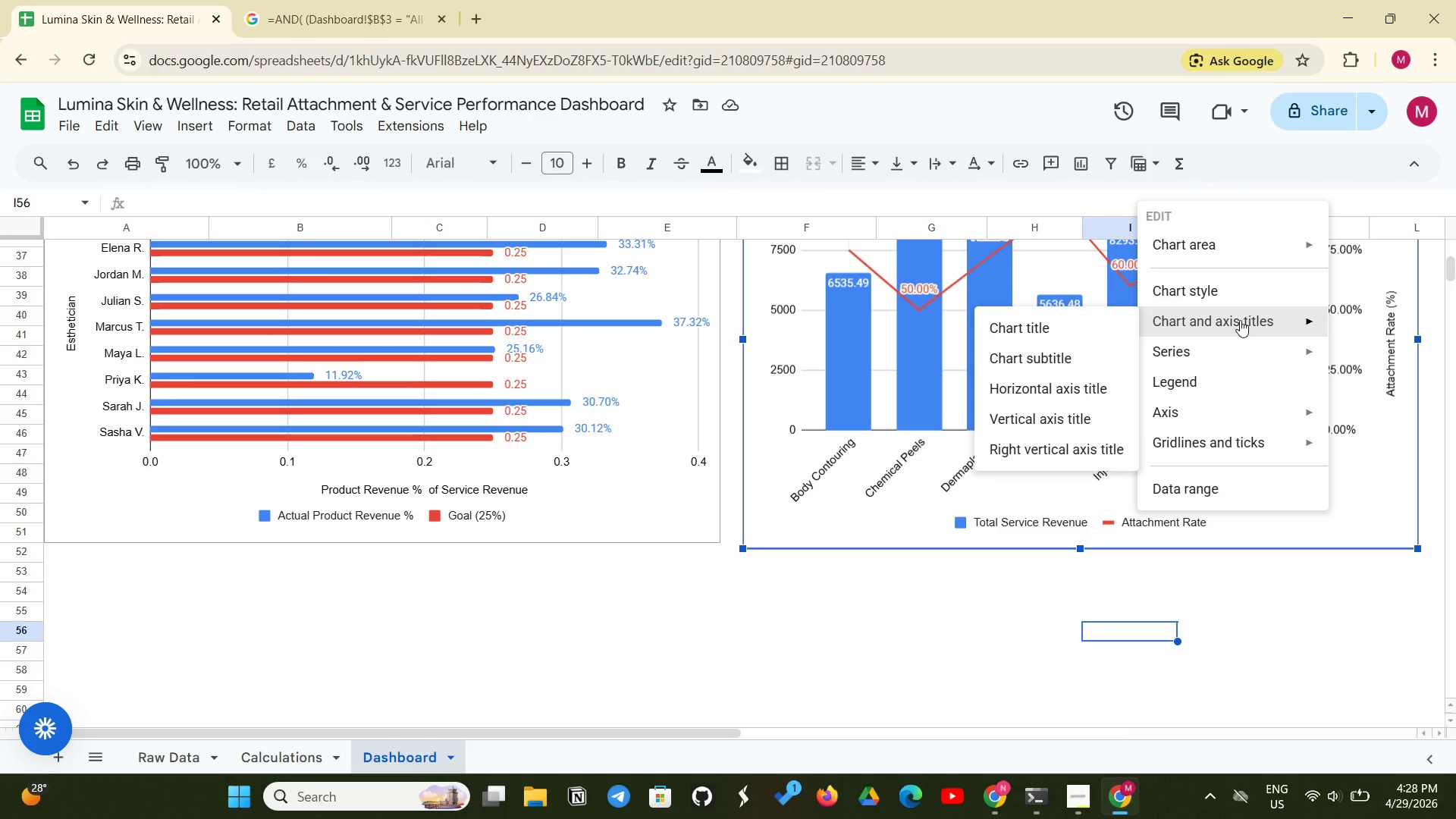 
left_click([1295, 653])
 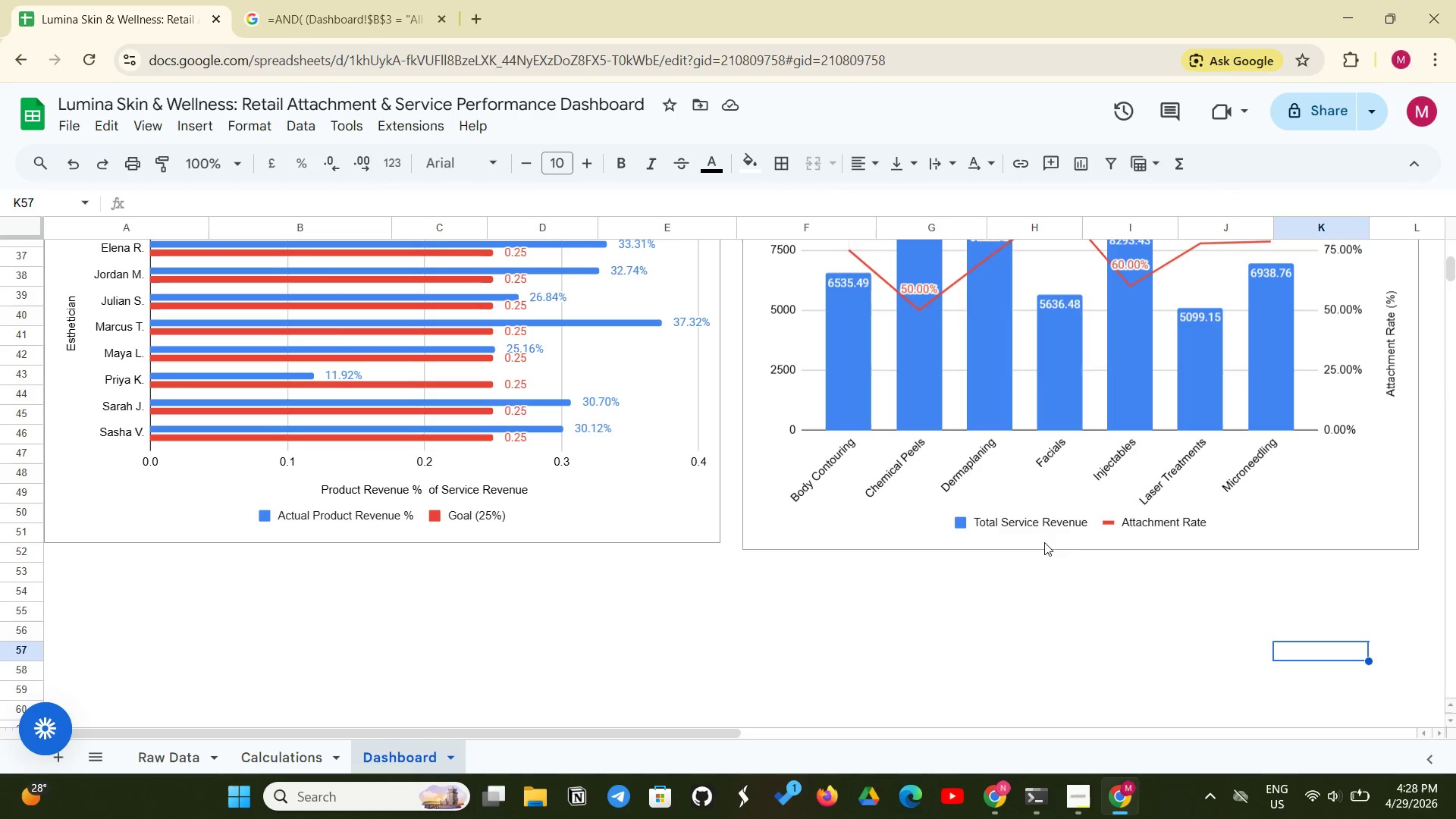 
left_click([962, 496])
 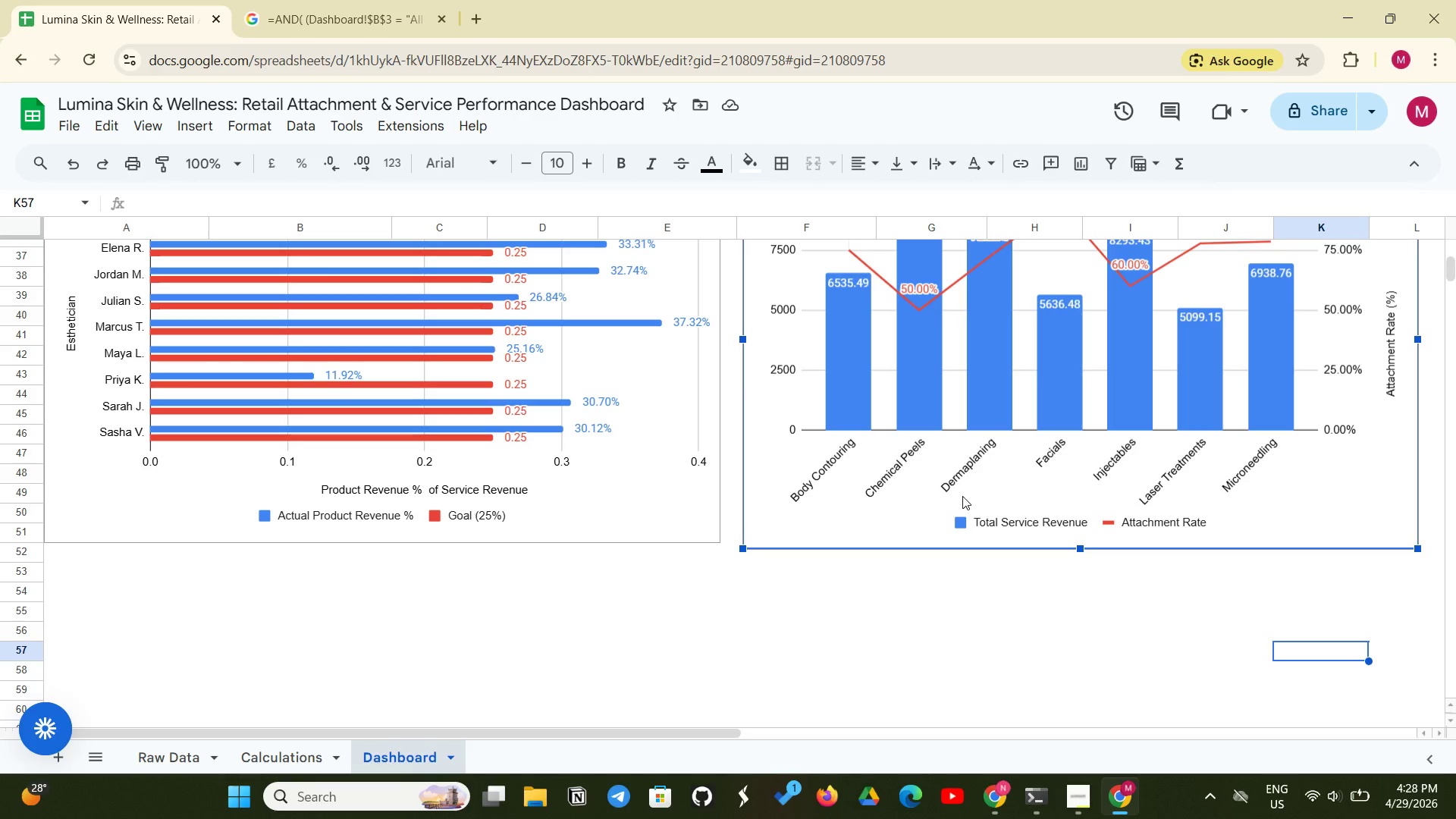 
right_click([962, 496])
 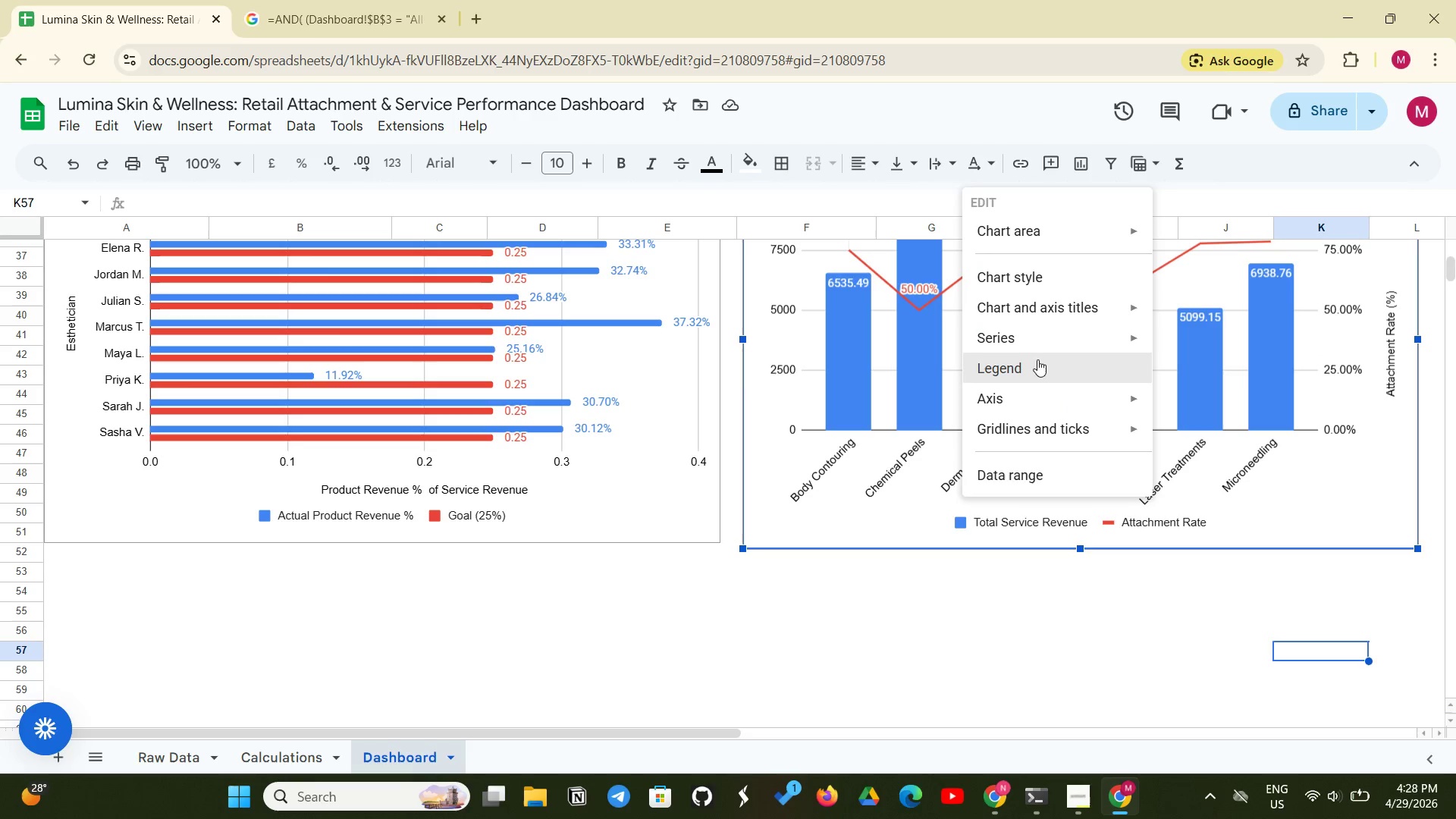 
left_click([1059, 347])
 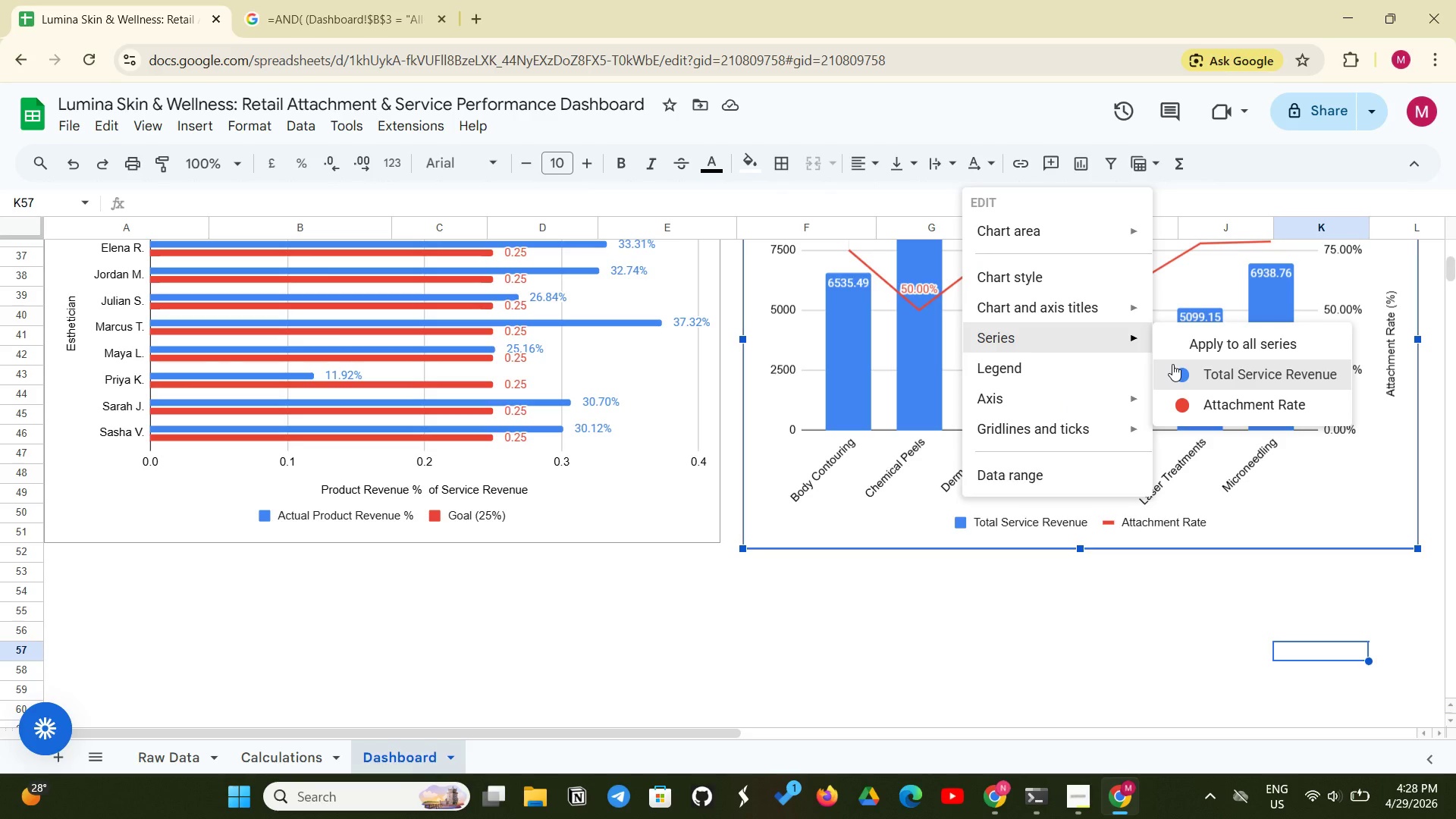 
left_click([1172, 364])
 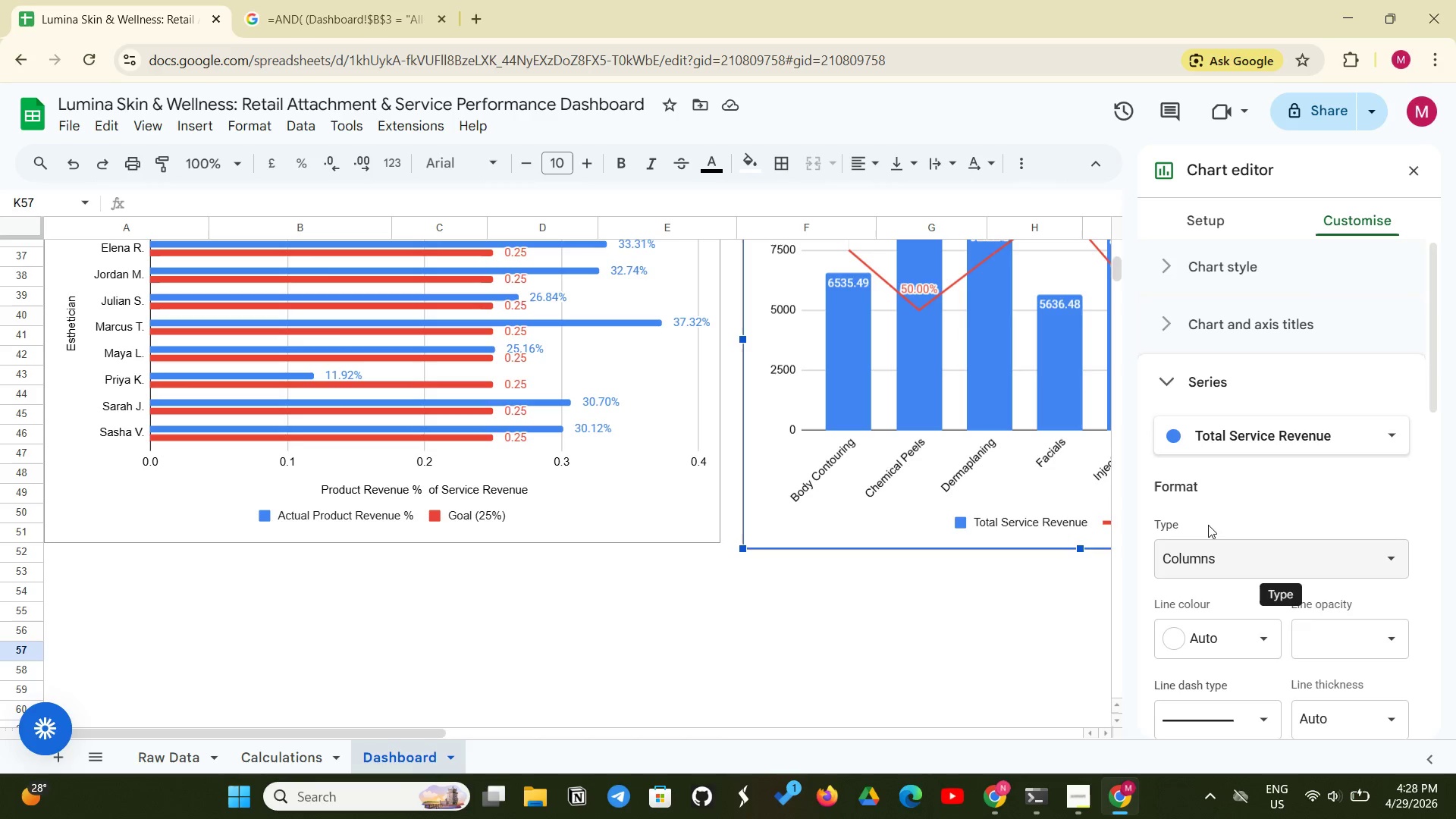 
scroll: coordinate [1209, 529], scroll_direction: down, amount: 3.0
 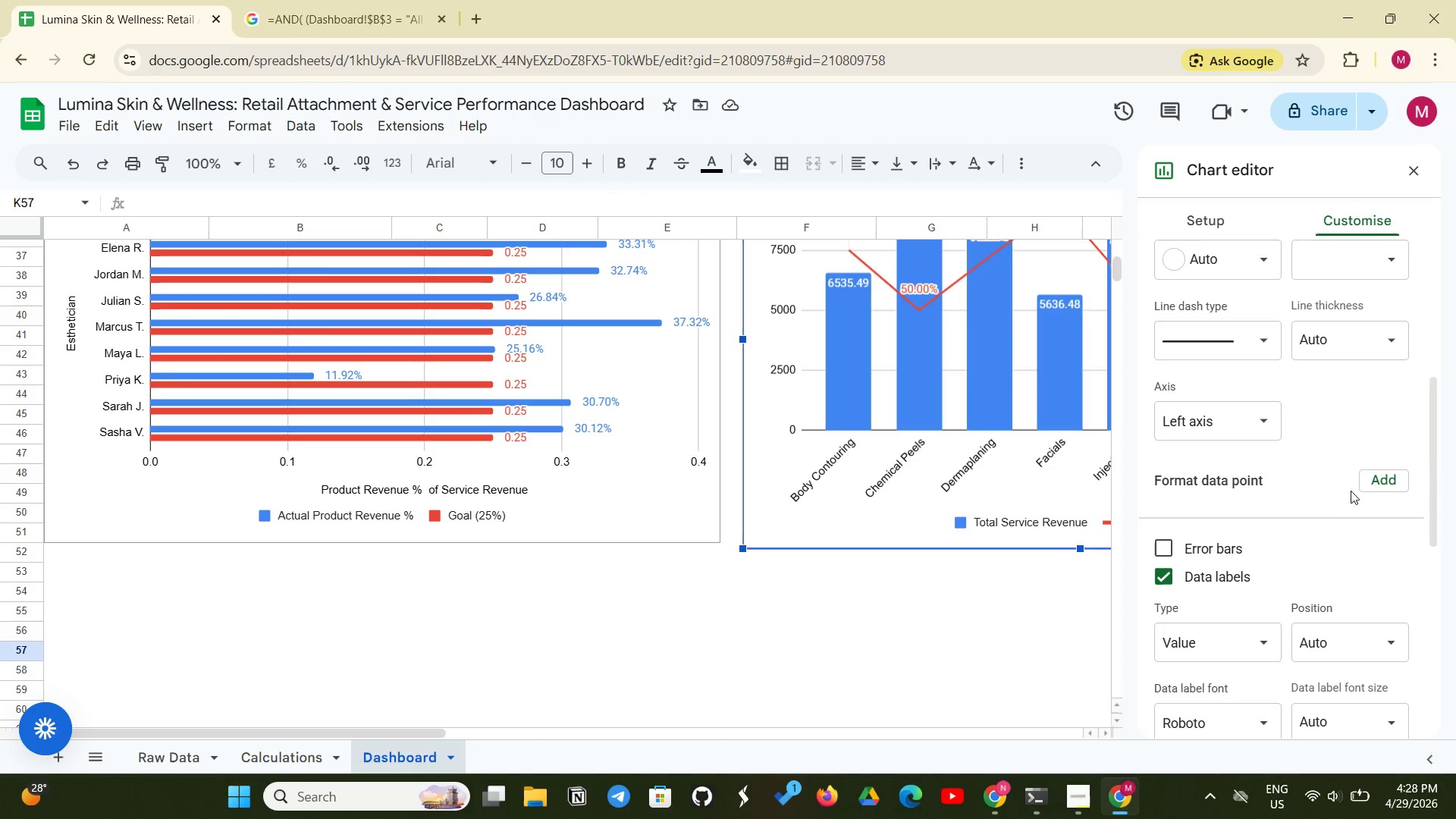 
left_click([1373, 487])
 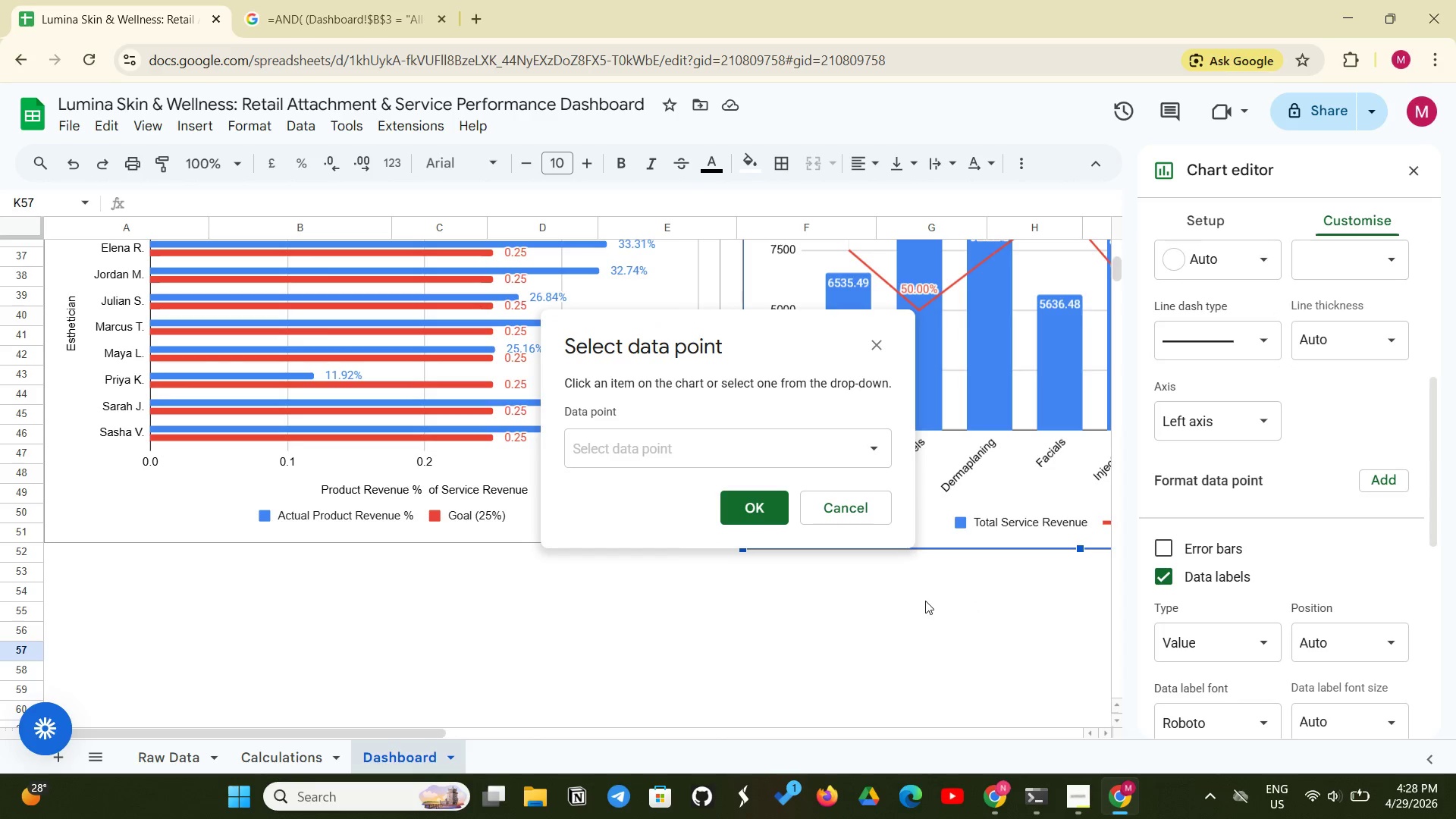 
left_click([827, 504])
 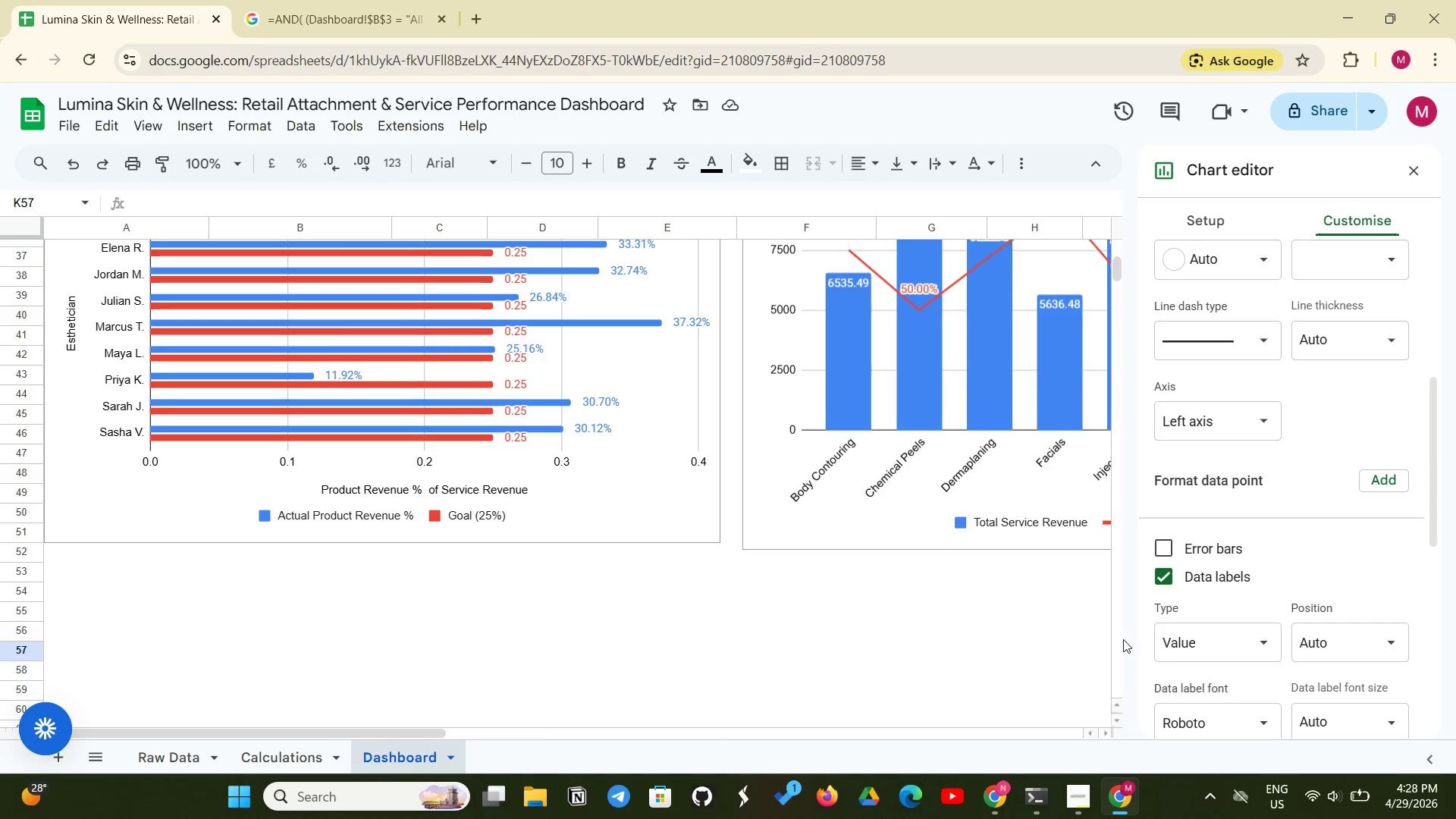 
scroll: coordinate [1161, 624], scroll_direction: down, amount: 6.0
 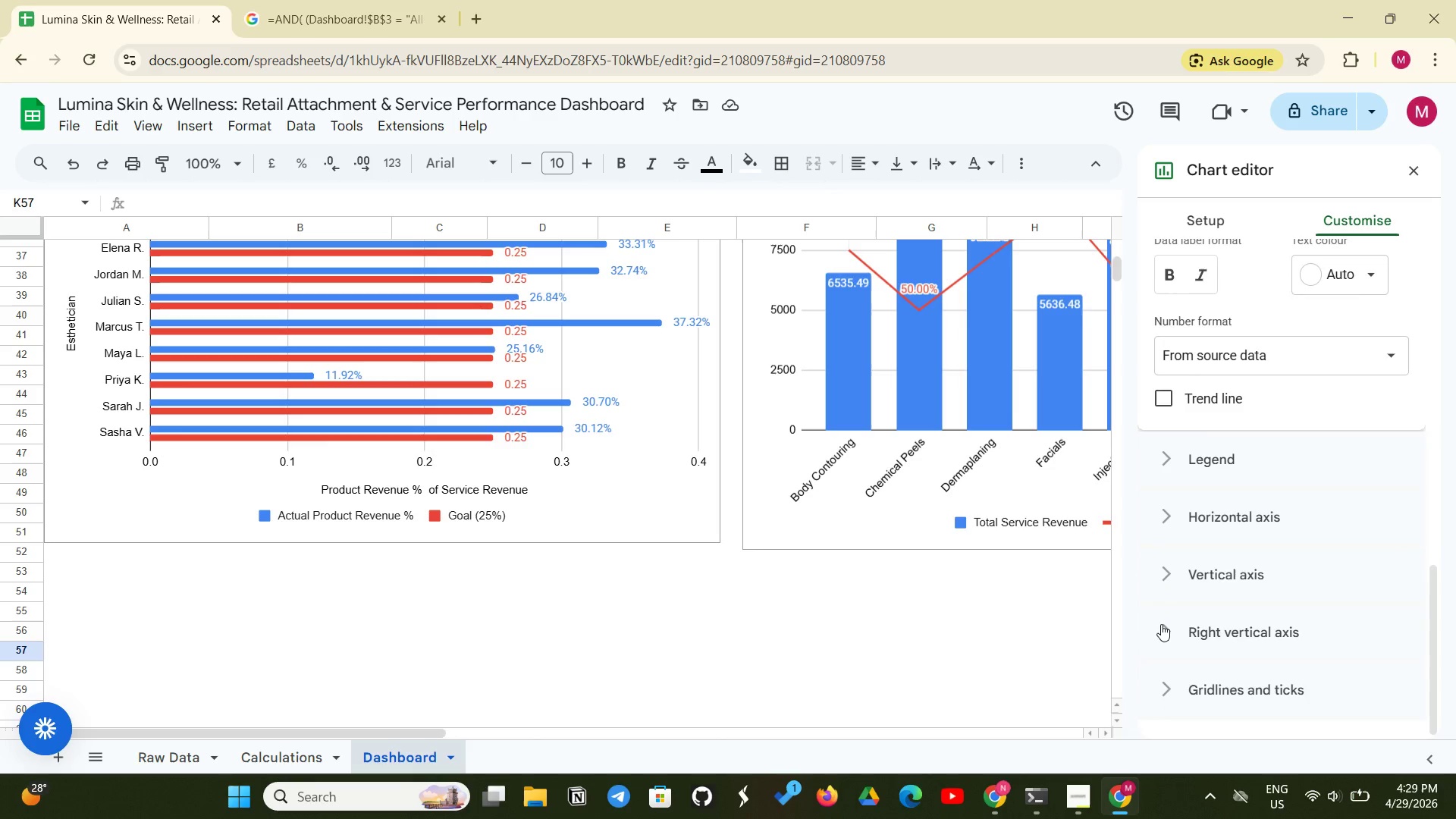 
scroll: coordinate [1285, 561], scroll_direction: up, amount: 5.0
 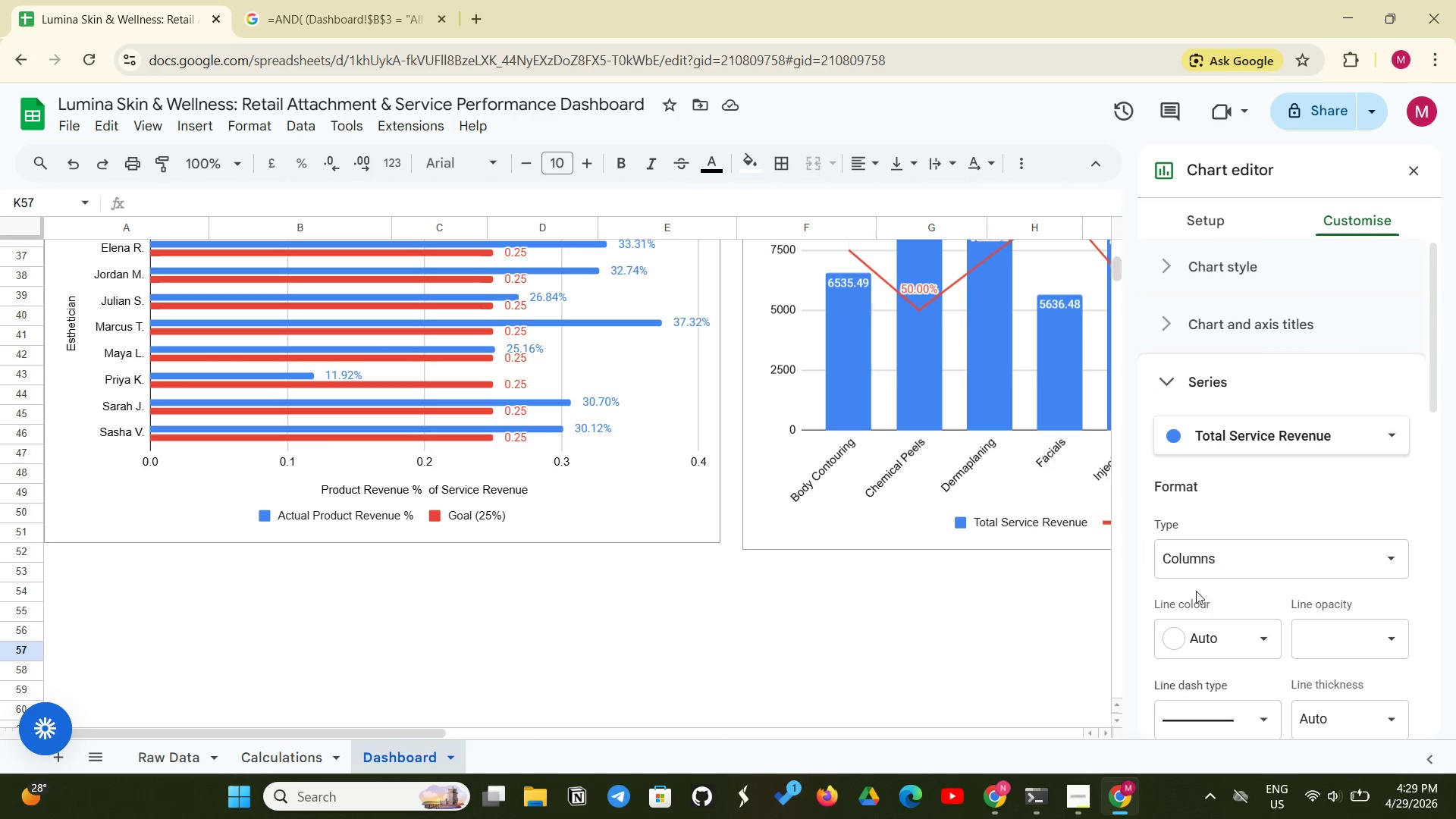 
left_click([1235, 332])
 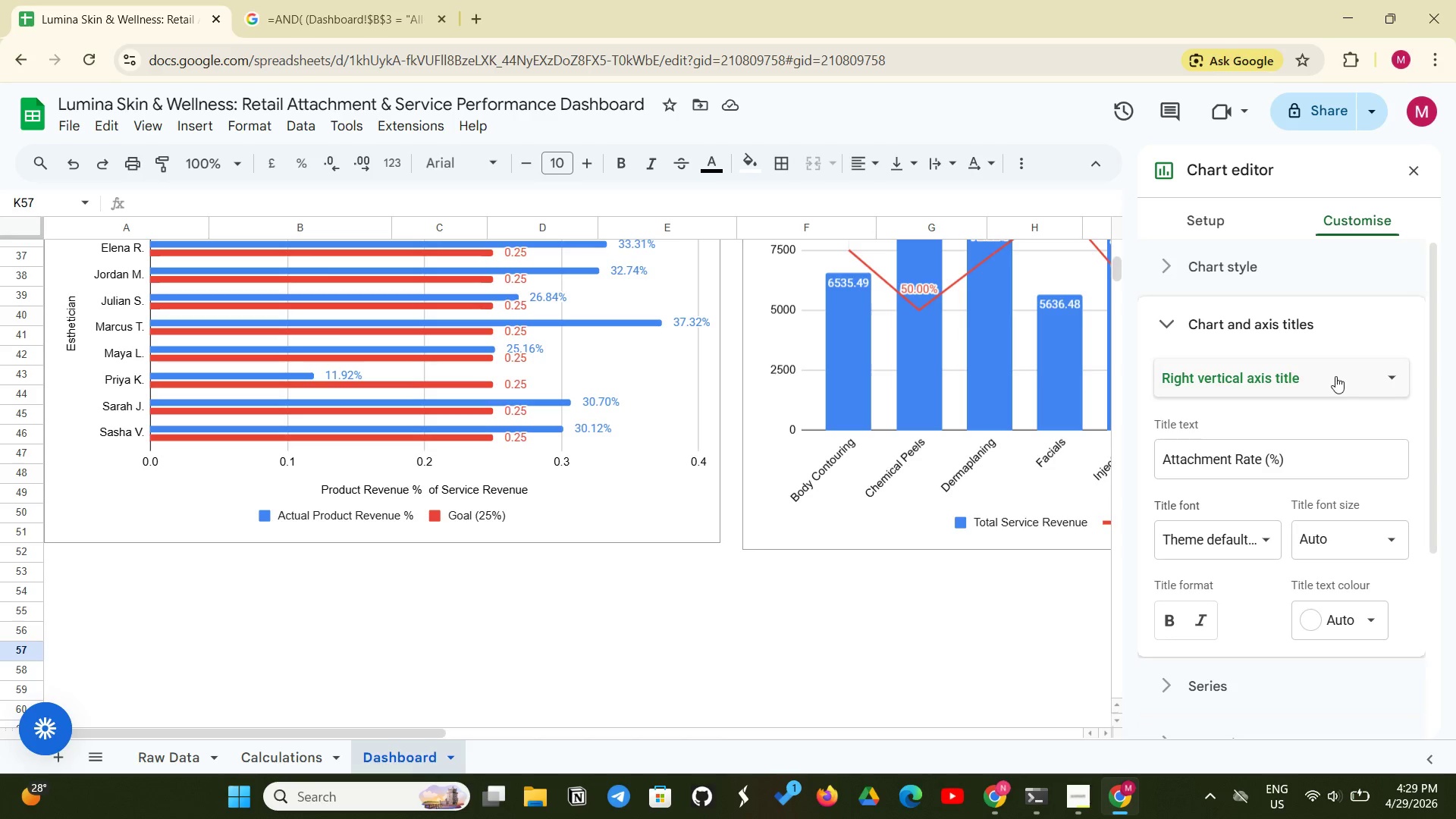 
left_click([1367, 372])
 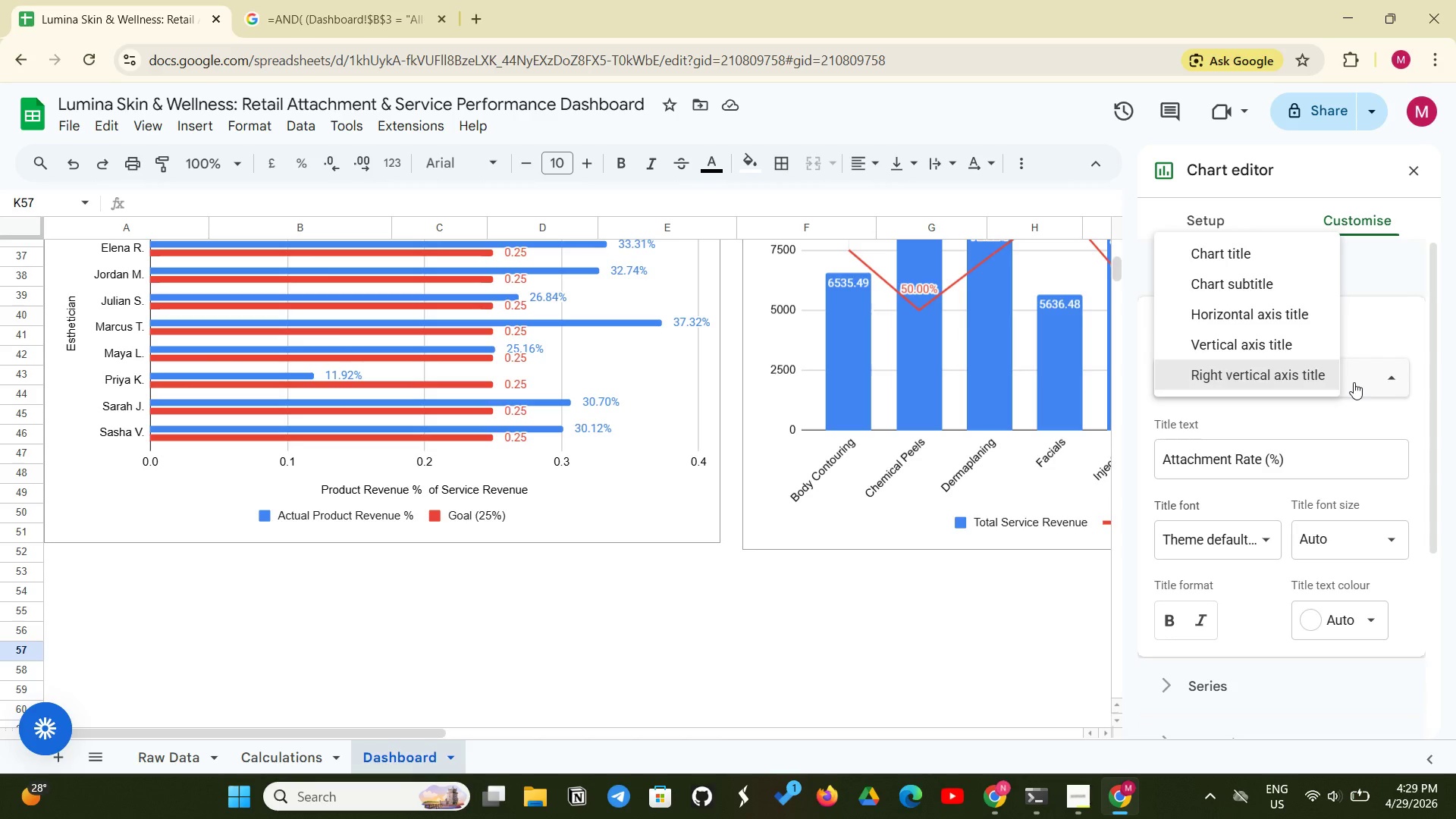 
wait(33.77)
 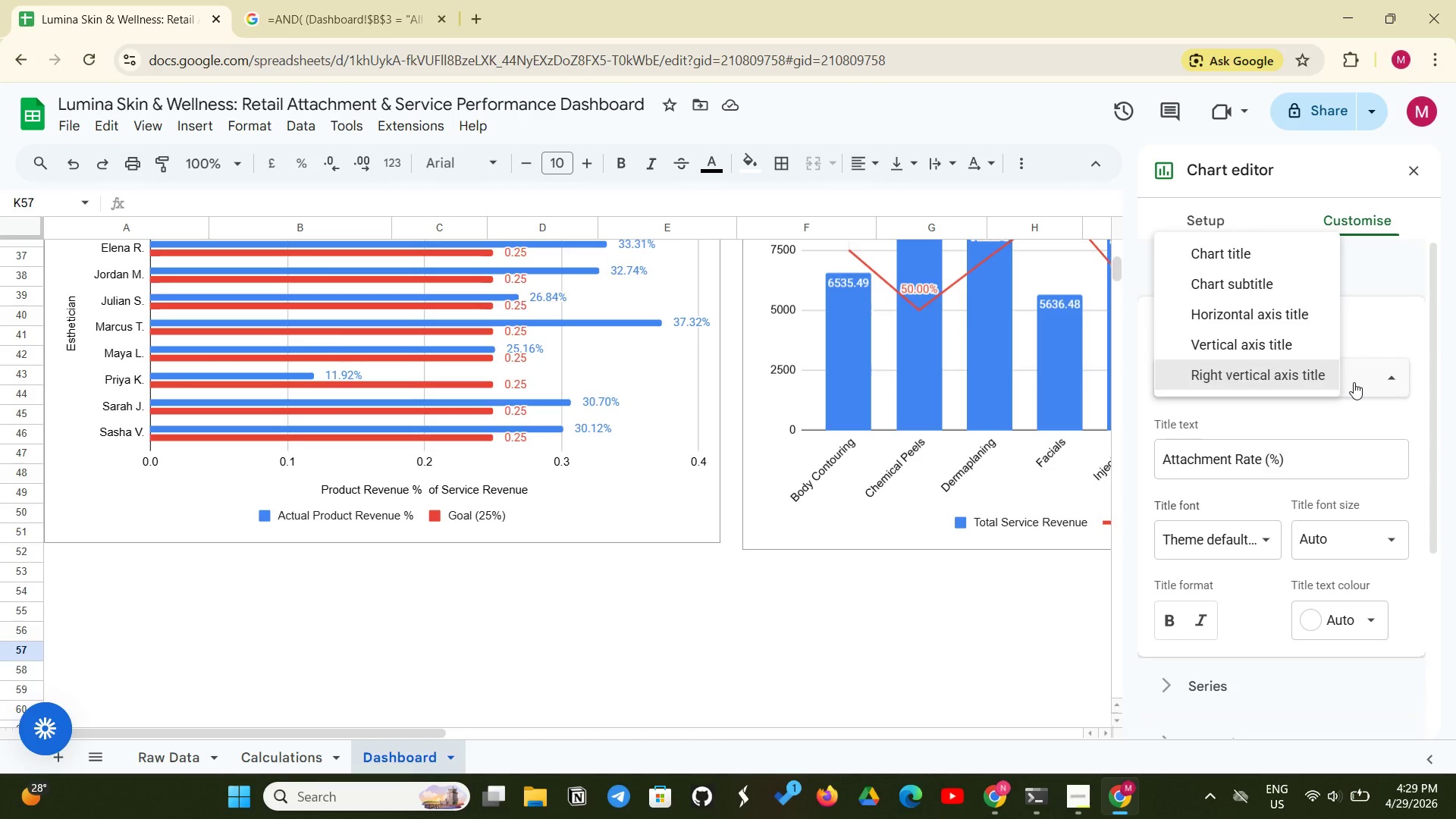 
scroll: coordinate [1155, 613], scroll_direction: up, amount: 1.0
 